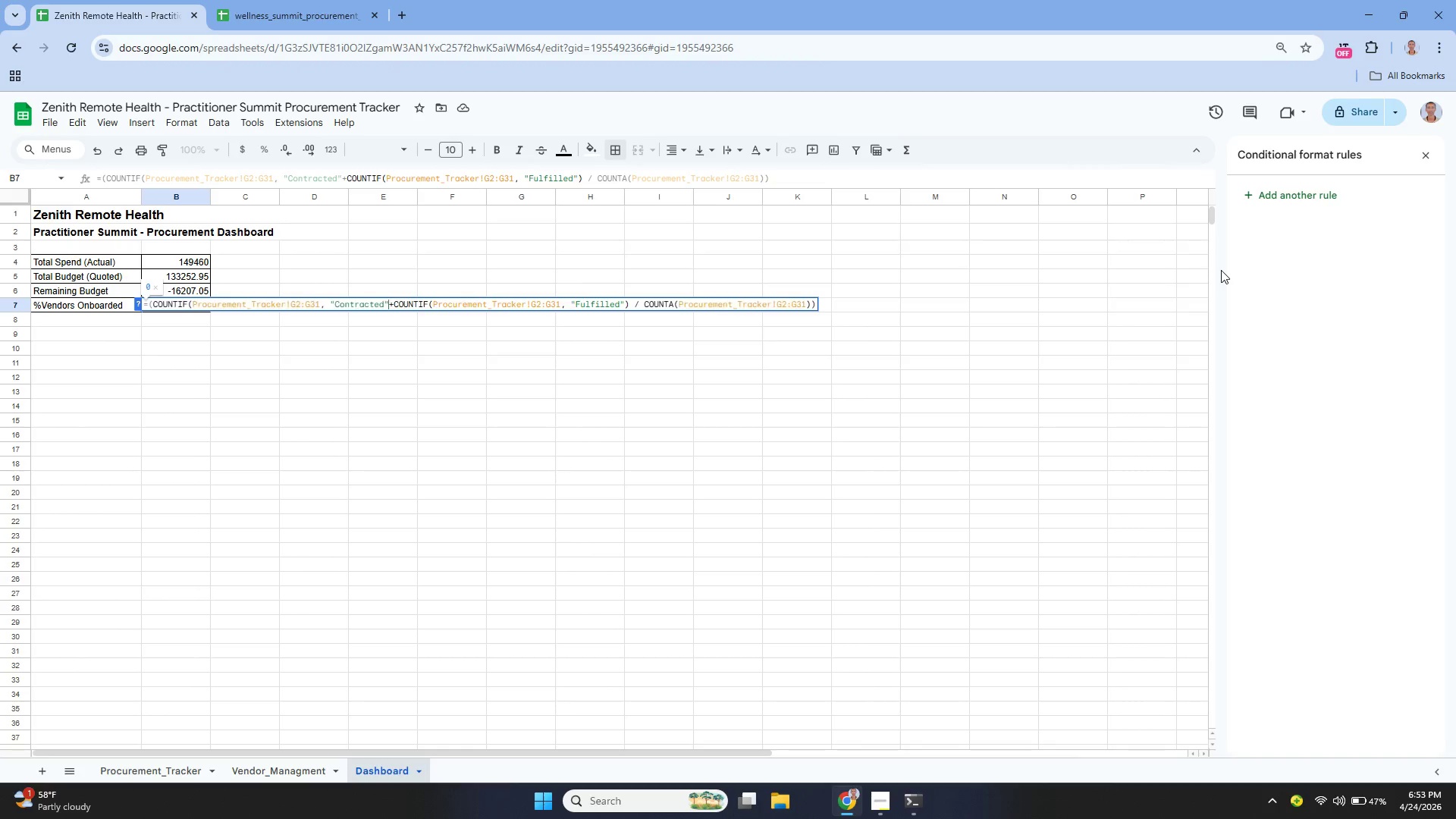 
key(ArrowLeft)
 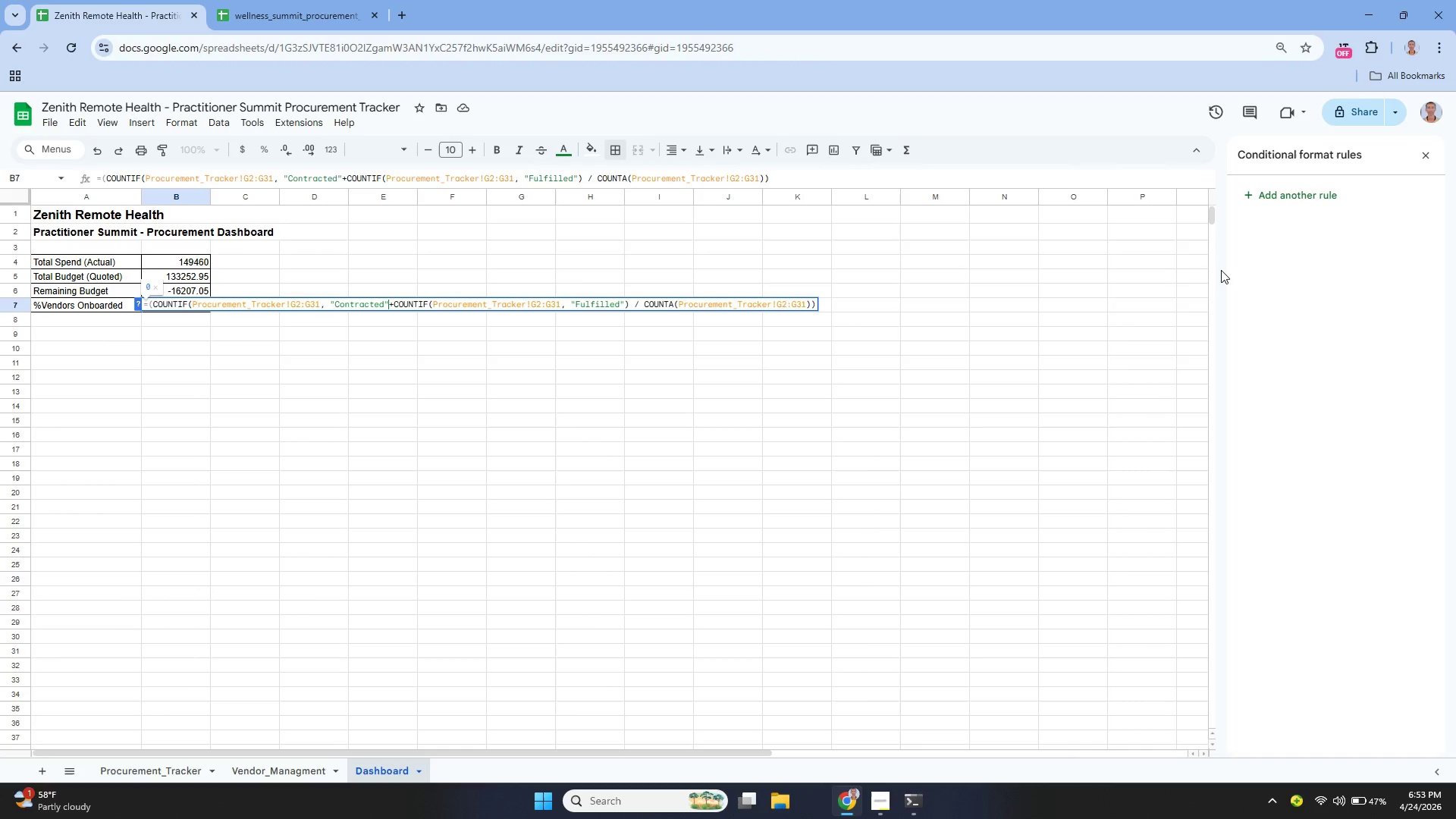 
key(Shift+0)
 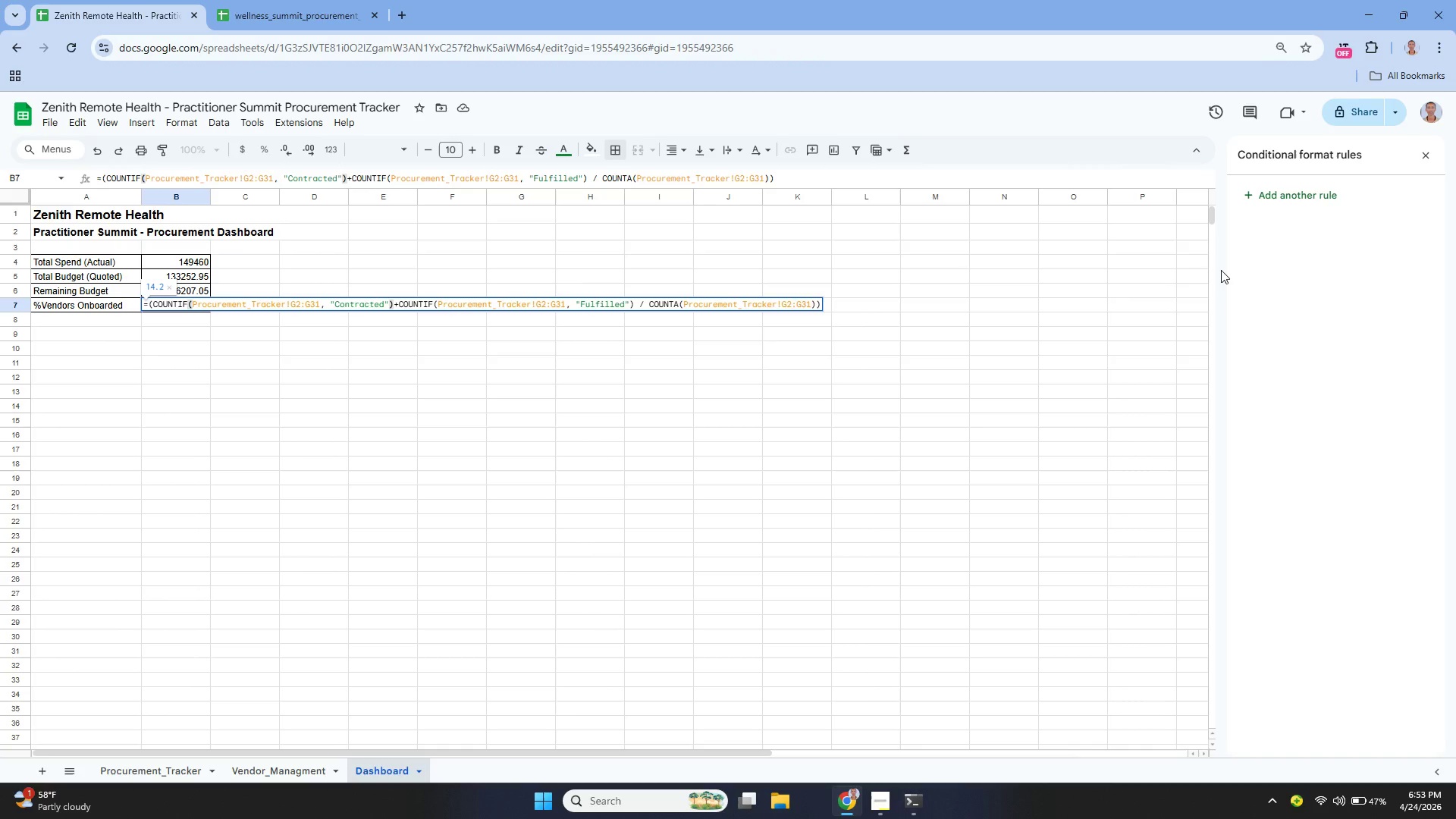 
key(Space)
 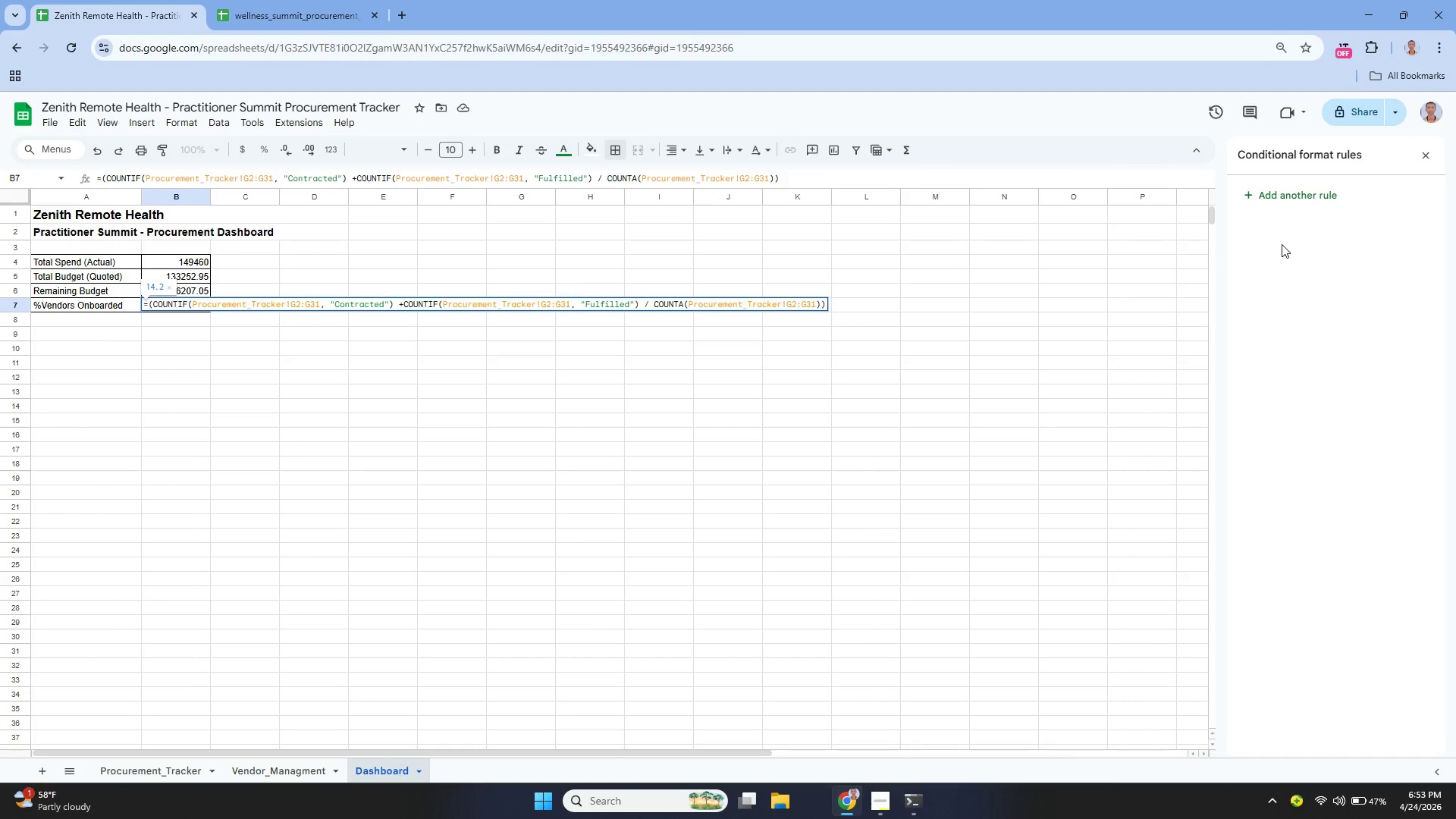 
key(ArrowRight)
 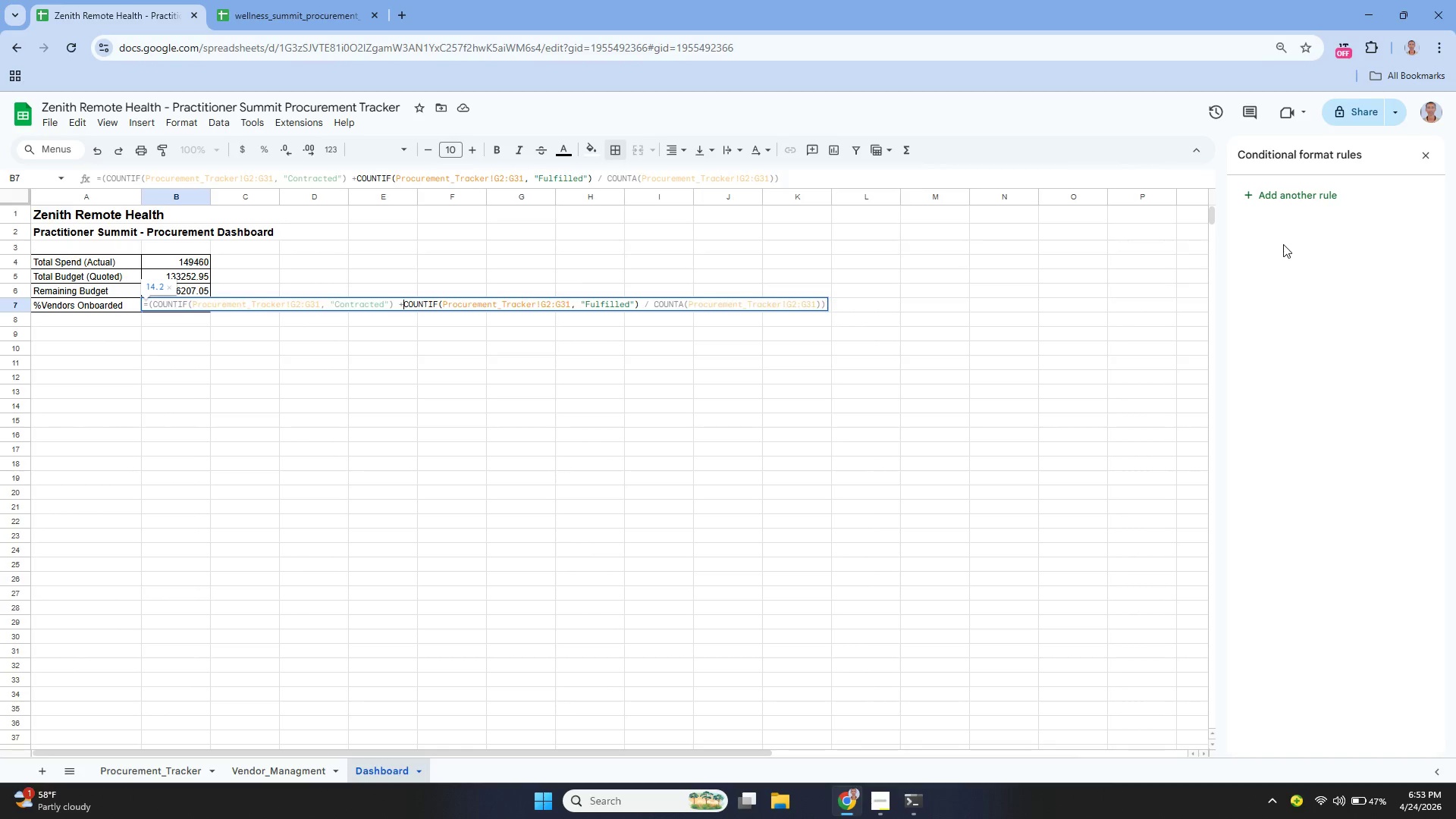 
key(Space)
 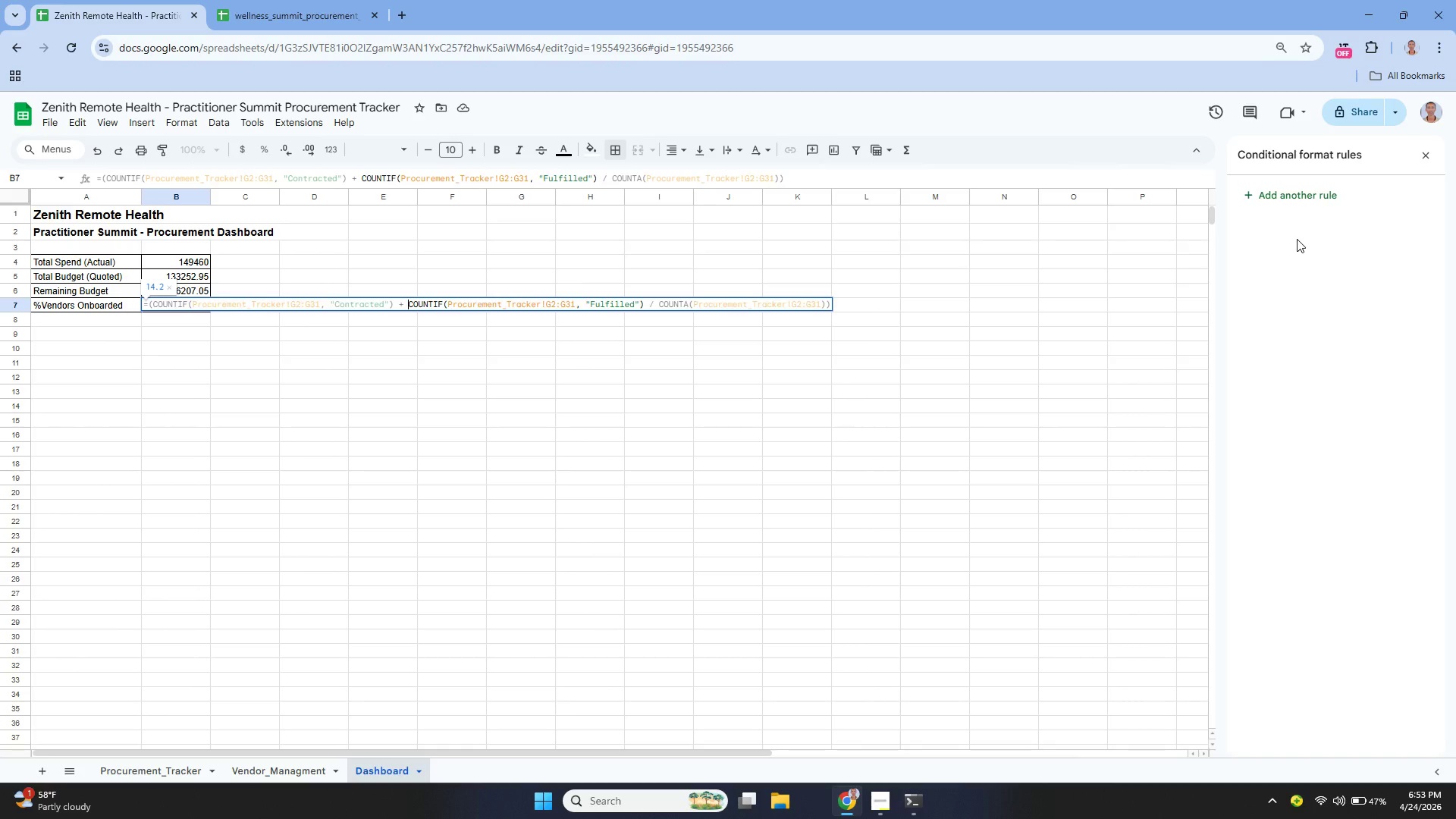 
hold_key(key=ArrowRight, duration=1.27)
 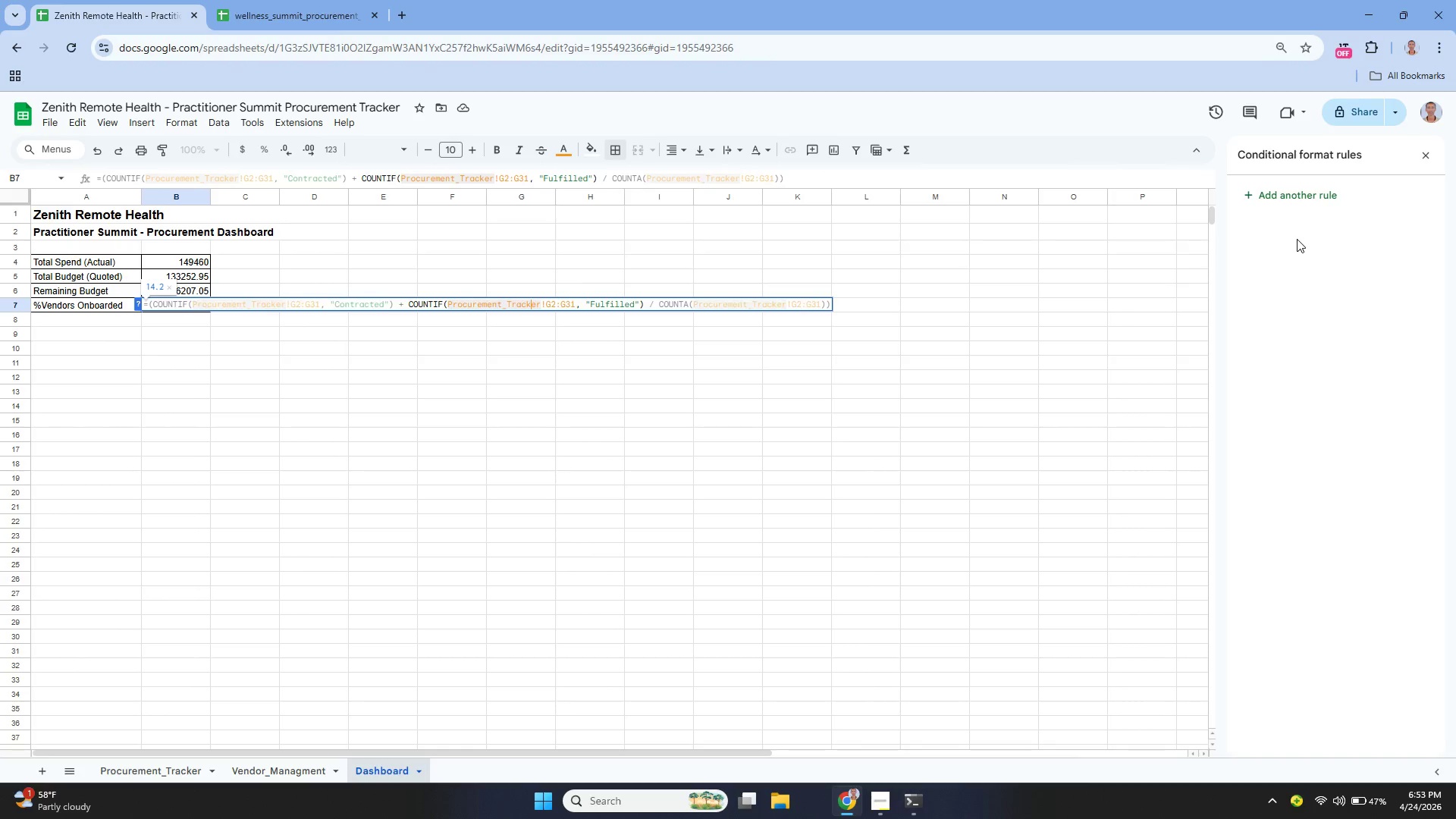 
hold_key(key=ArrowRight, duration=1.05)
 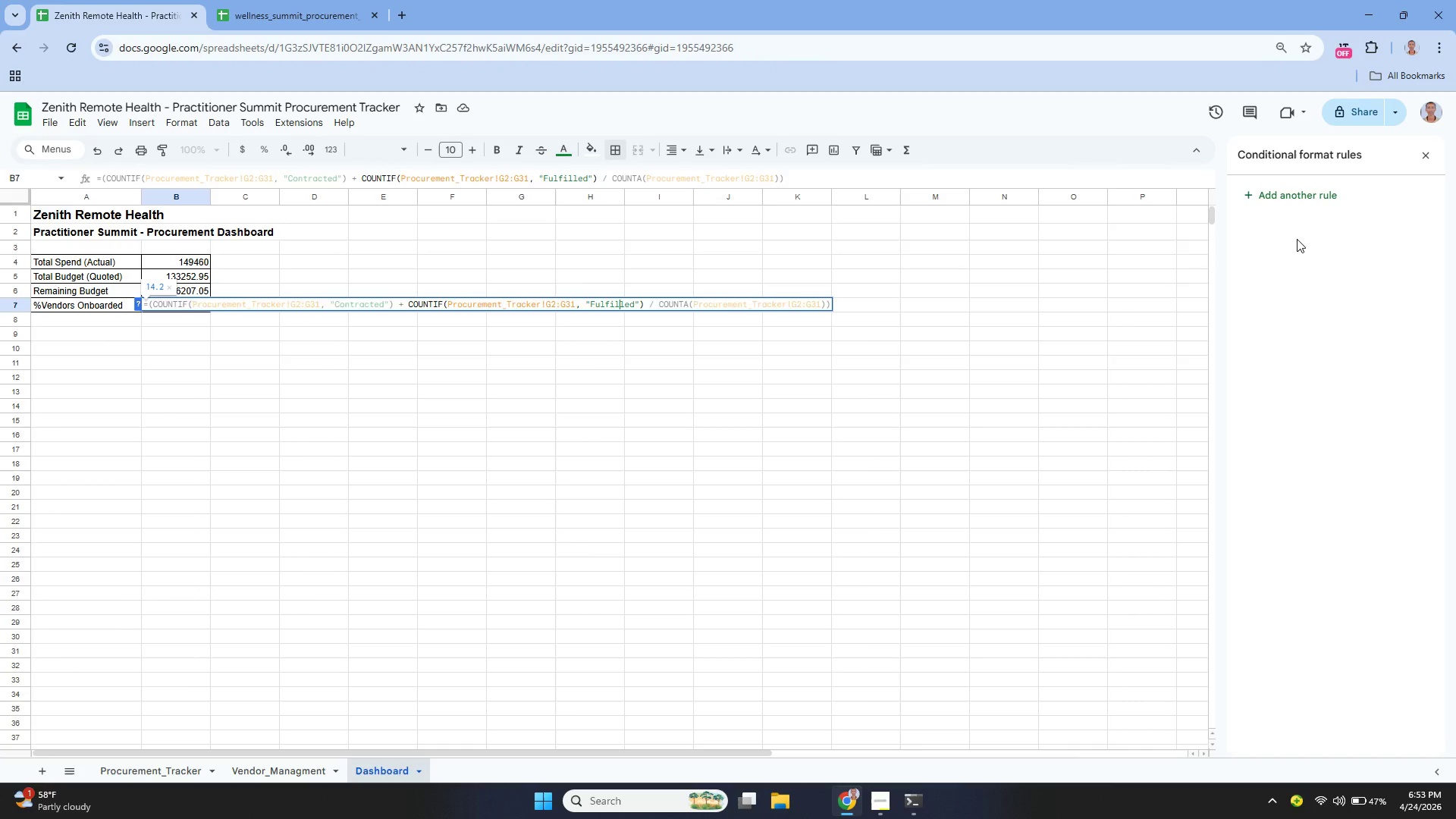 
key(ArrowRight)
 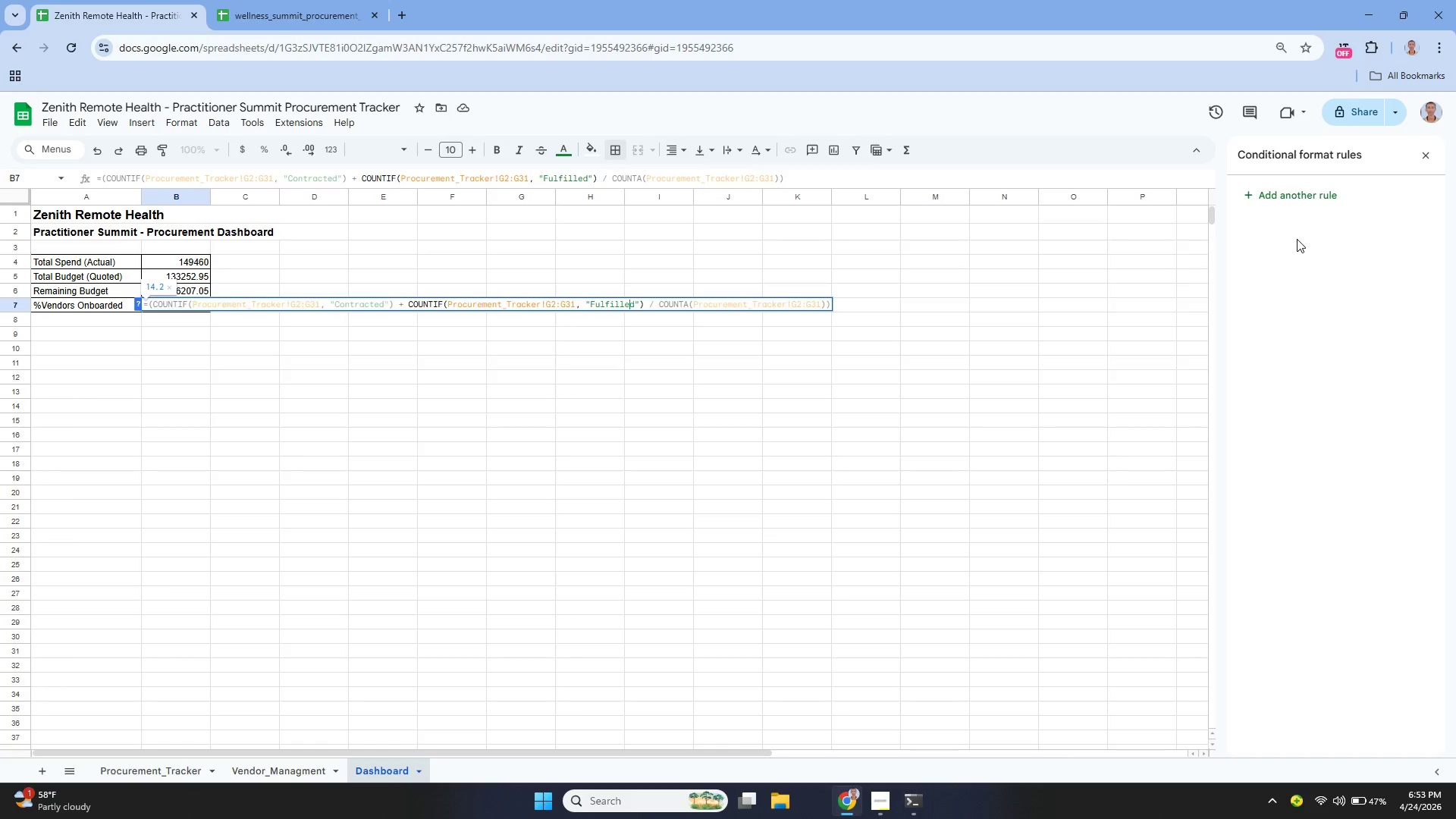 
hold_key(key=ArrowRight, duration=0.59)
 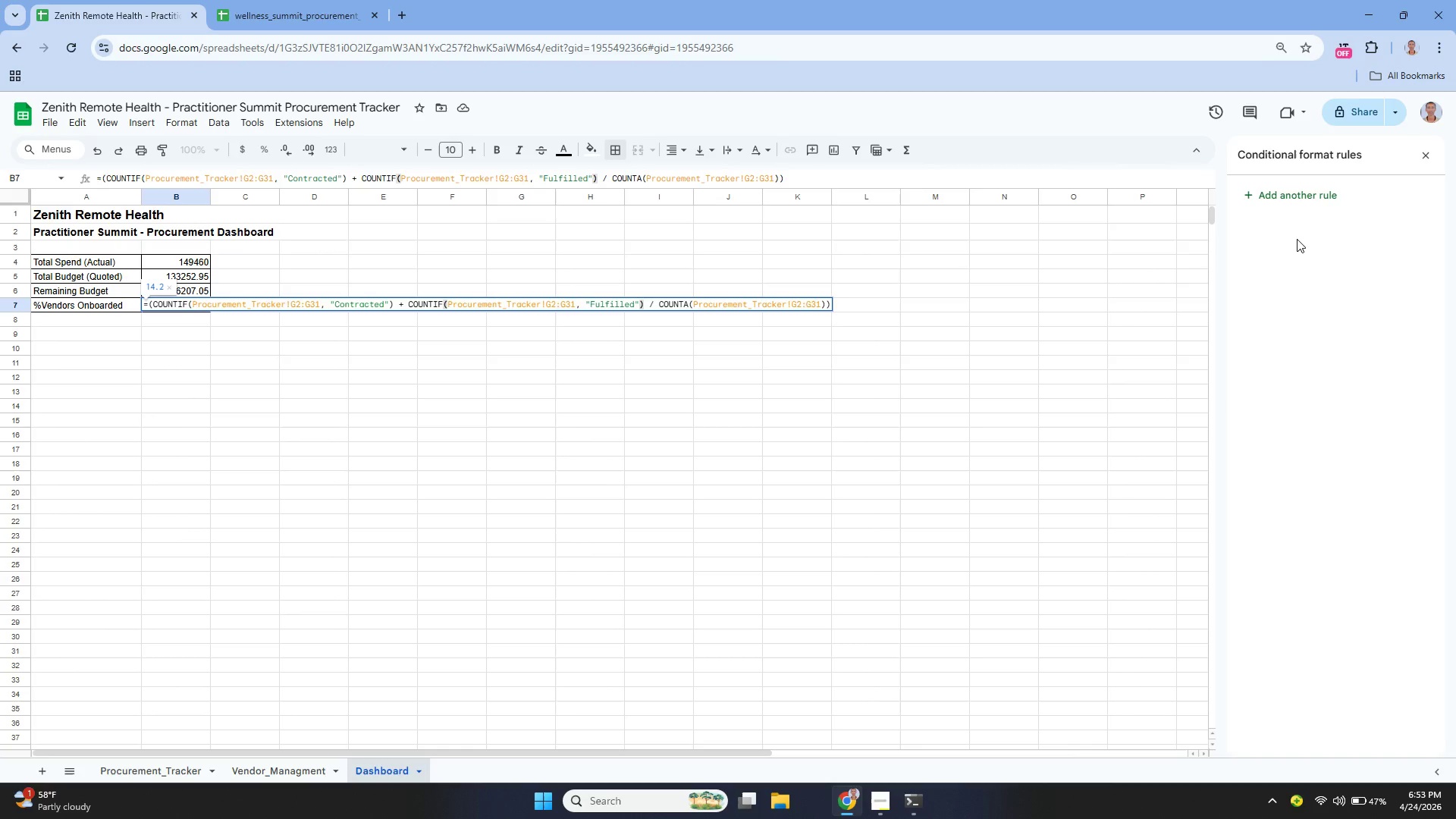 
key(Shift+ShiftLeft)
 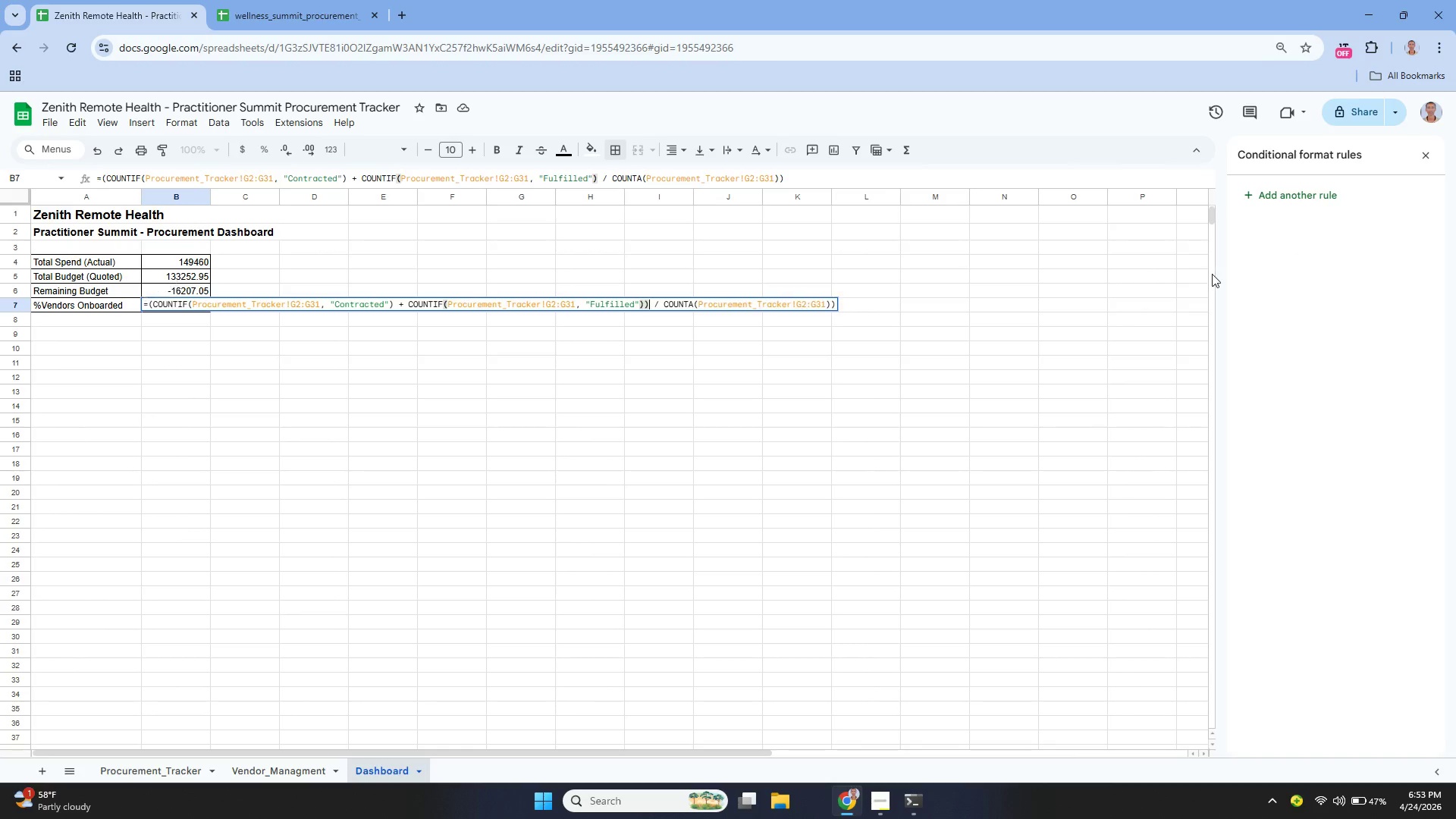 
key(Shift+0)
 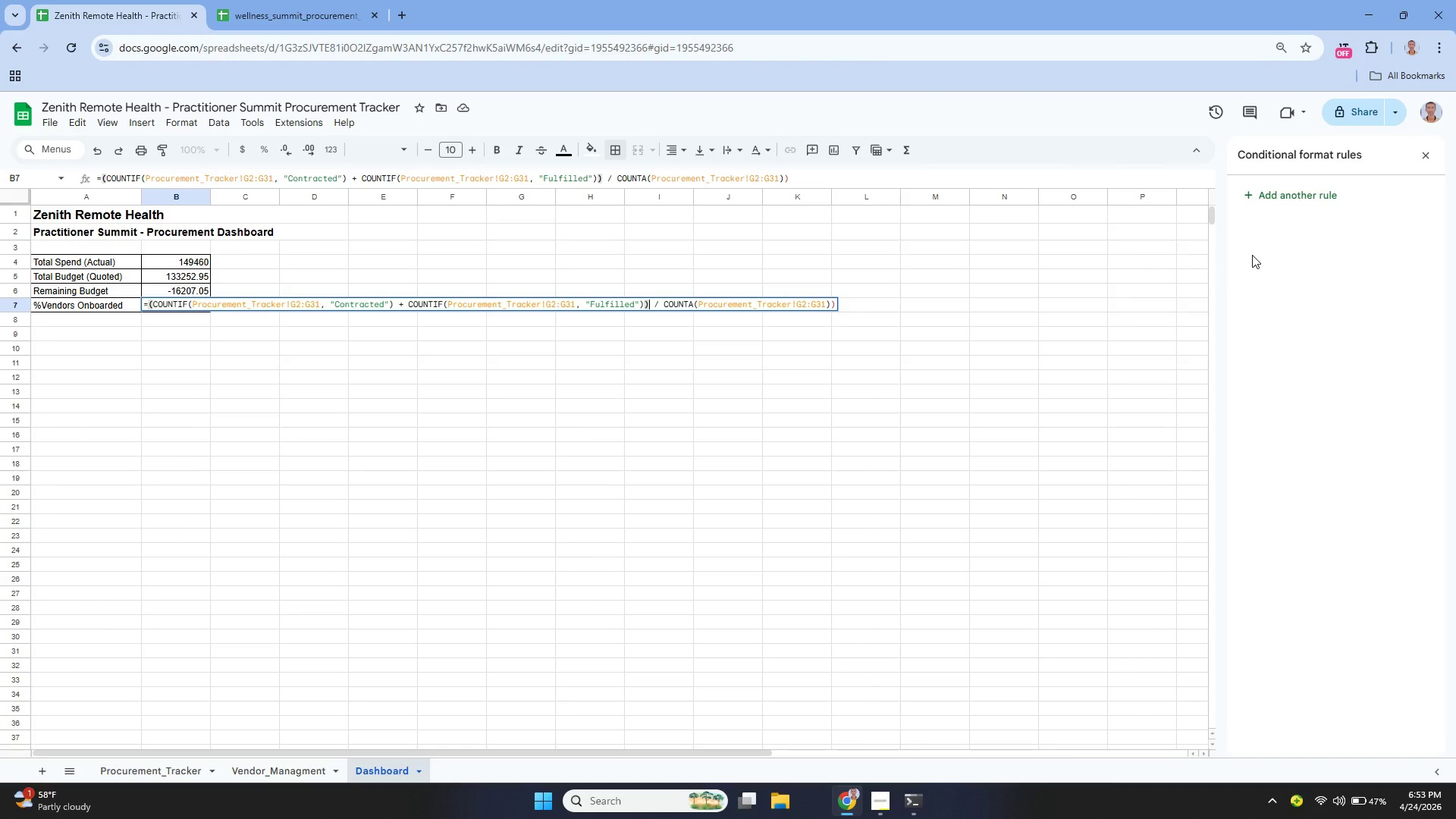 
wait(13.77)
 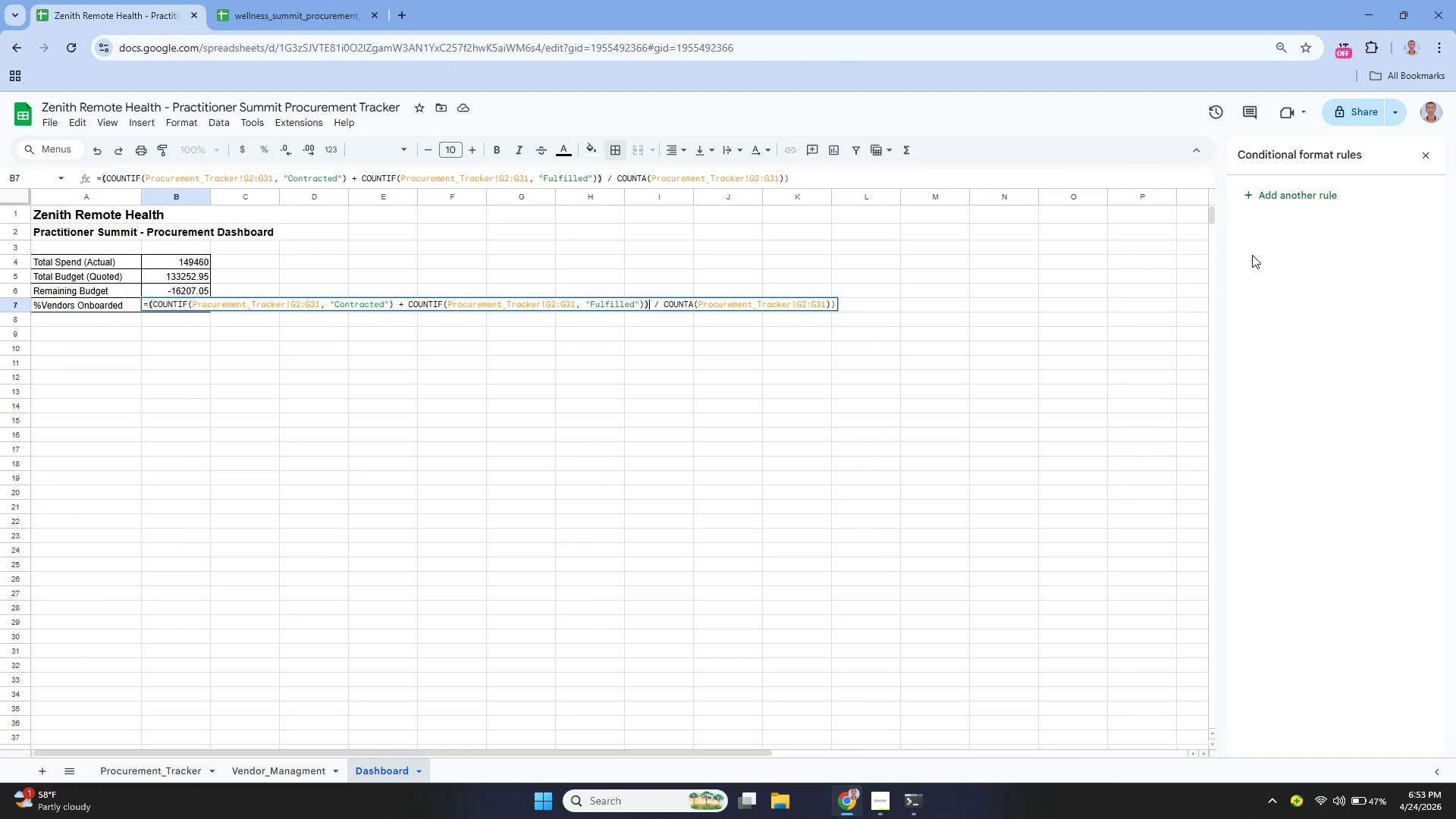 
hold_key(key=ArrowRight, duration=1.52)
 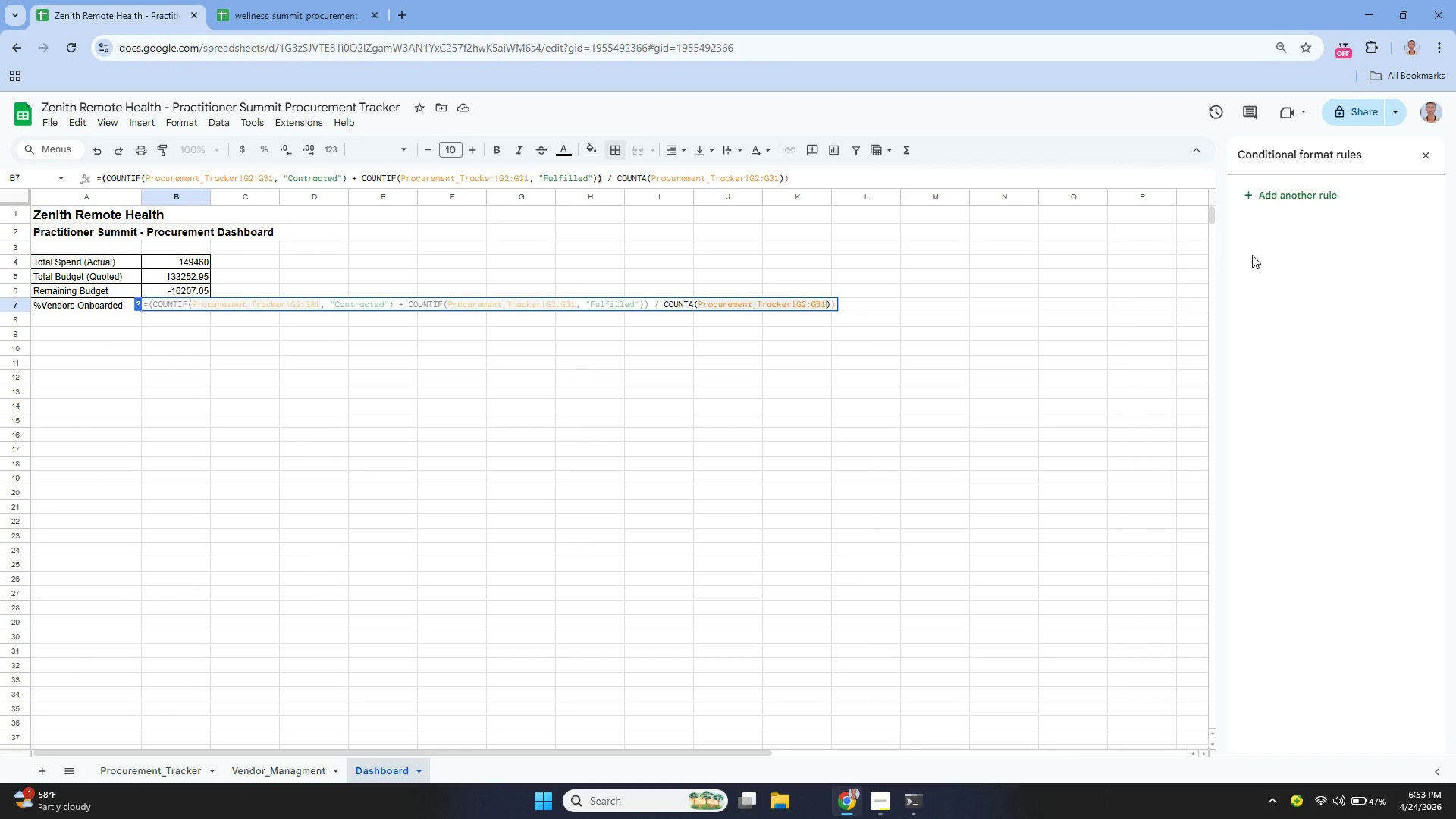 
key(ArrowRight)
 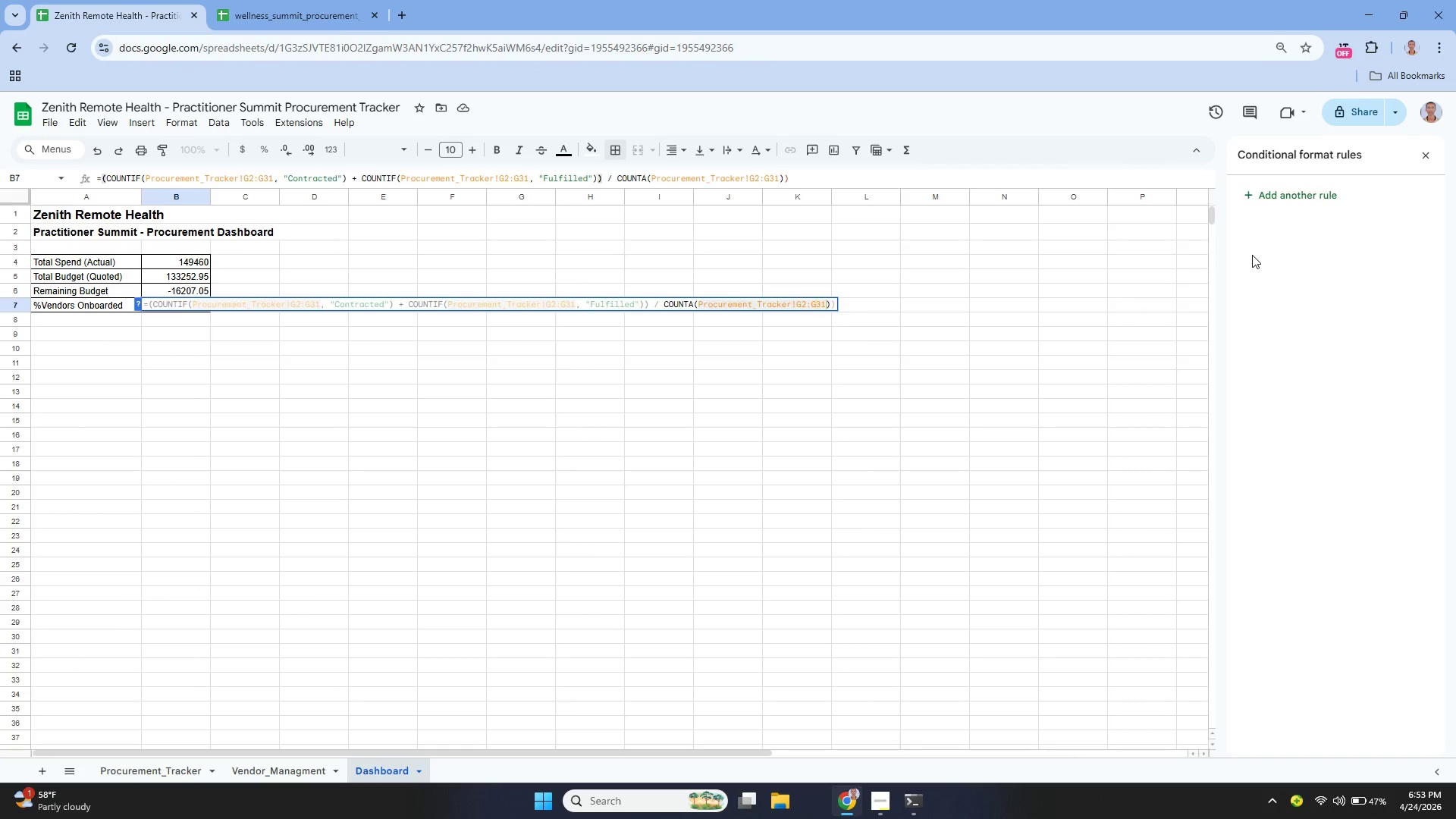 
key(ArrowRight)
 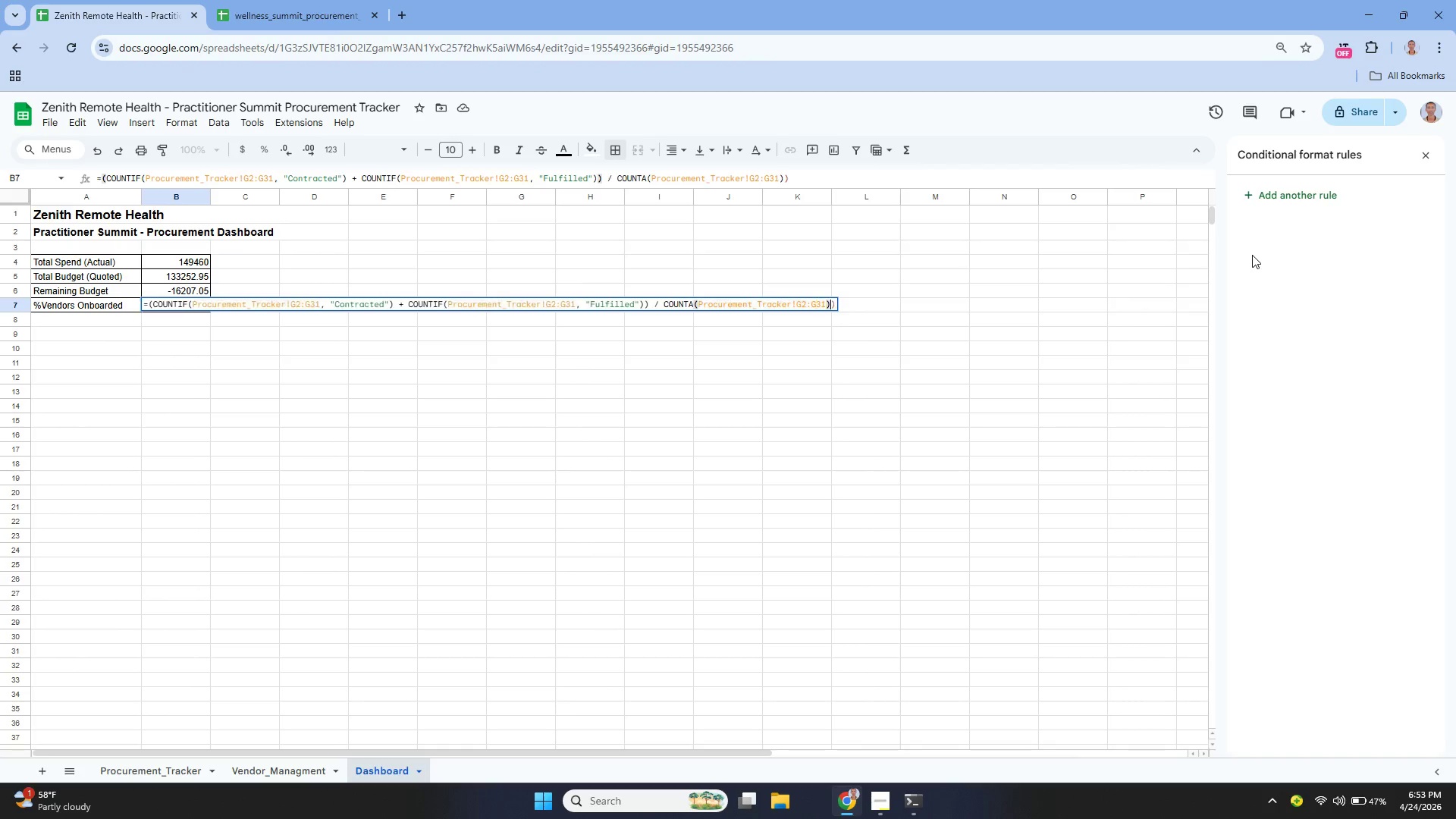 
key(ArrowRight)
 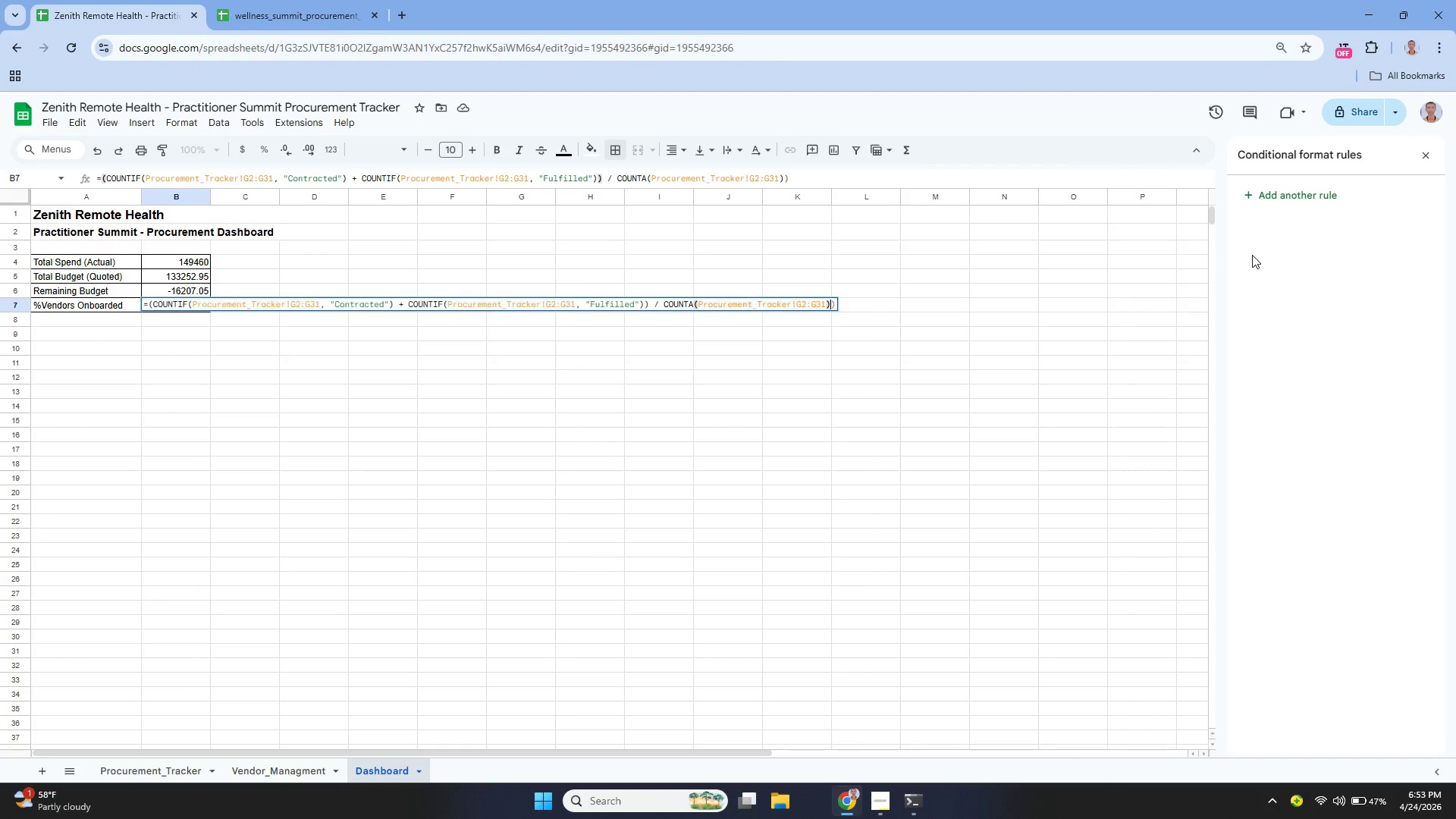 
key(ArrowRight)
 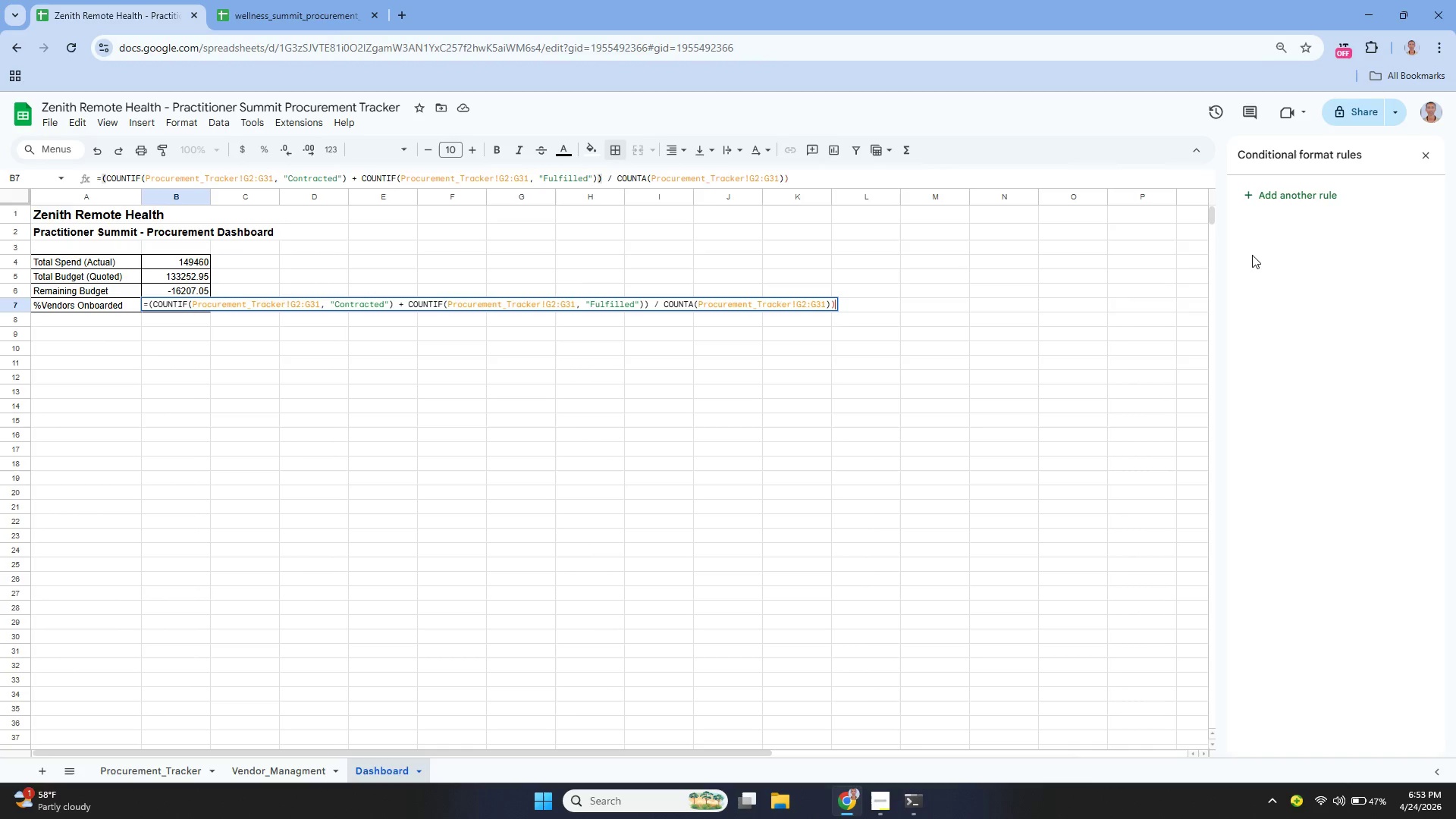 
key(ArrowRight)
 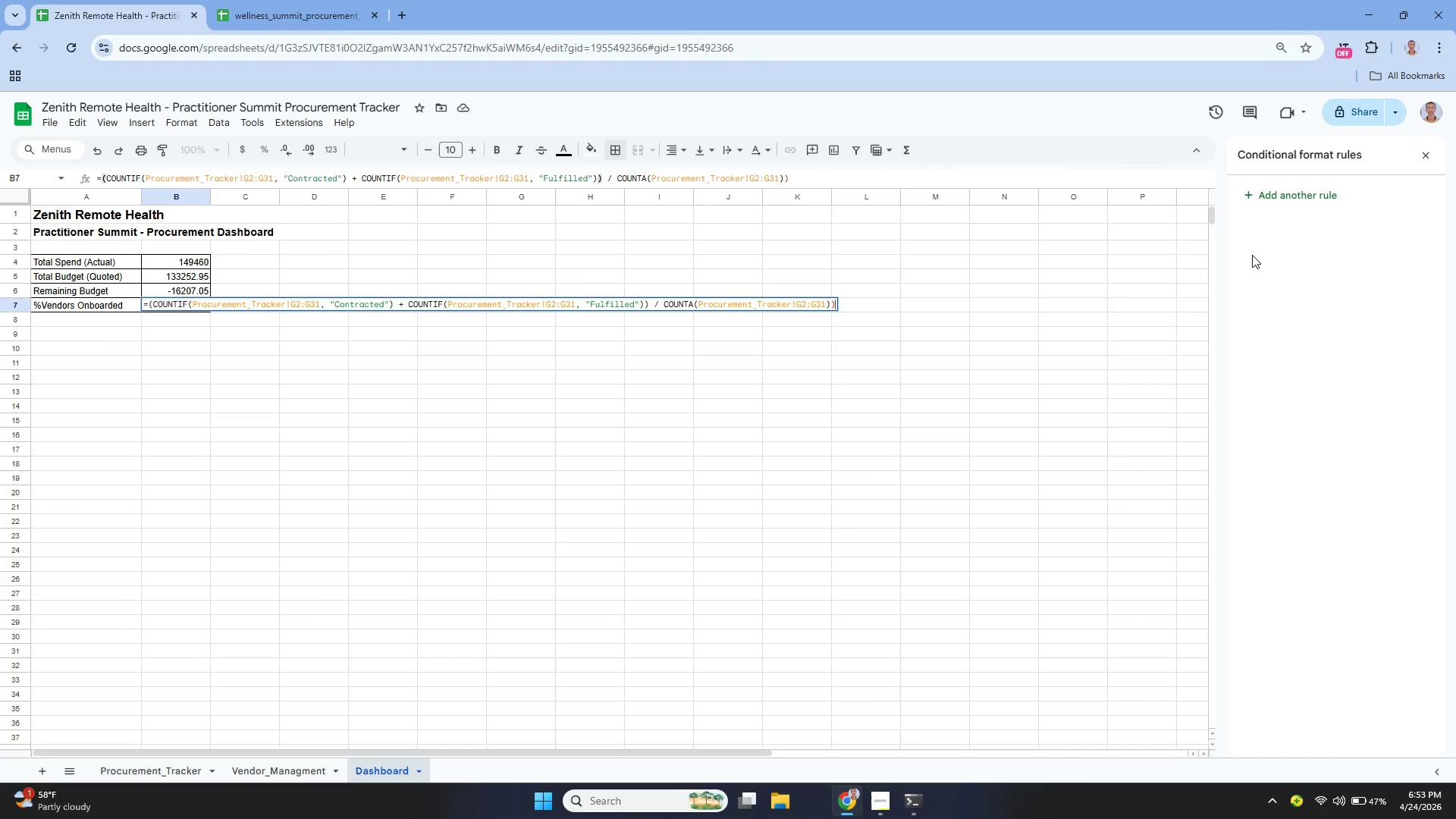 
key(ArrowRight)
 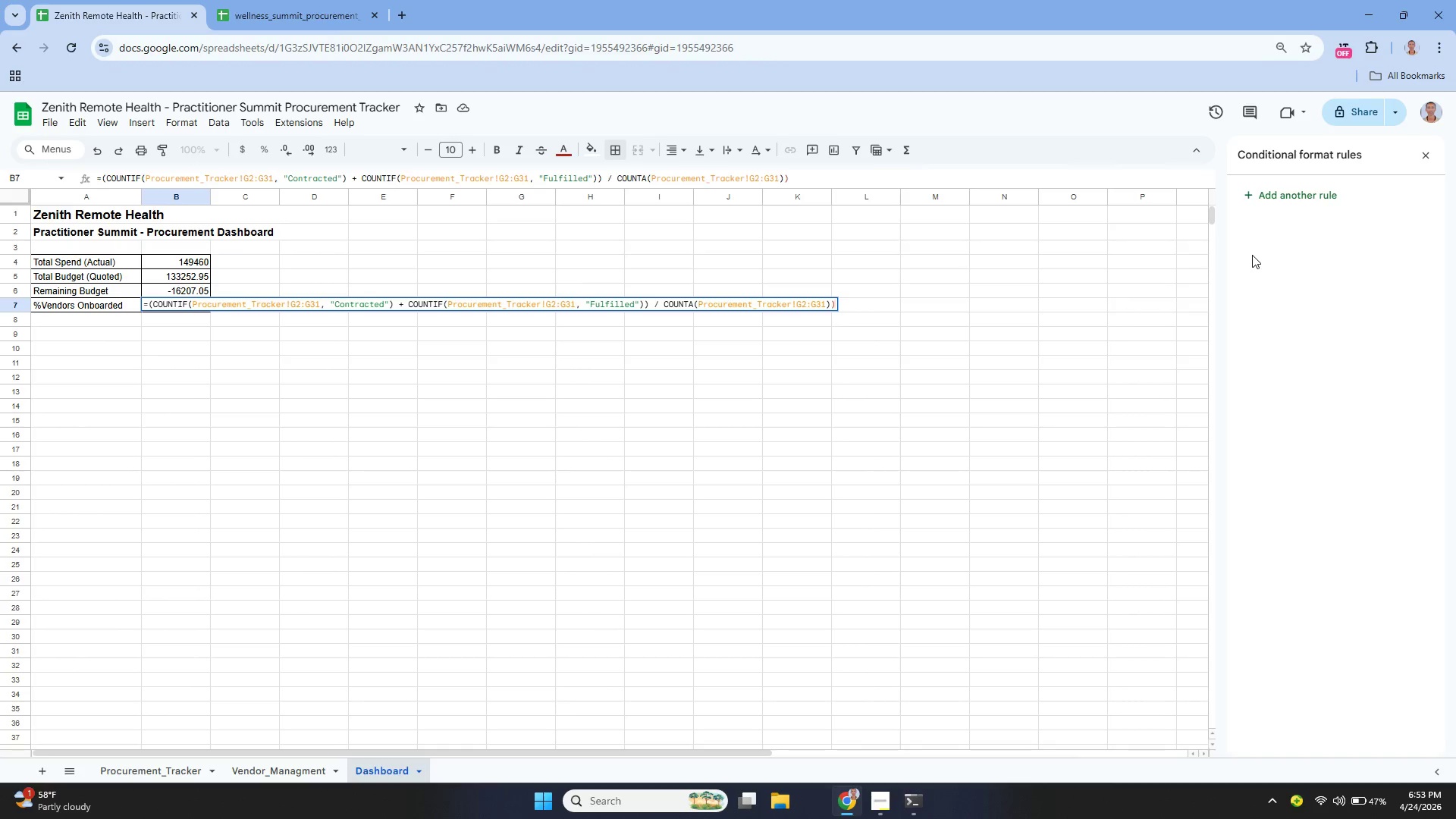 
key(Backspace)
 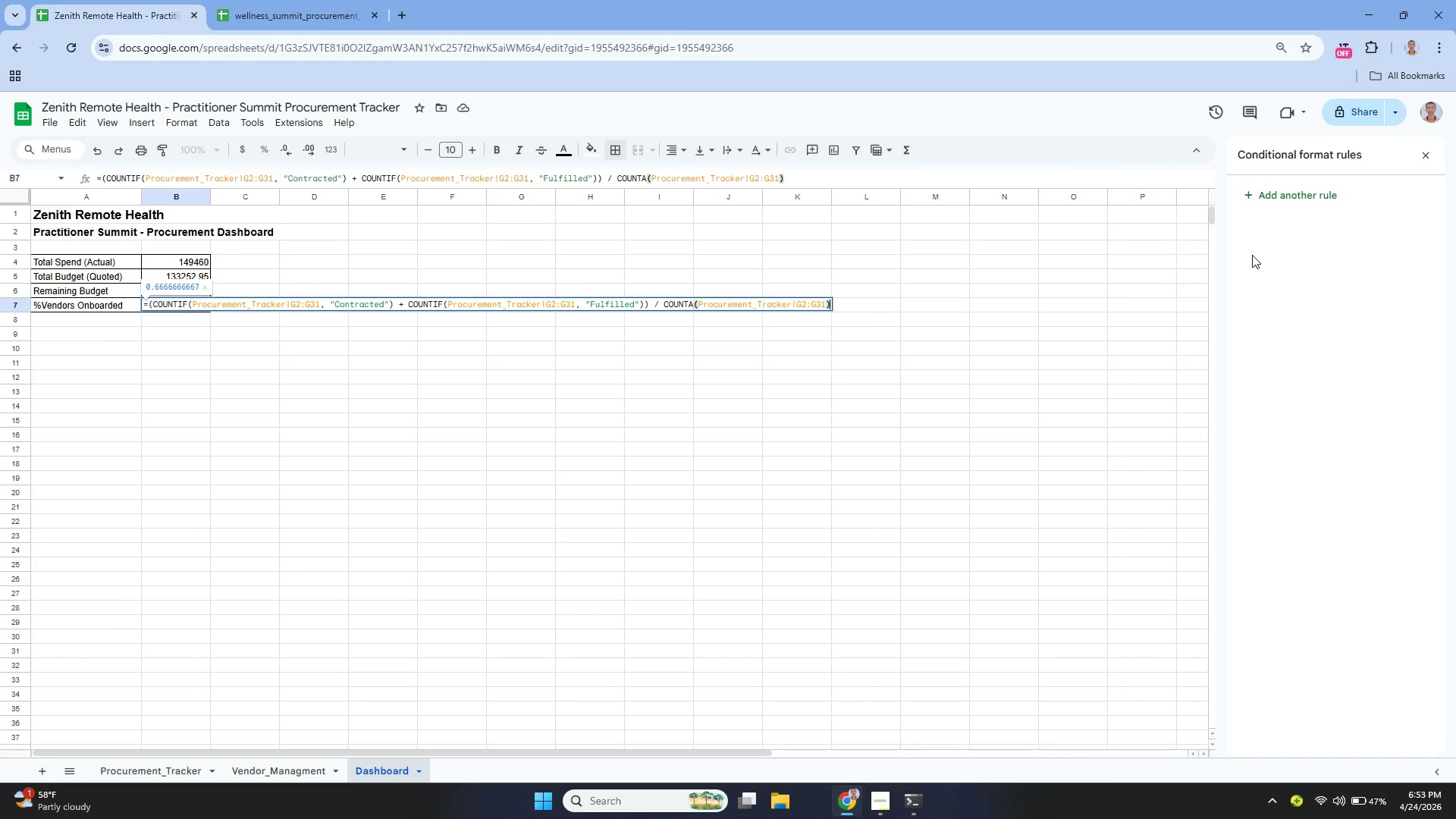 
wait(5.84)
 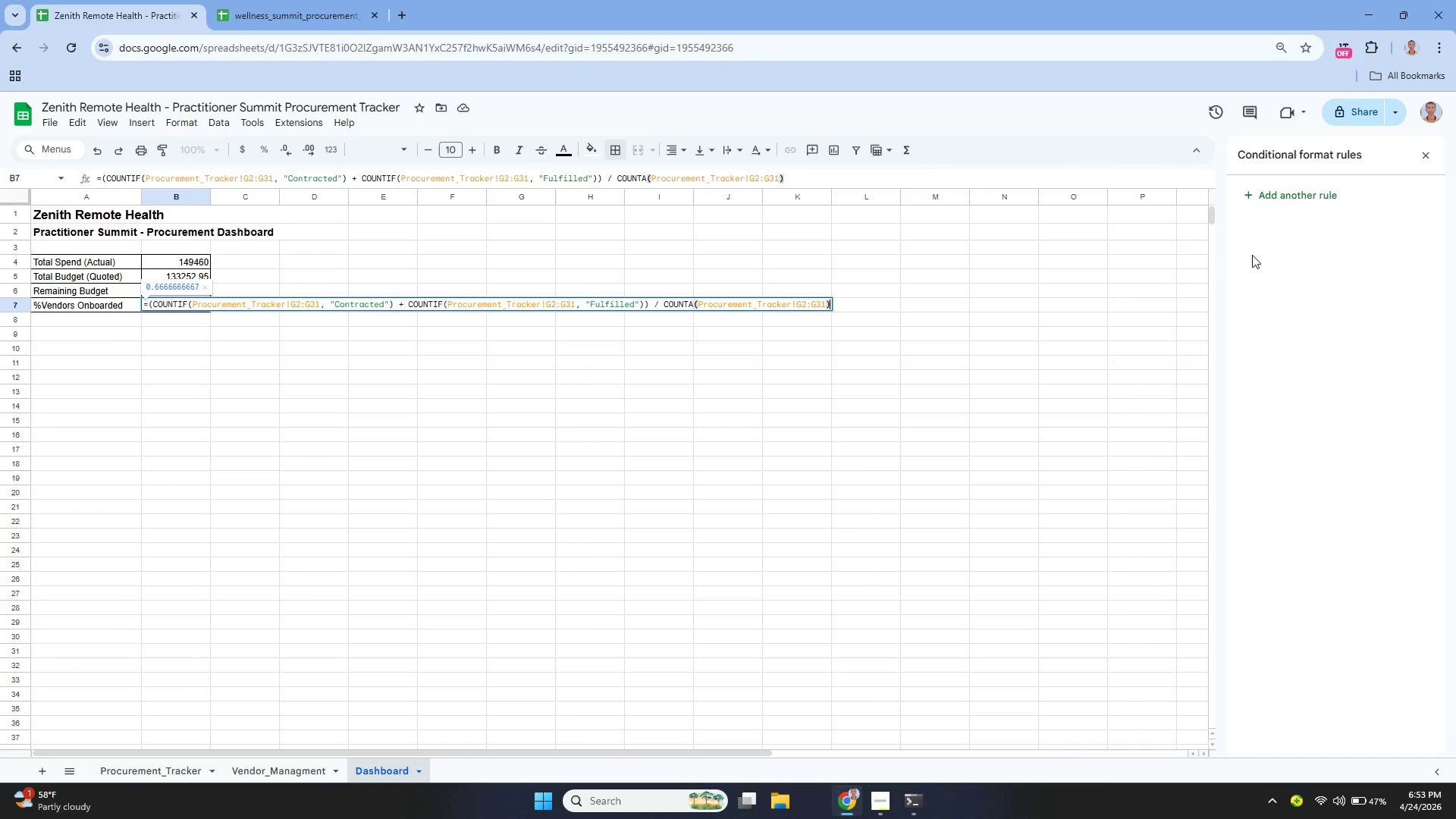 
key(Enter)
 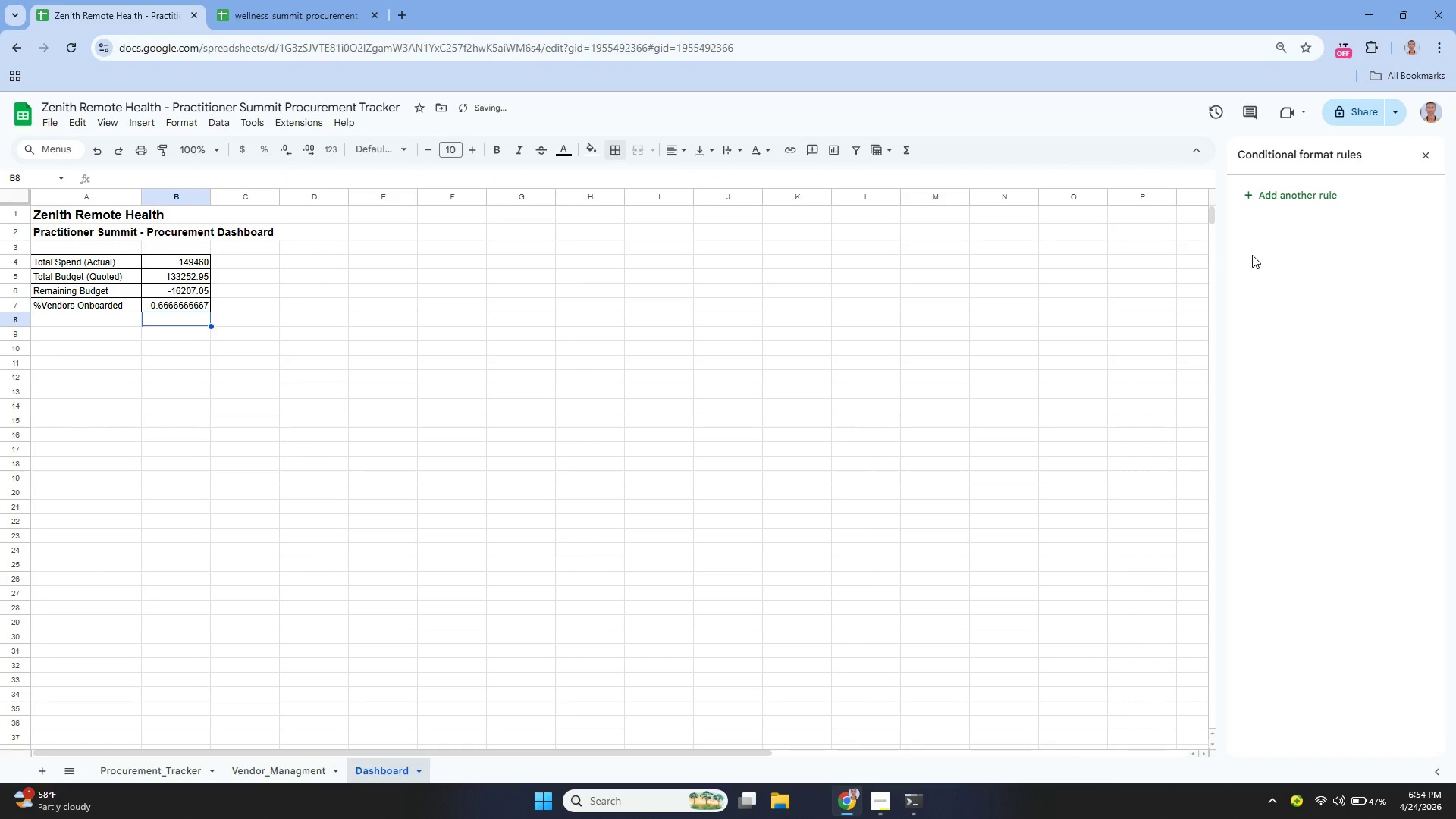 
key(ArrowUp)
 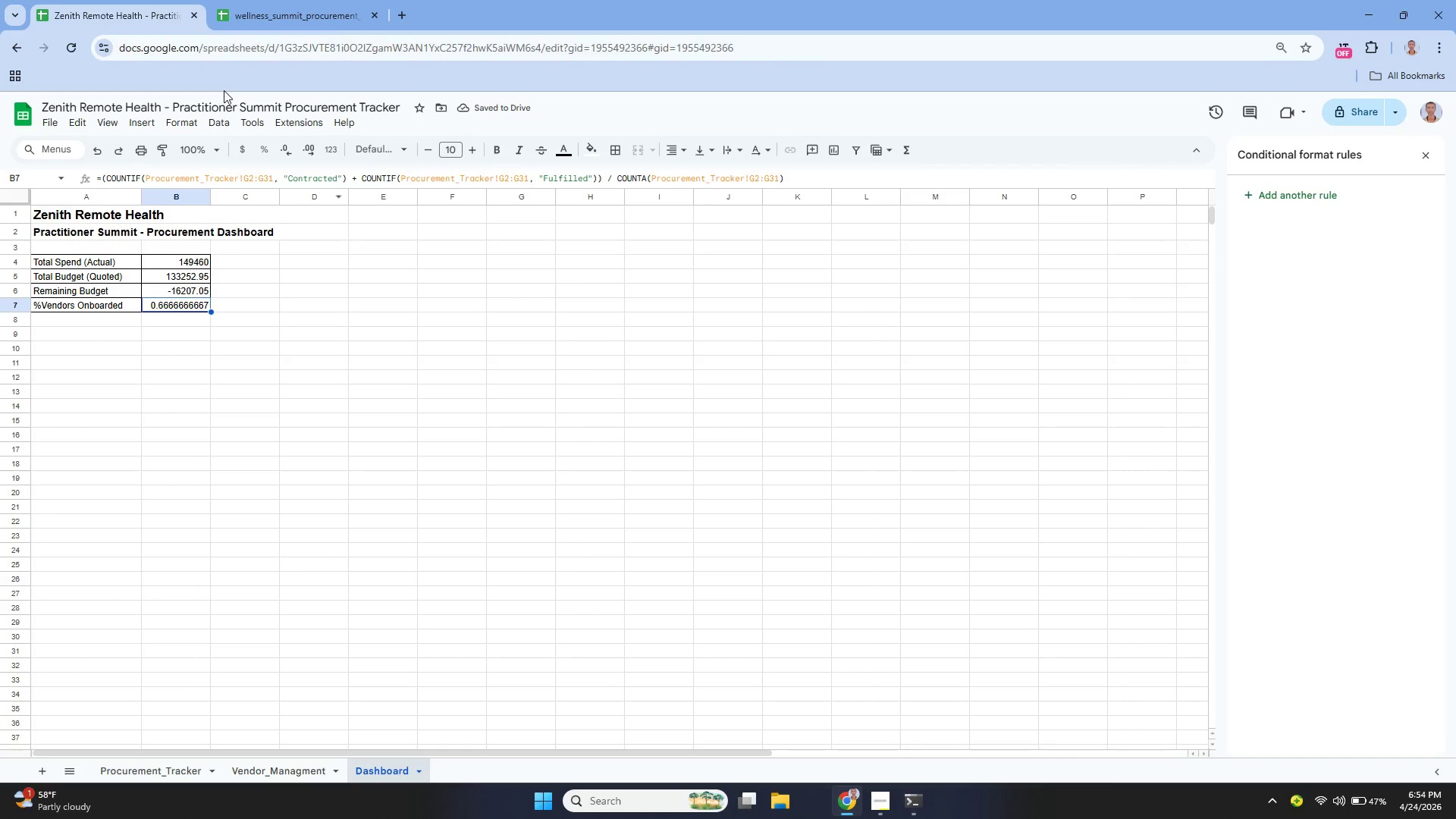 
left_click([268, 148])
 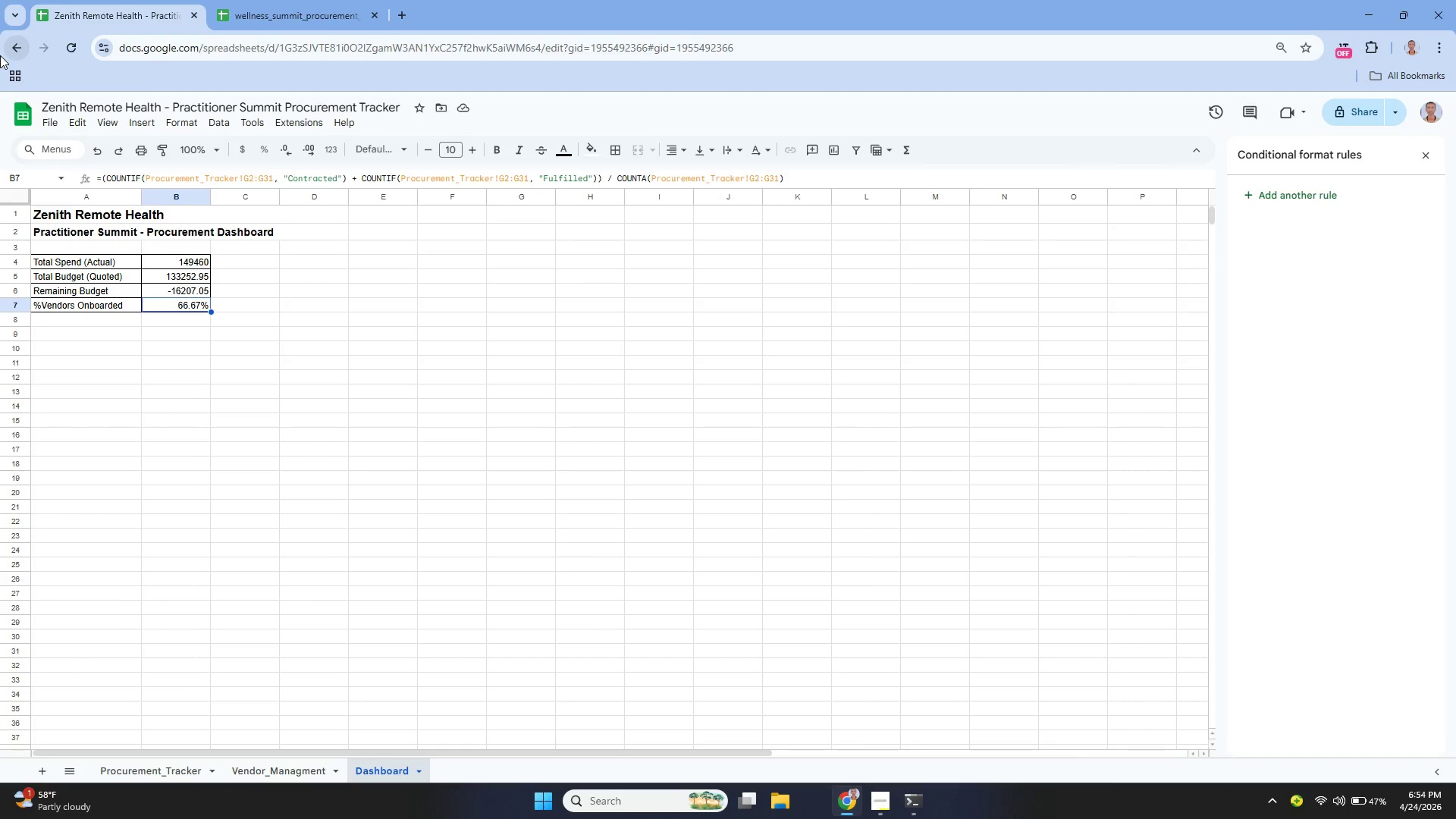 
wait(18.28)
 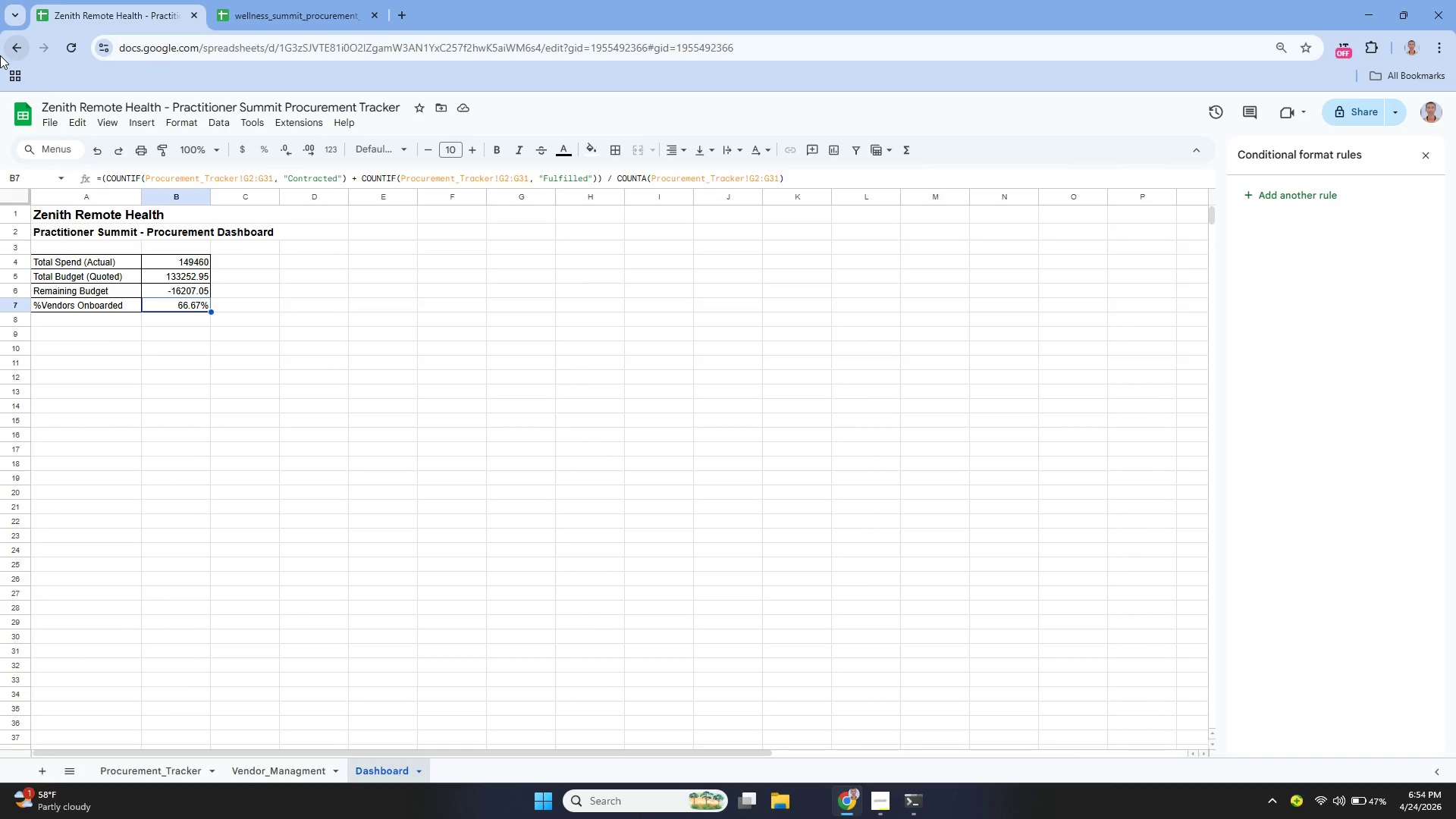 
left_click_drag(start_coordinate=[99, 262], to_coordinate=[145, 265])
 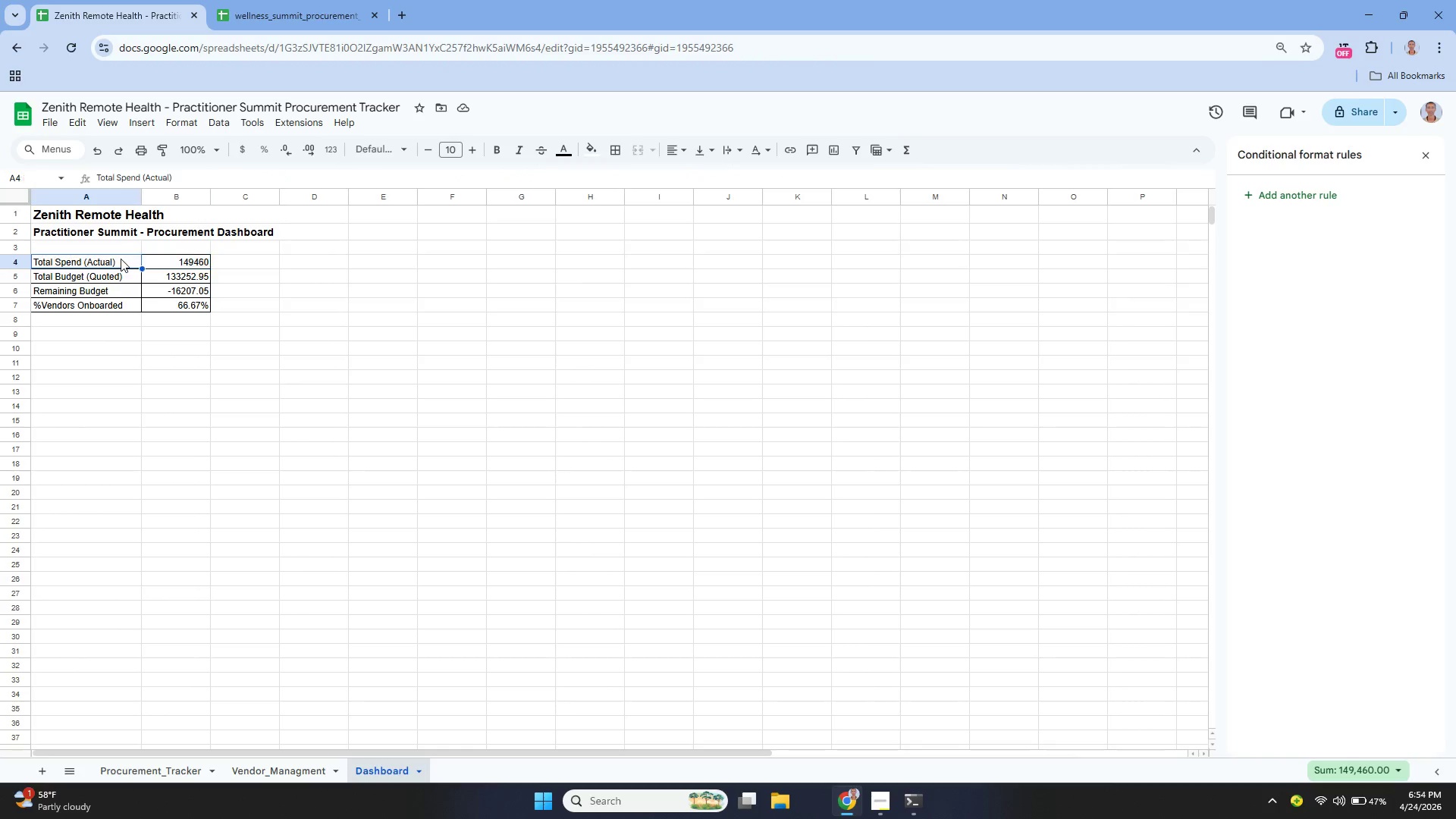 
left_click([121, 259])
 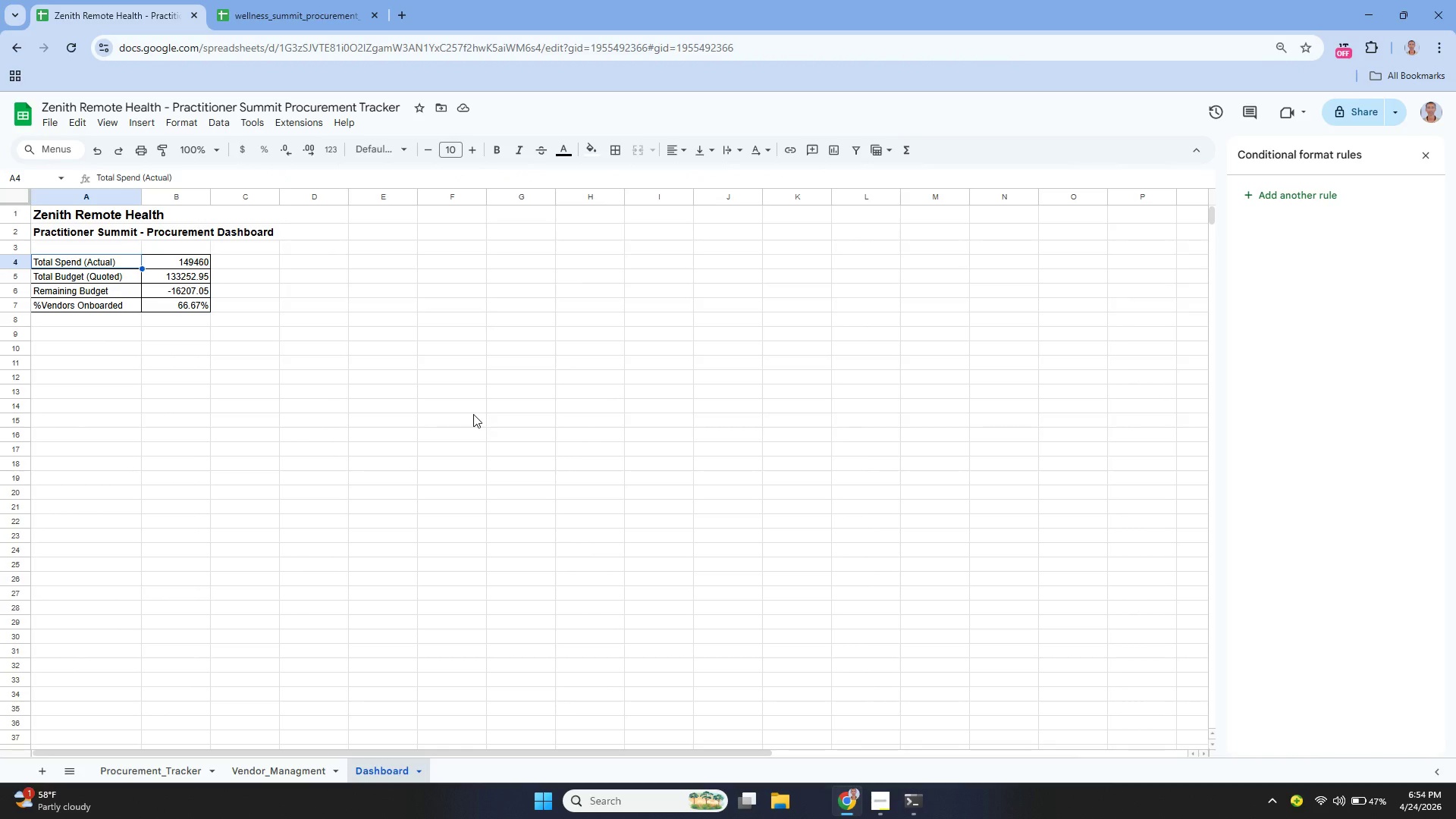 
wait(10.75)
 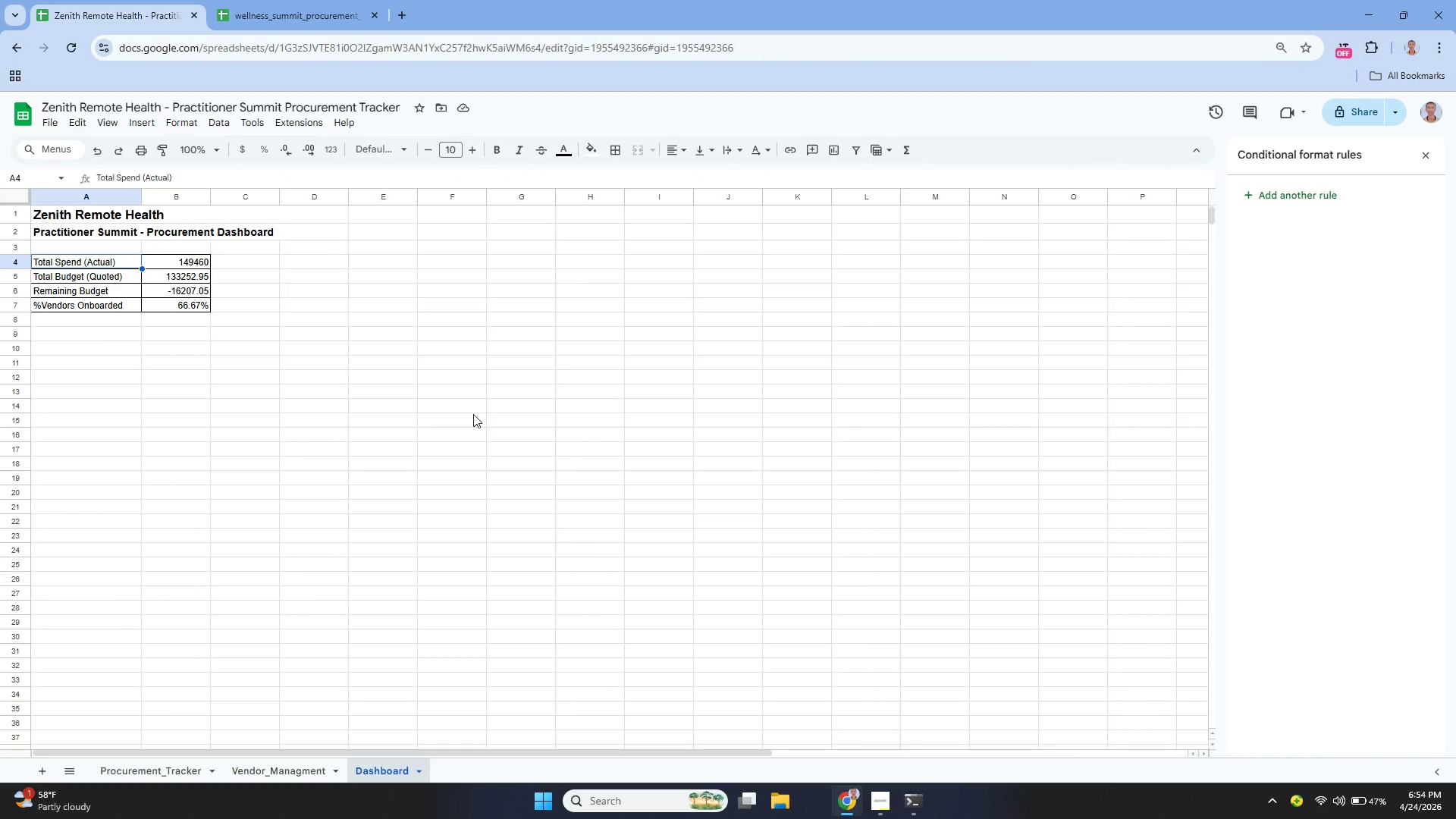 
double_click([265, 762])
 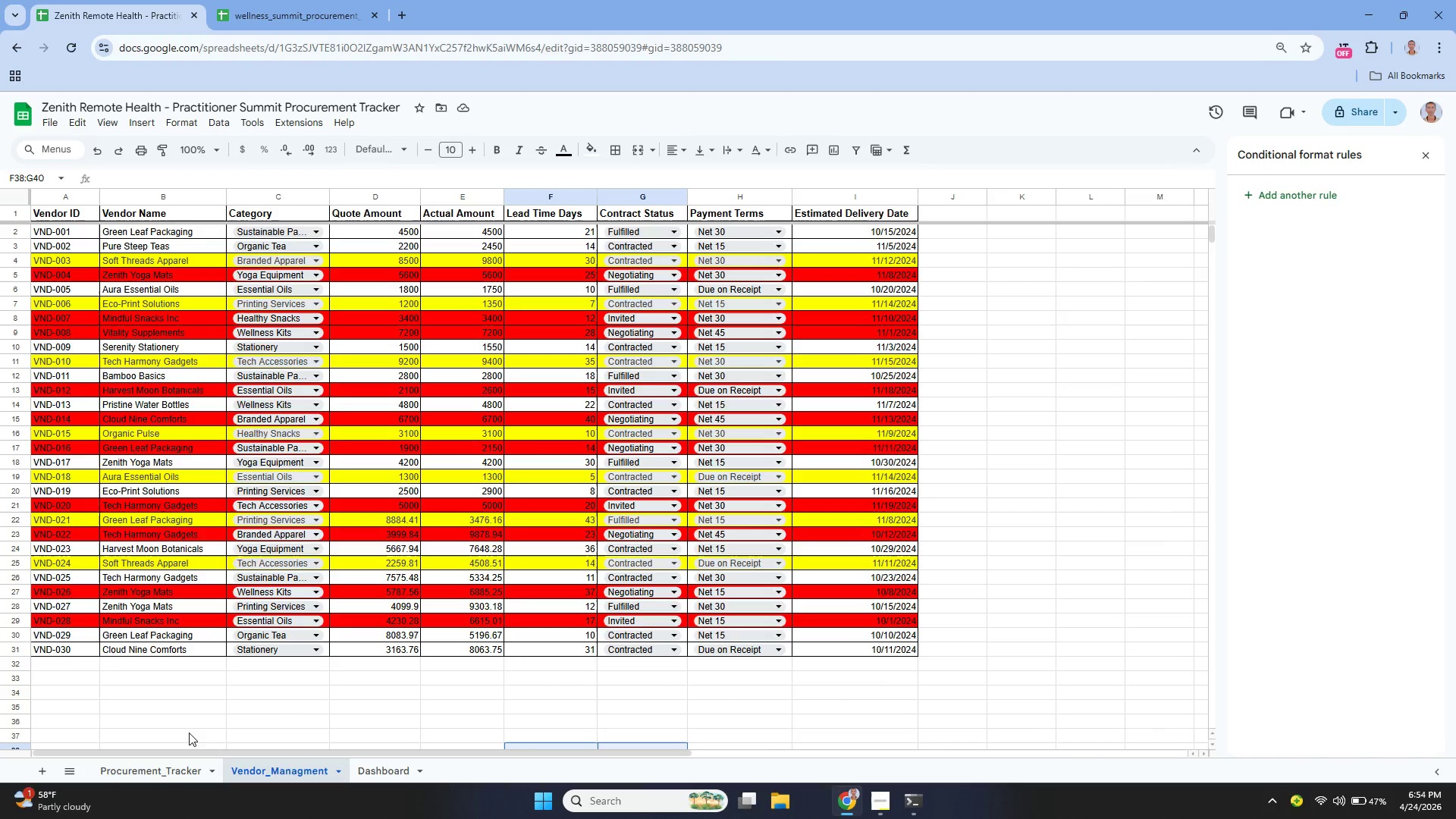 
scroll: coordinate [237, 691], scroll_direction: up, amount: 3.0
 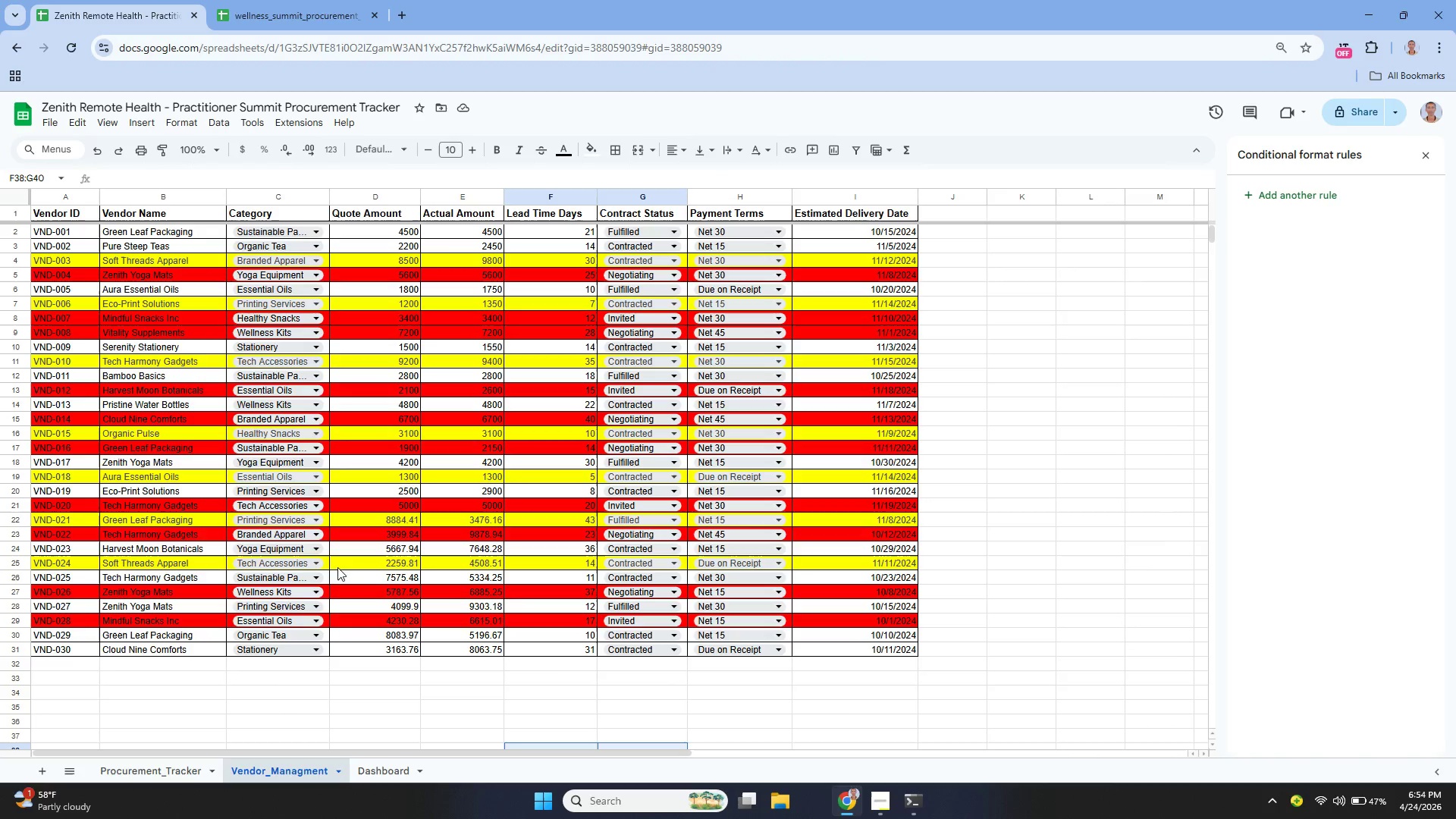 
left_click([171, 764])
 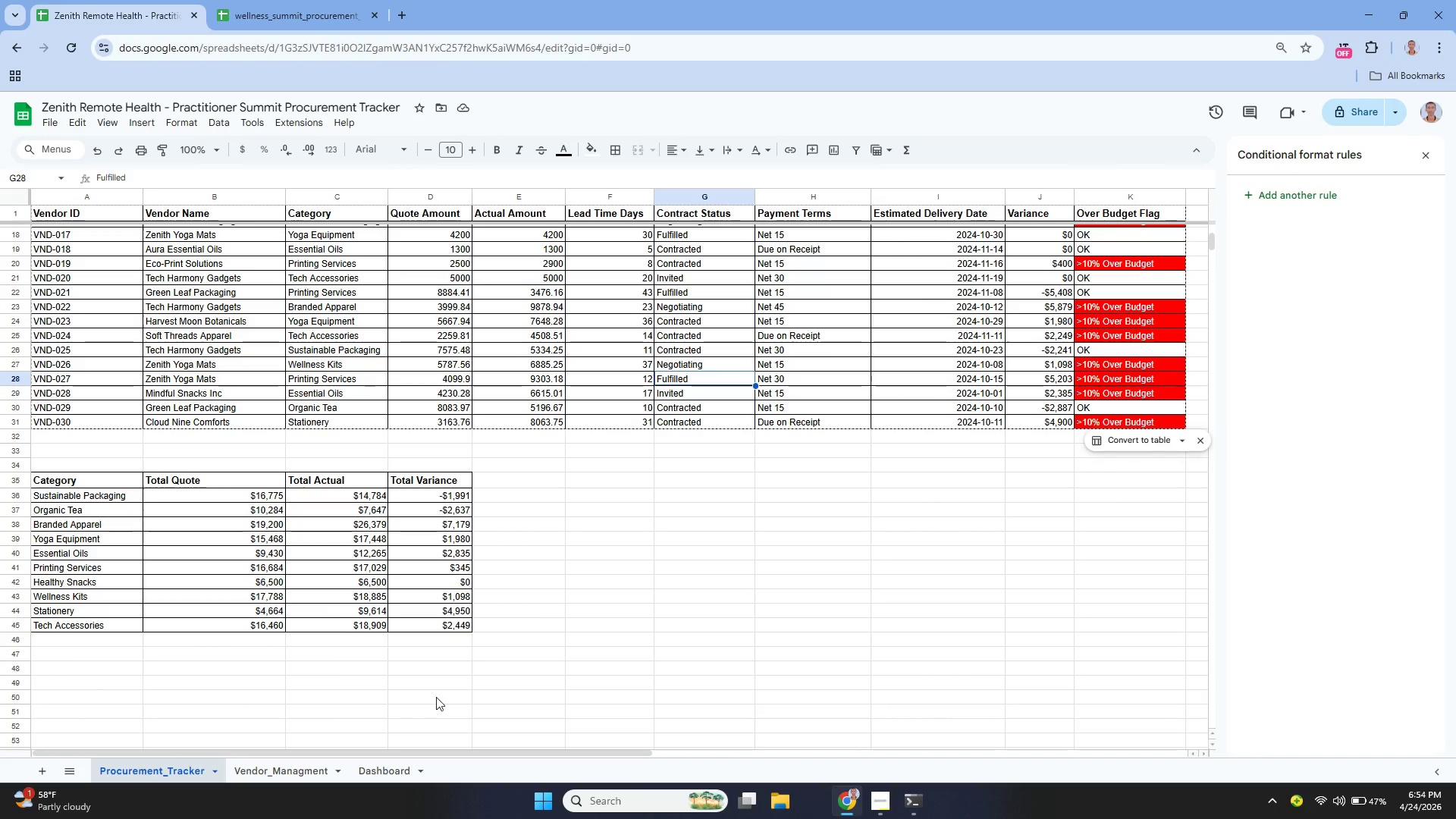 
scroll: coordinate [714, 592], scroll_direction: up, amount: 8.0
 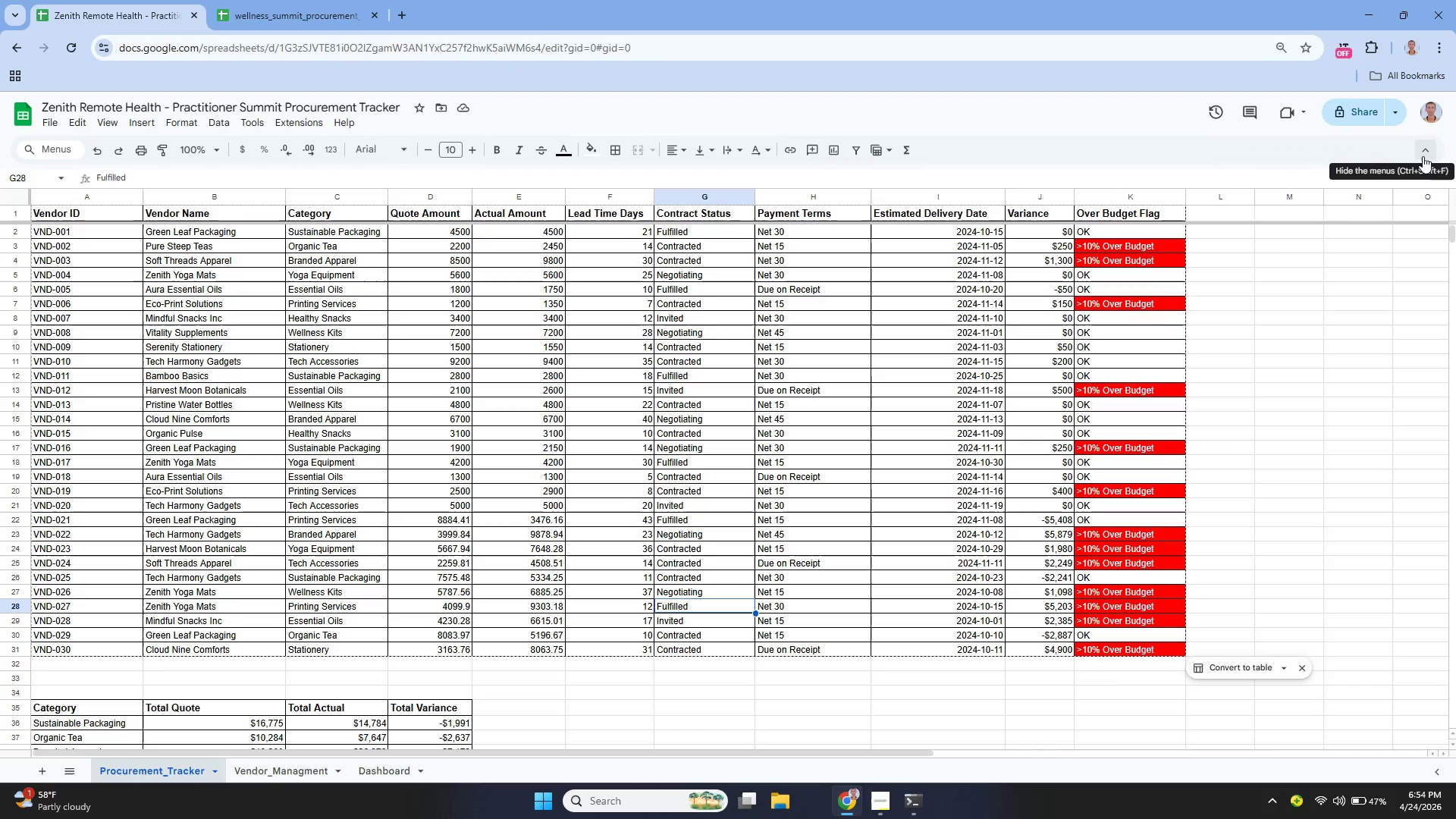 
scroll: coordinate [703, 427], scroll_direction: none, amount: 0.0
 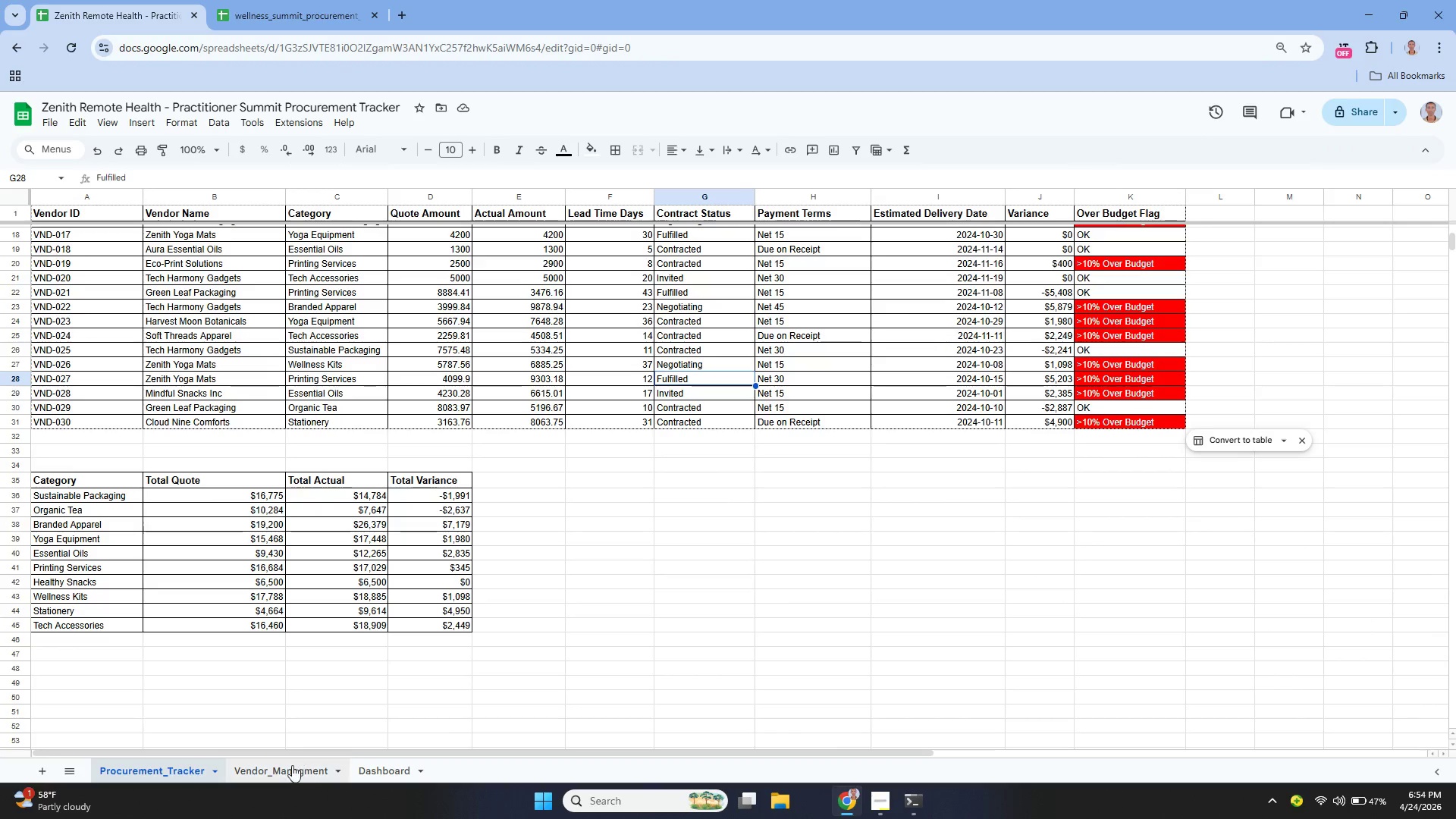 
left_click([287, 770])
 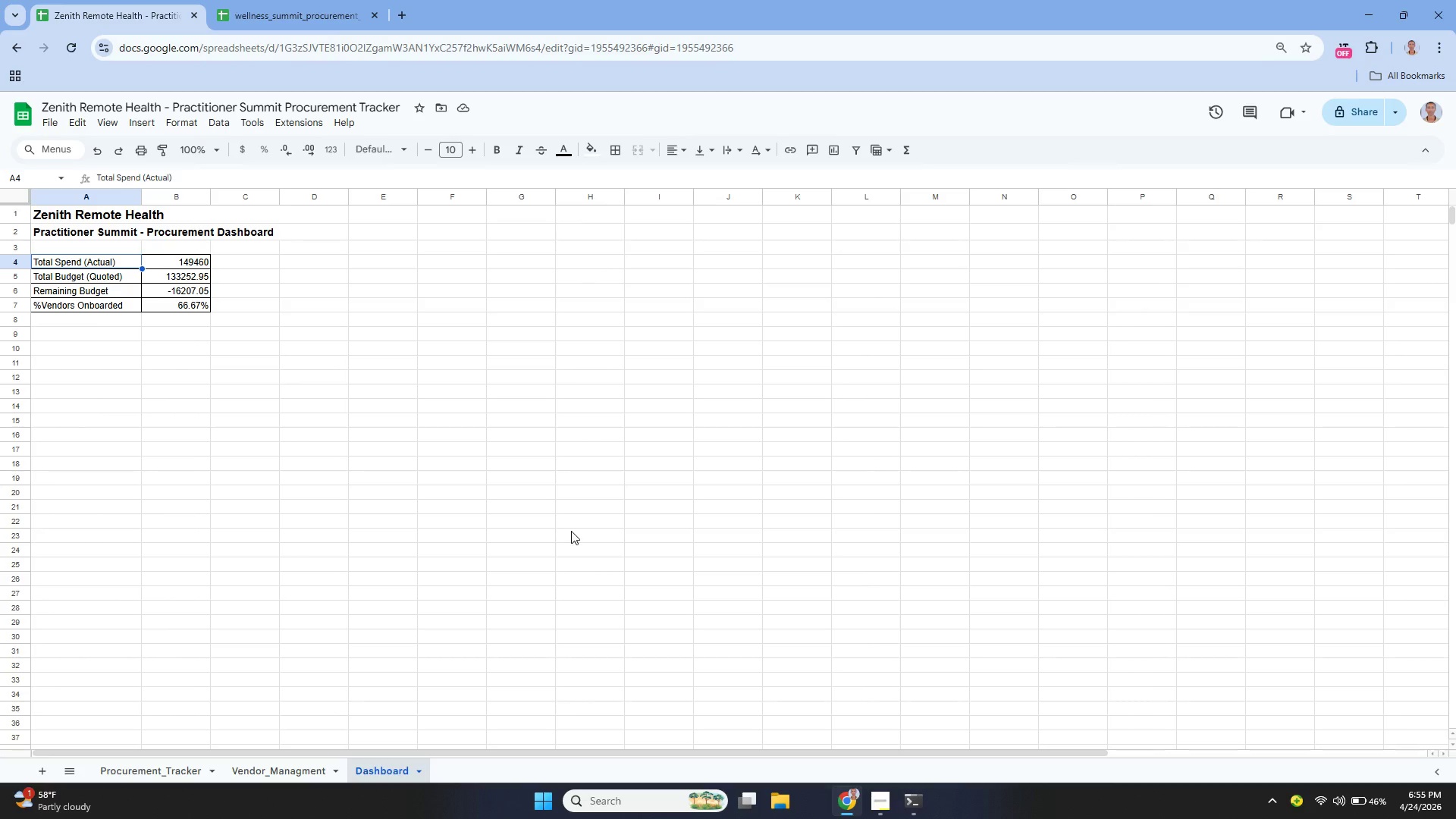 
wait(27.27)
 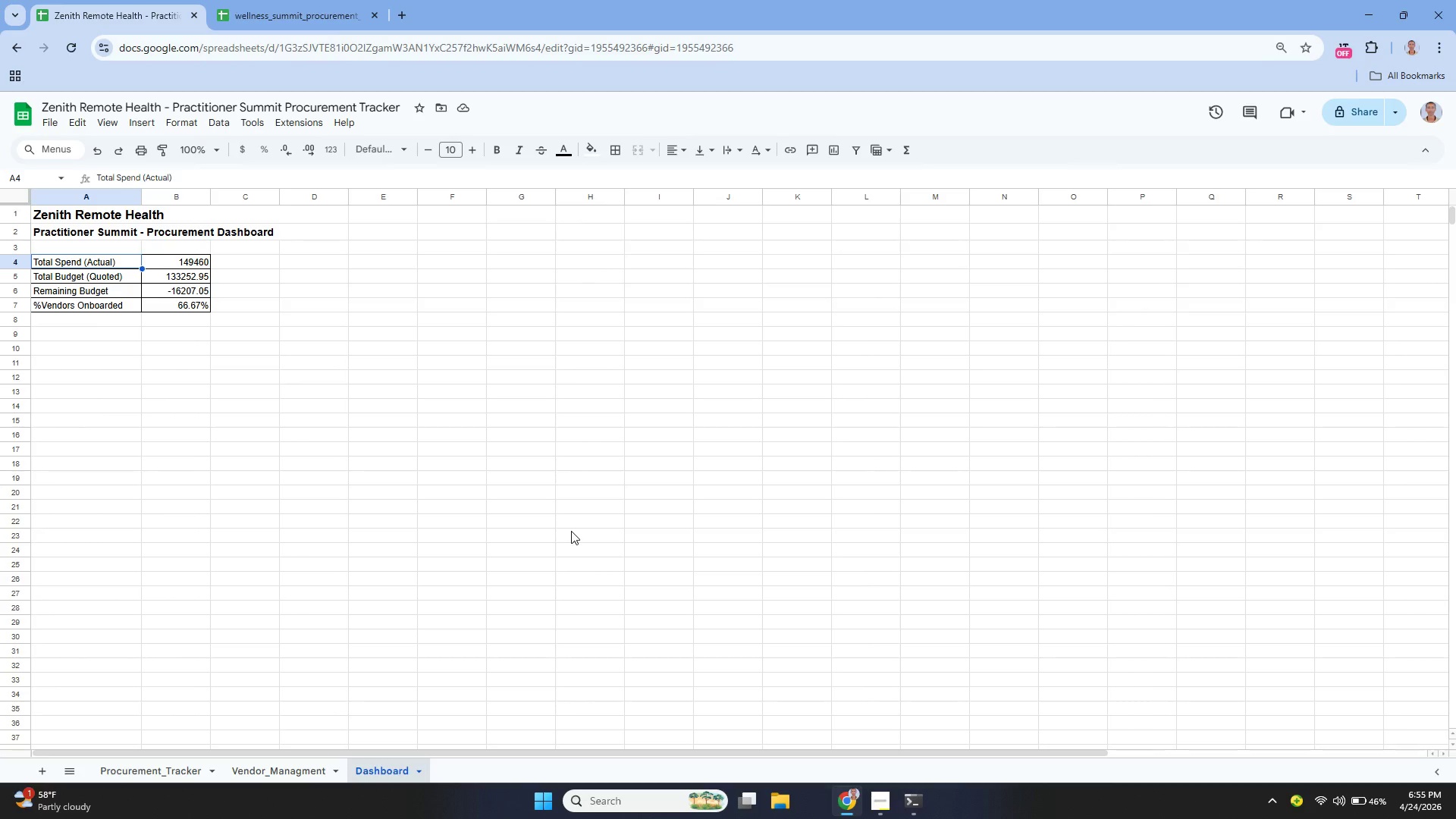 
hold_key(key=ControlLeft, duration=1.88)
 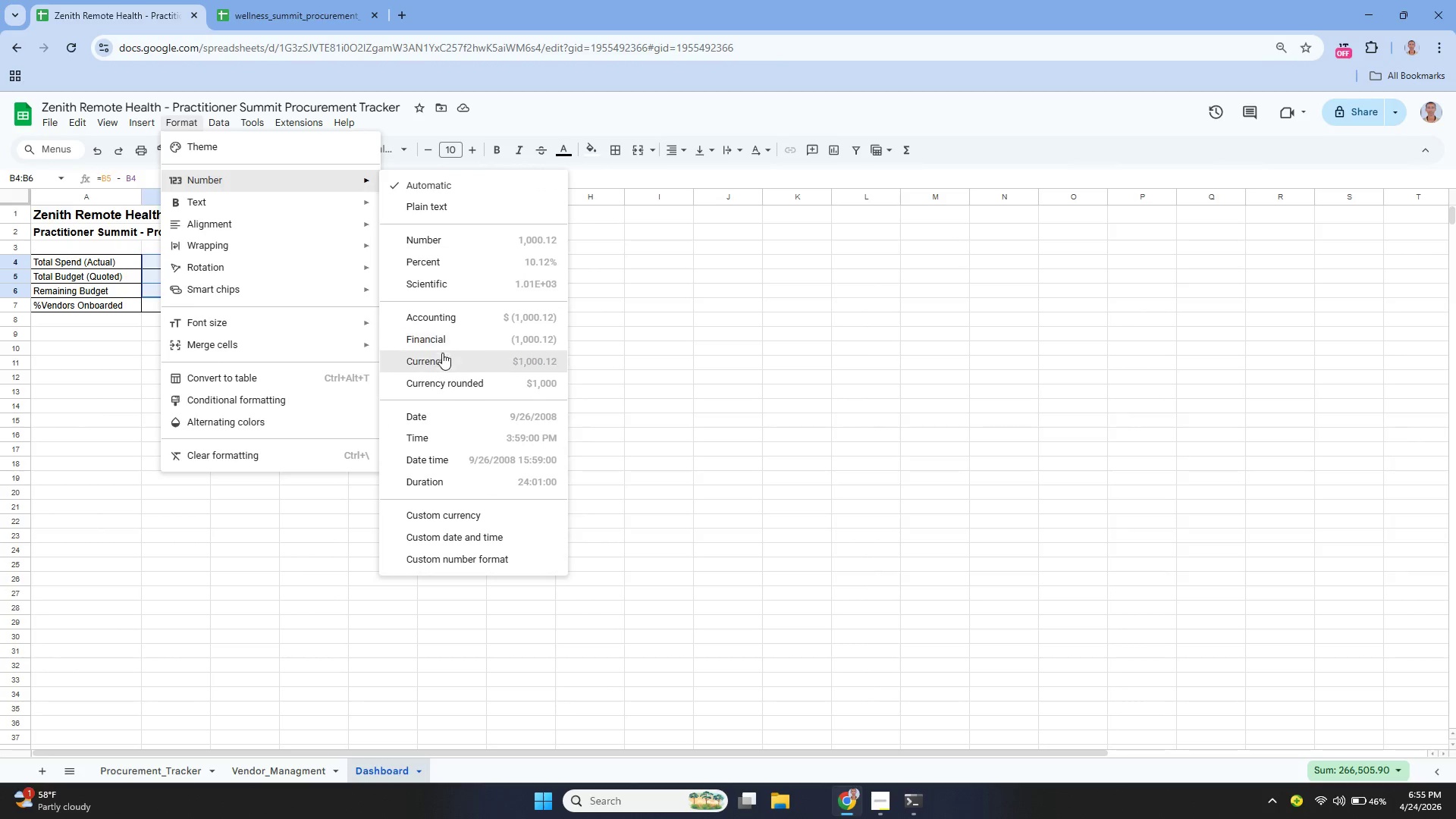 
wait(7.96)
 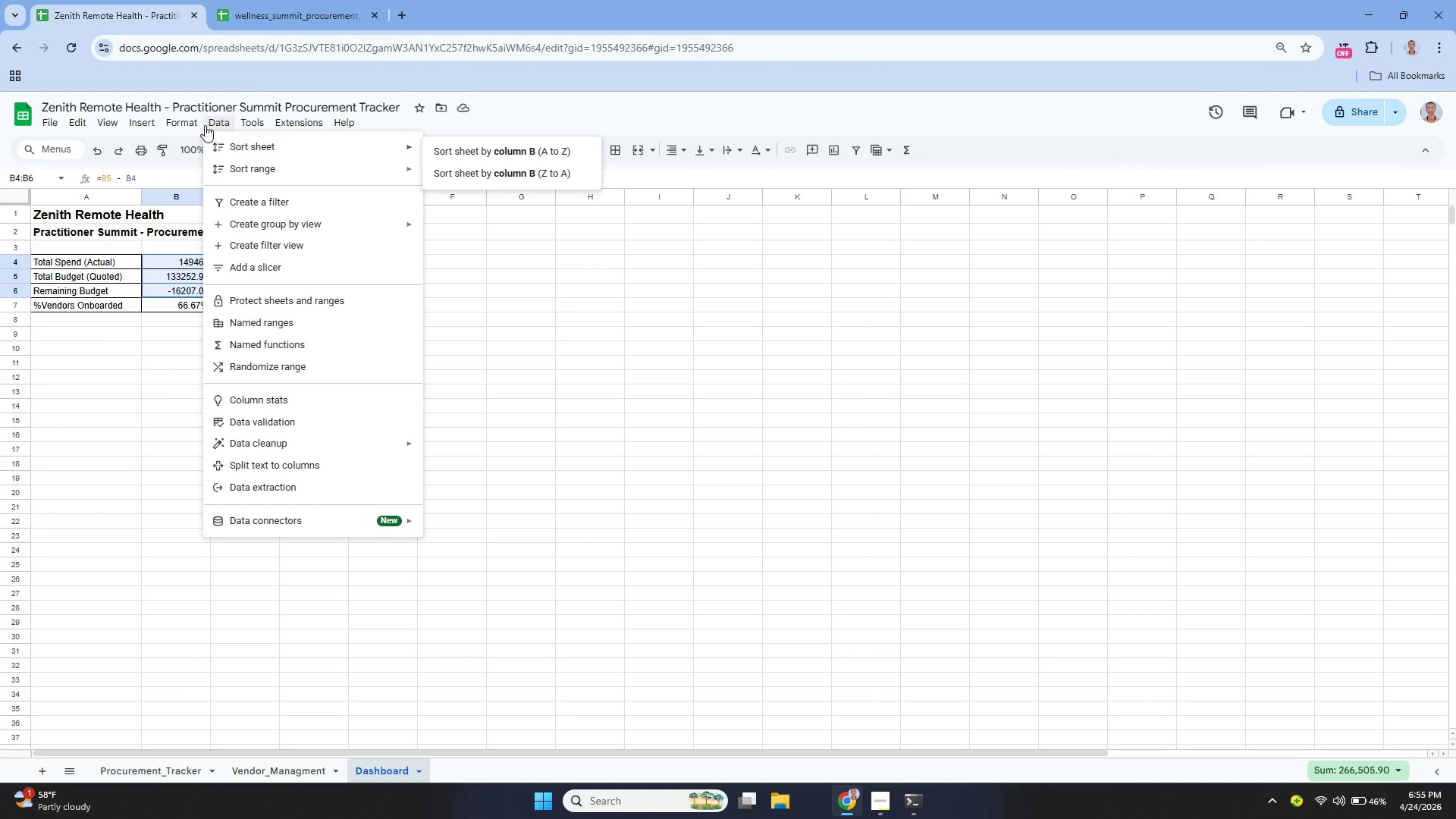 
mouse_move([281, 174])
 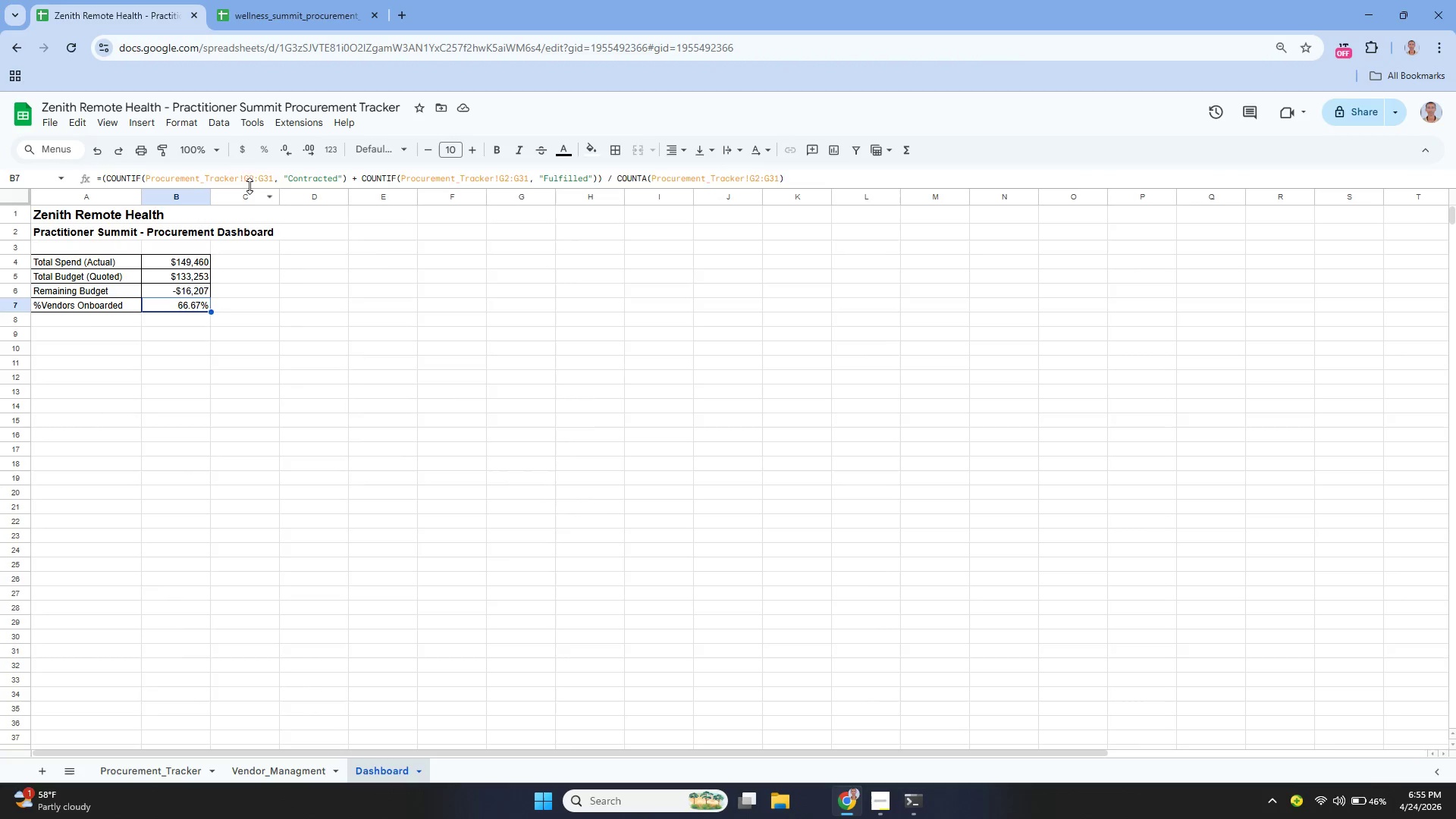 
wait(7.33)
 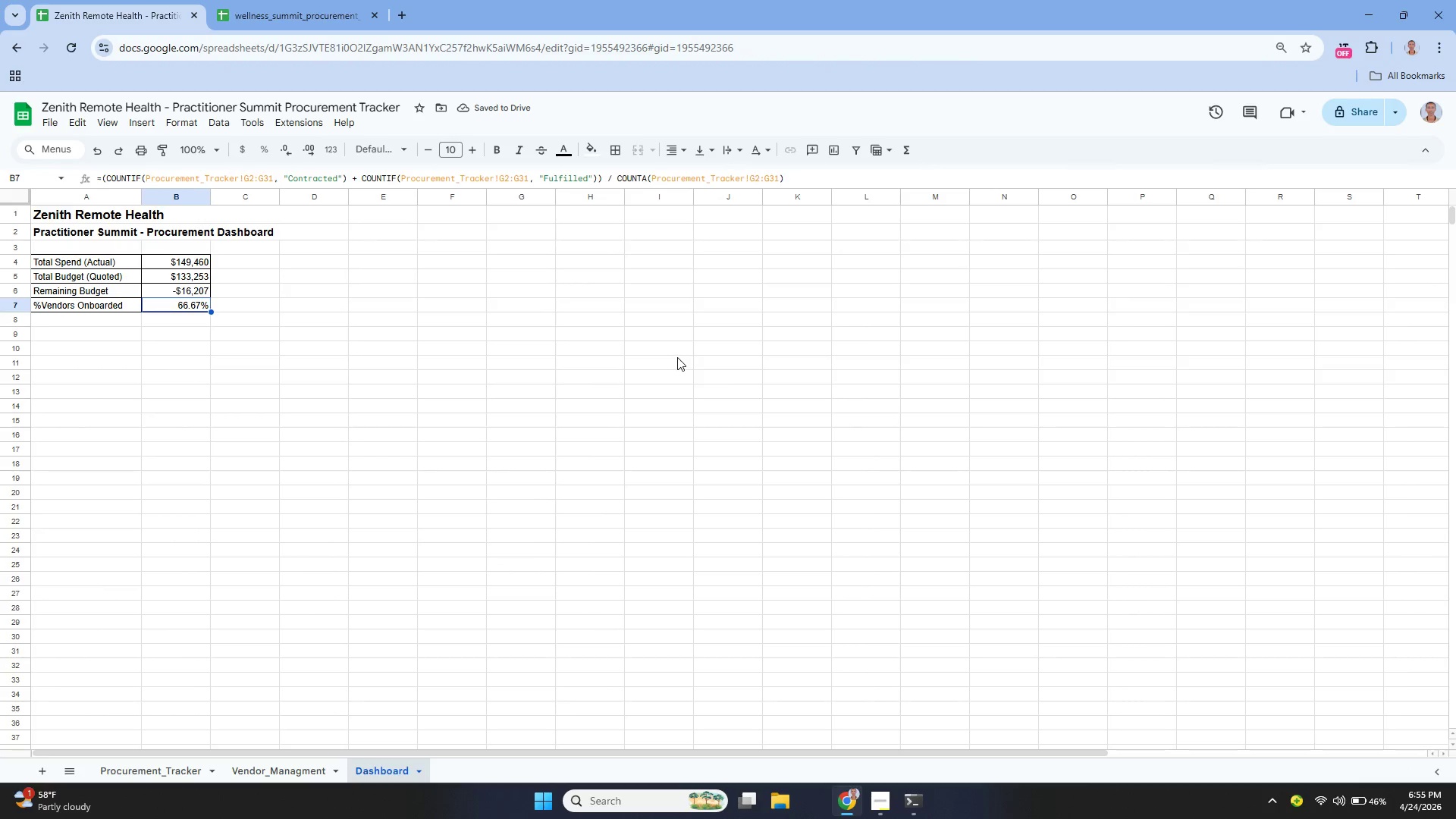 
double_click([291, 151])
 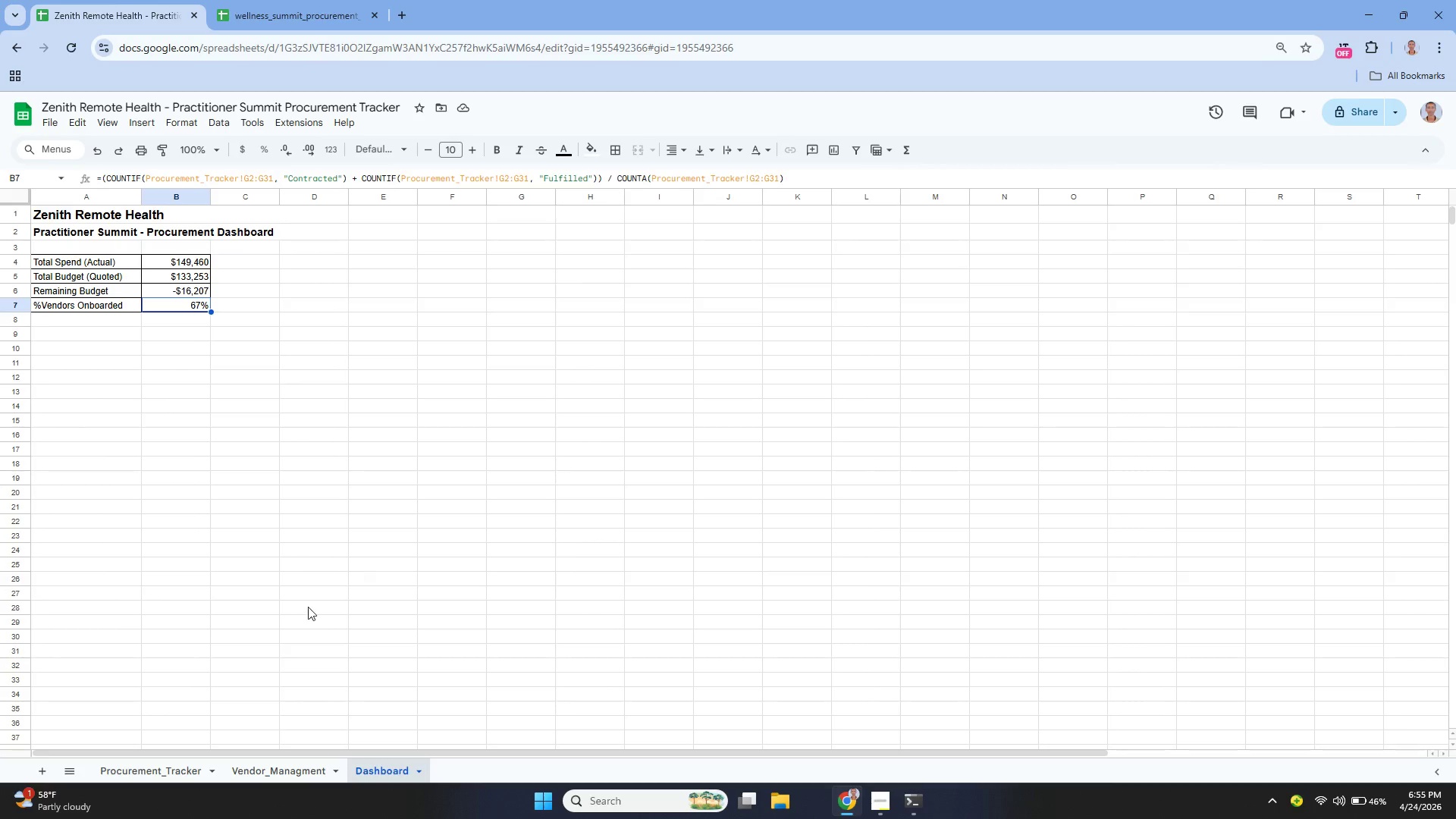 
wait(16.81)
 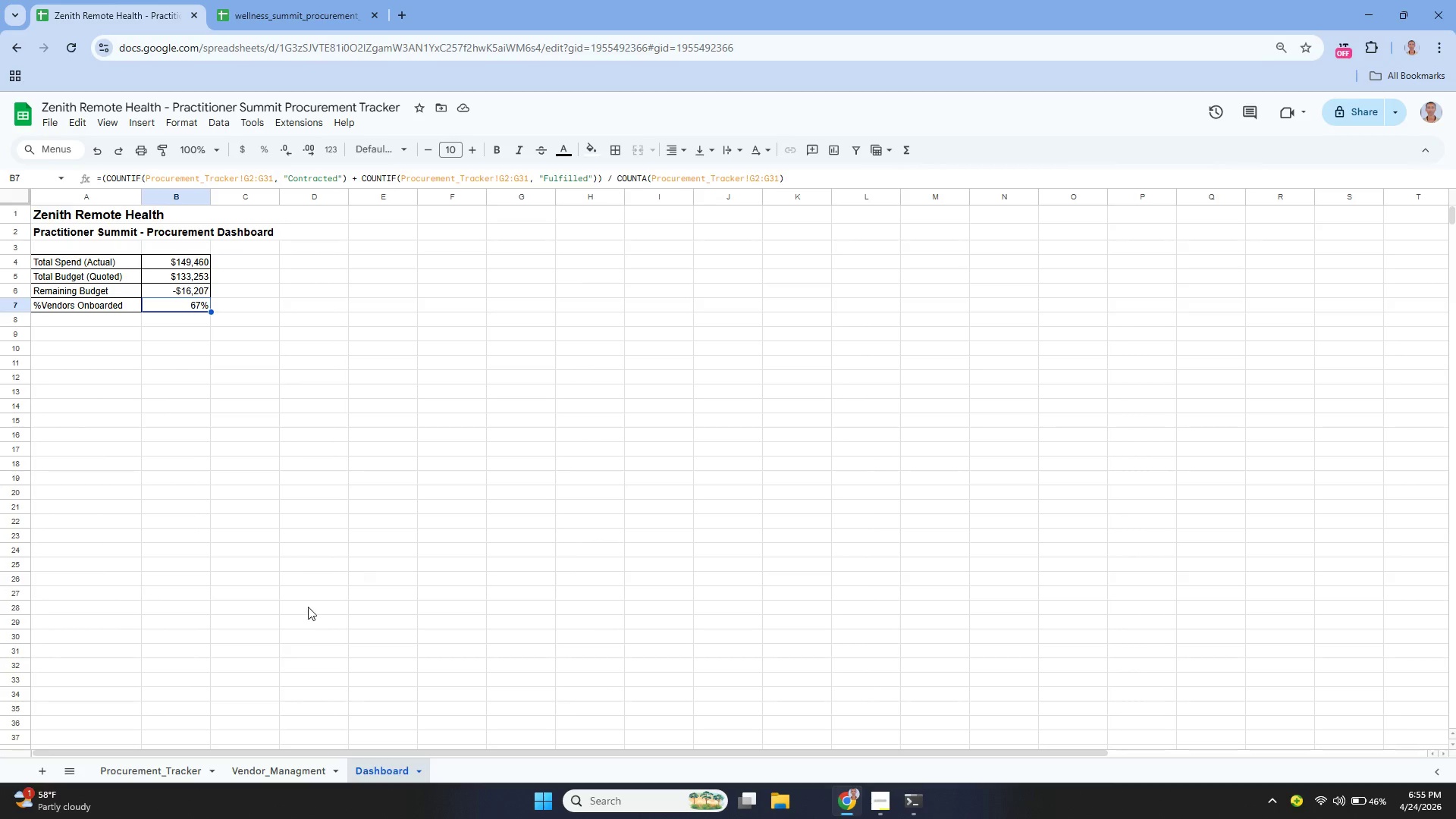 
left_click_drag(start_coordinate=[52, 479], to_coordinate=[313, 541])
 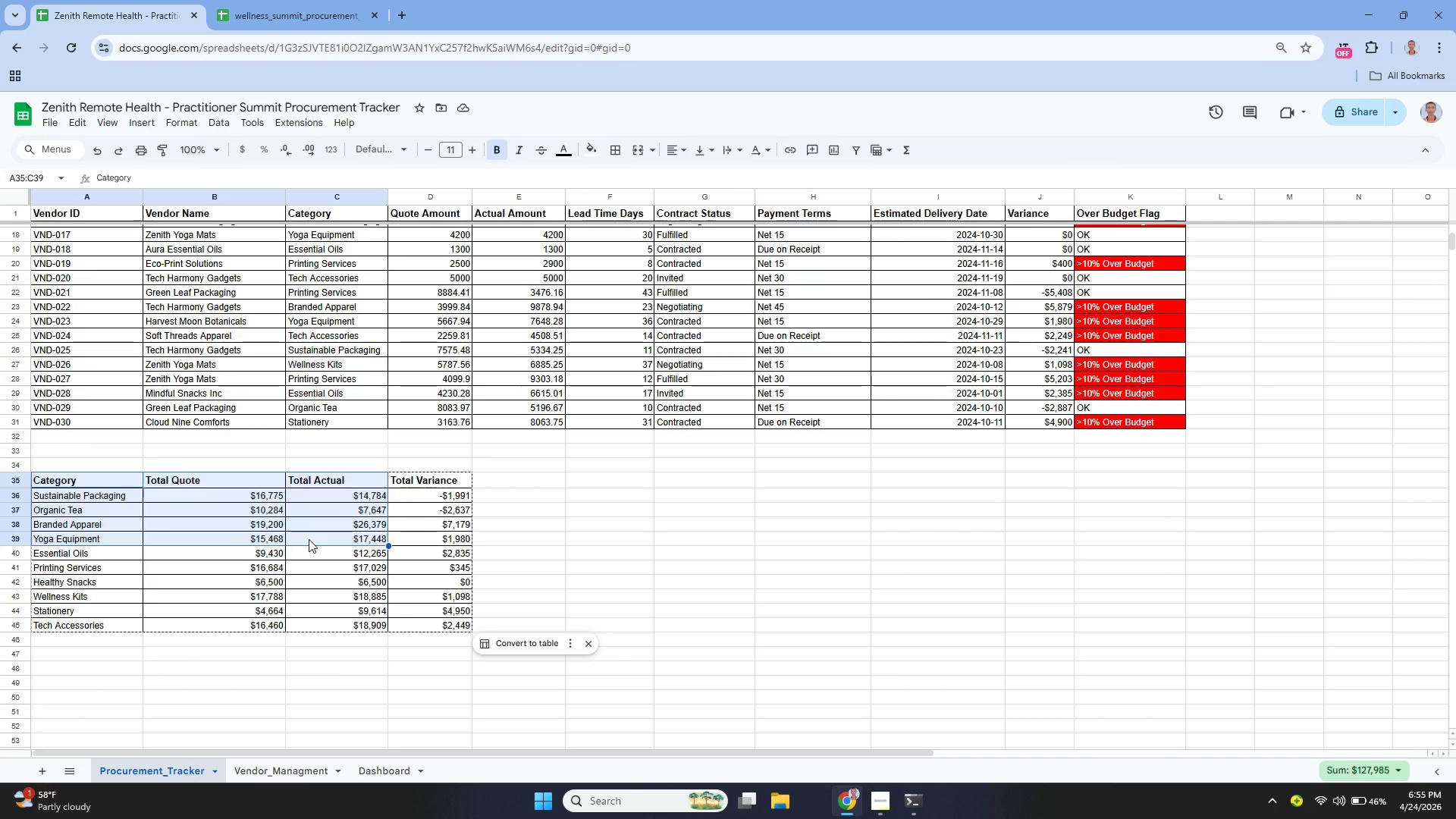 
left_click([309, 539])
 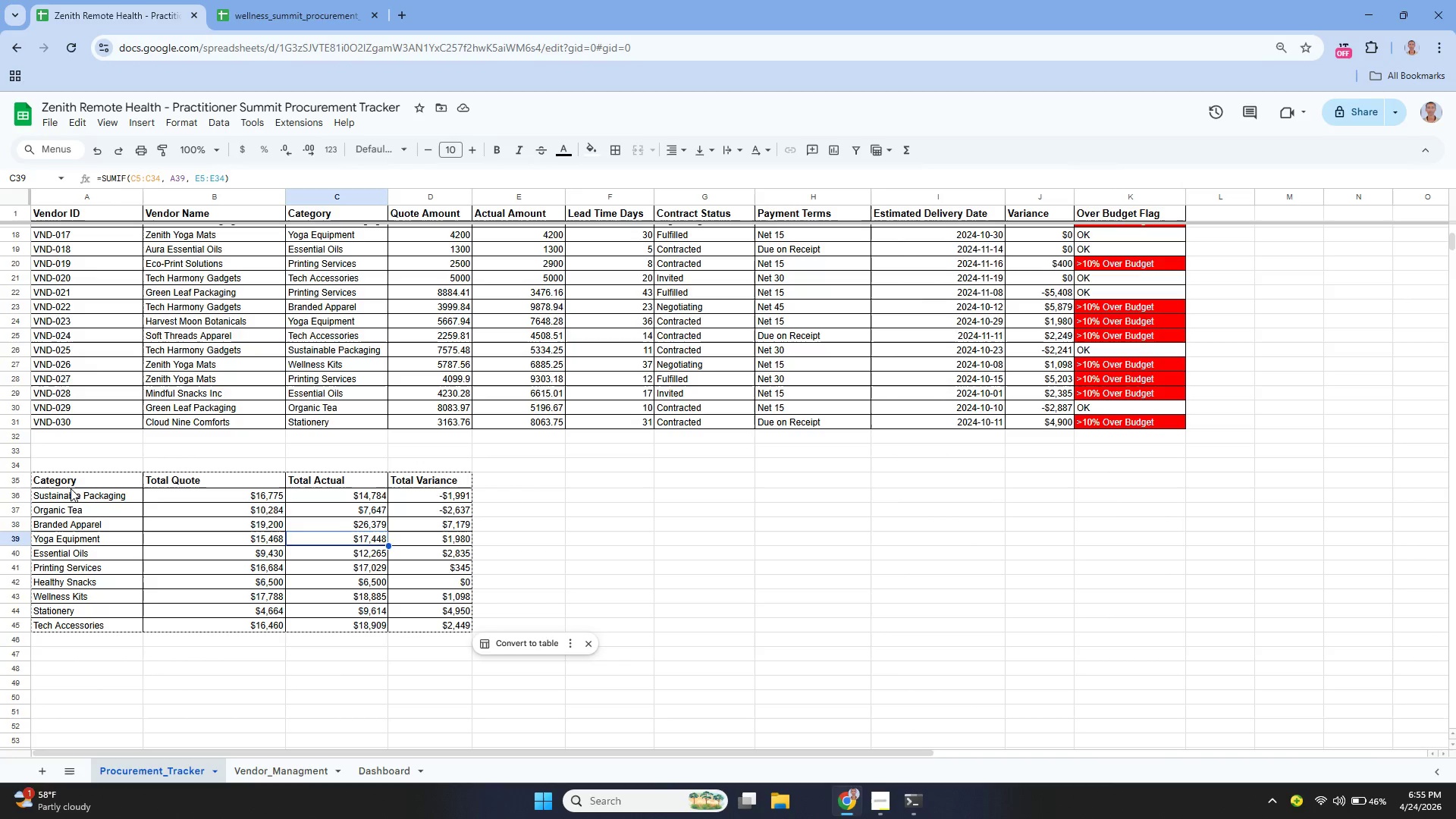 
left_click([70, 482])
 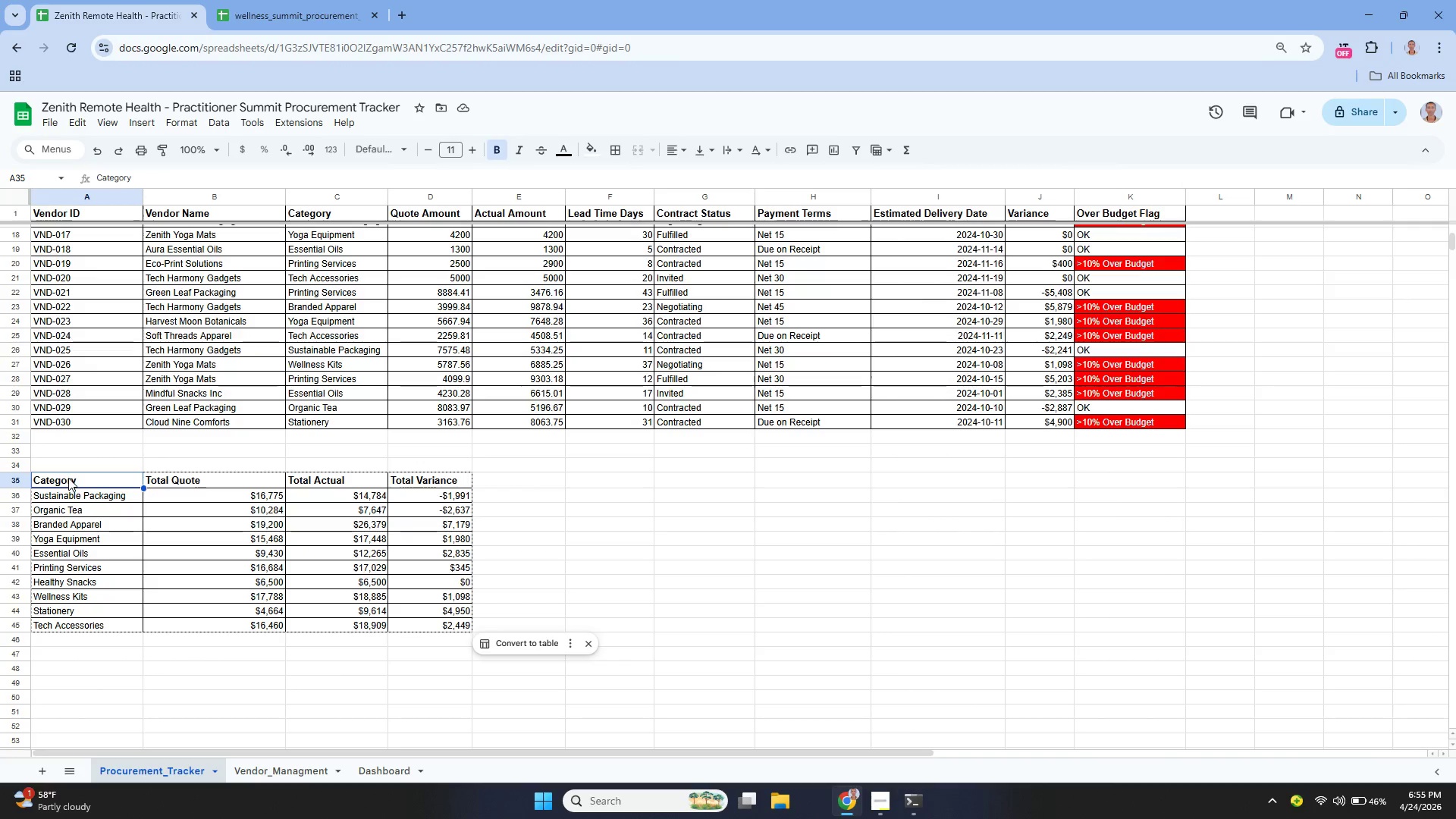 
left_click_drag(start_coordinate=[69, 478], to_coordinate=[226, 623])
 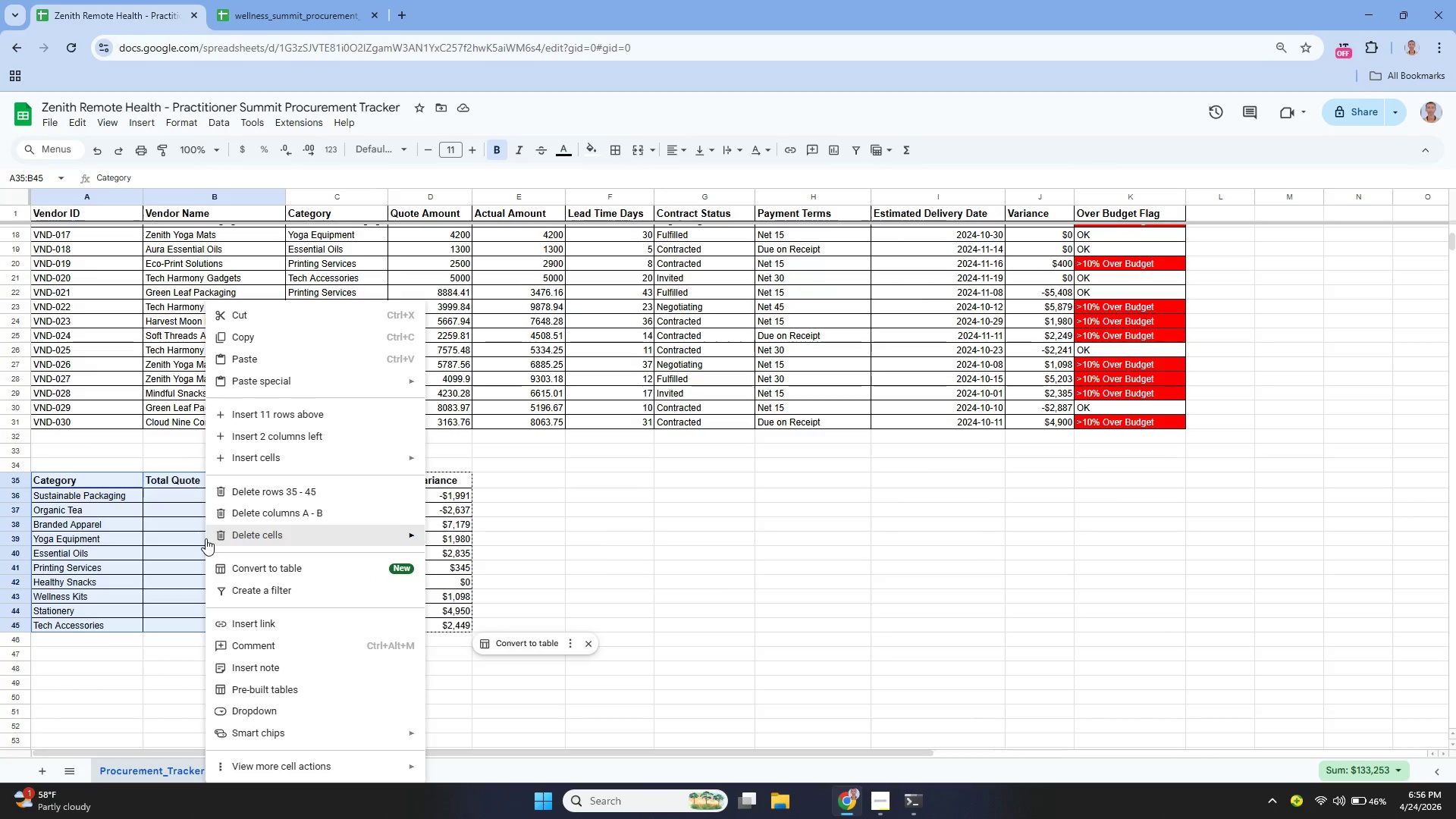 
wait(5.28)
 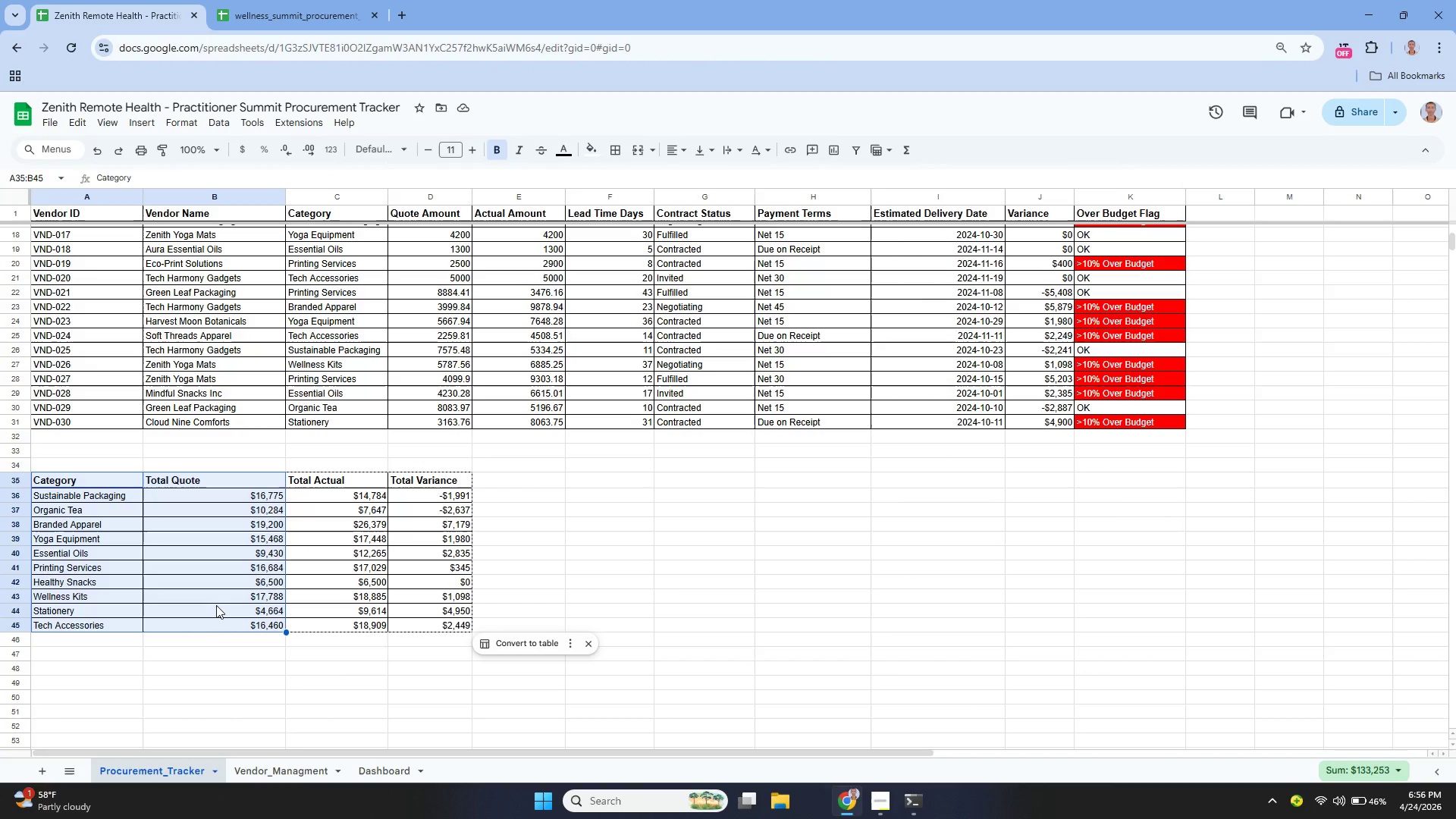 
left_click([276, 335])
 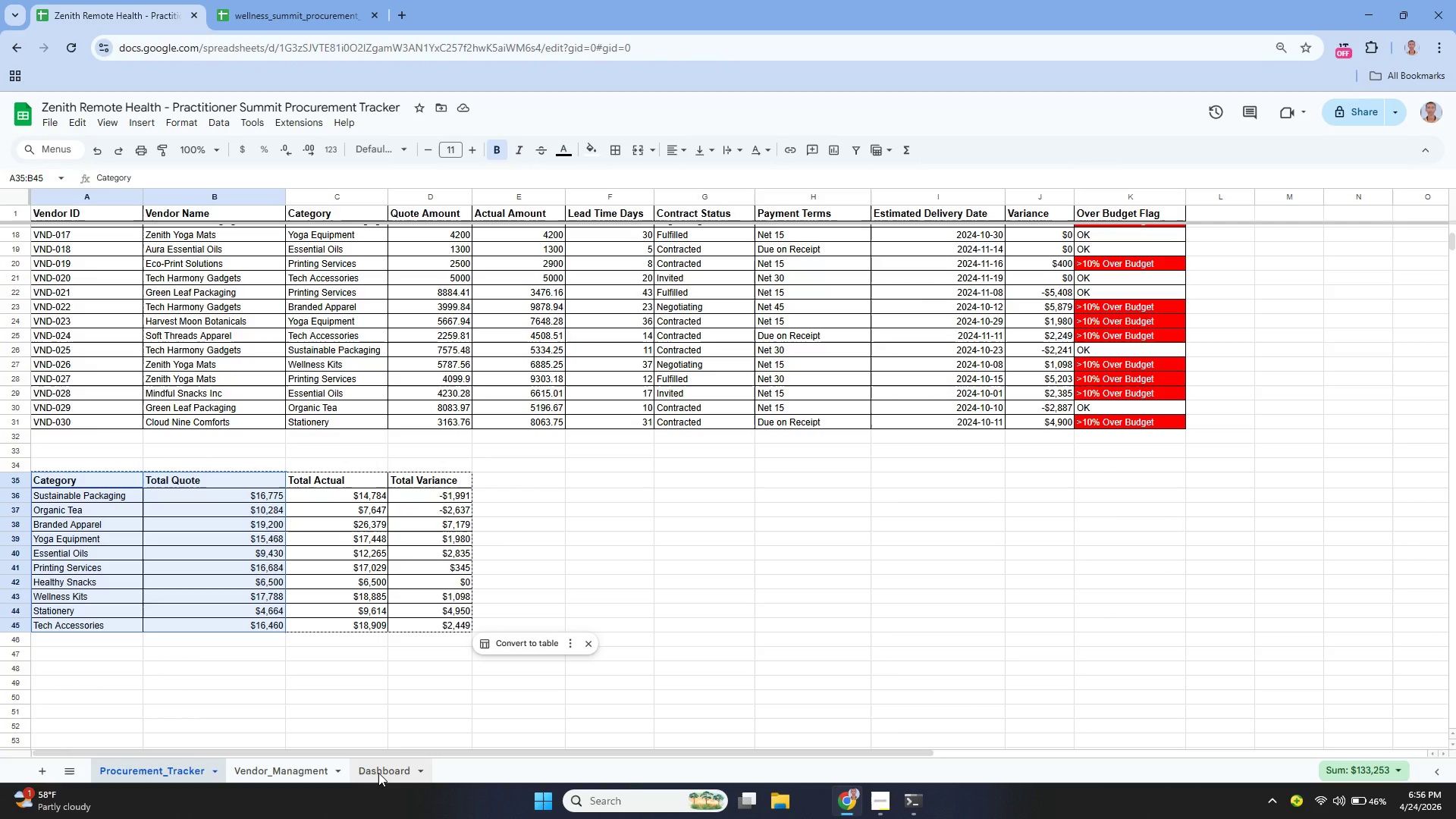 
left_click([378, 773])
 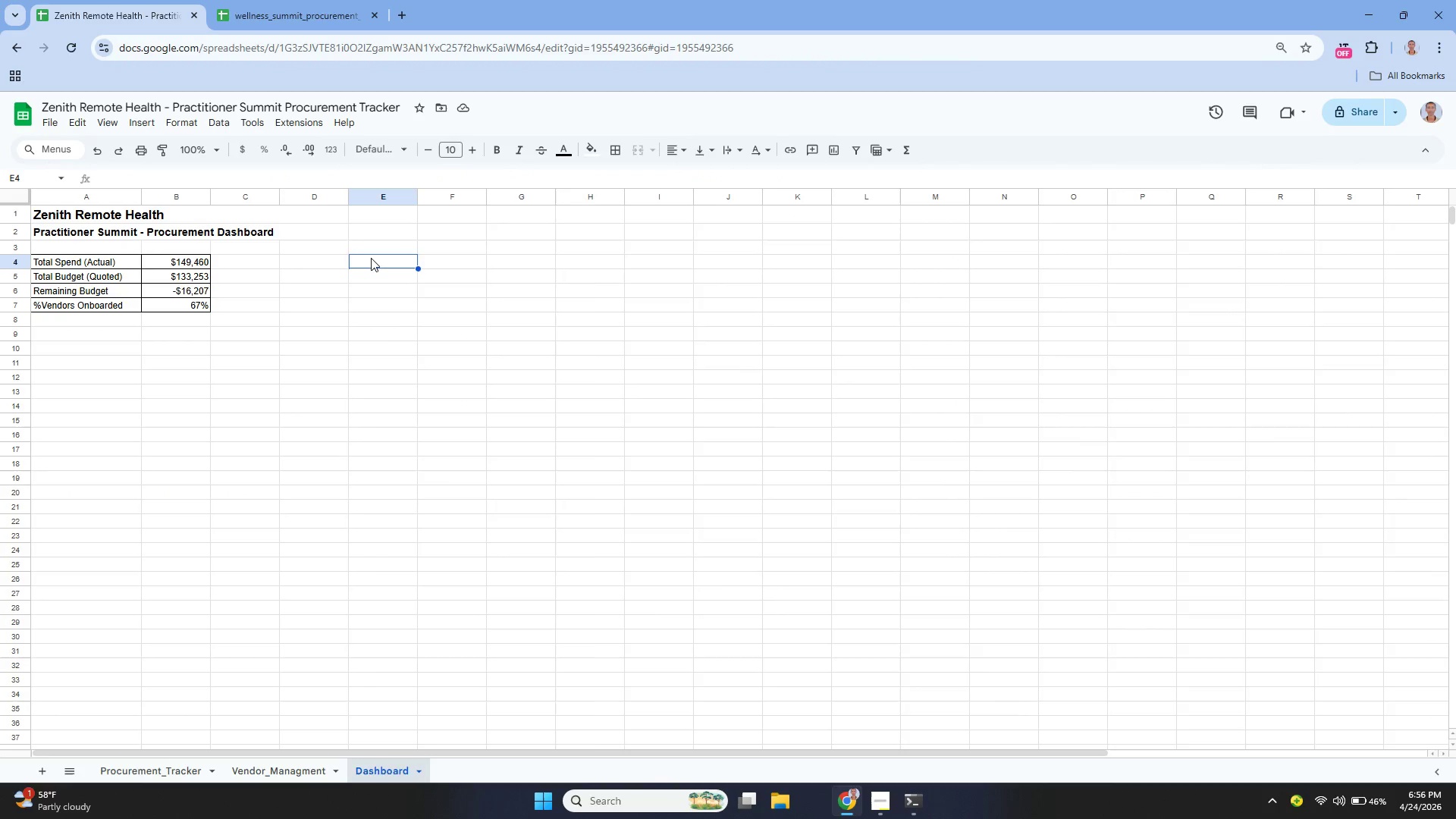 
left_click([406, 309])
 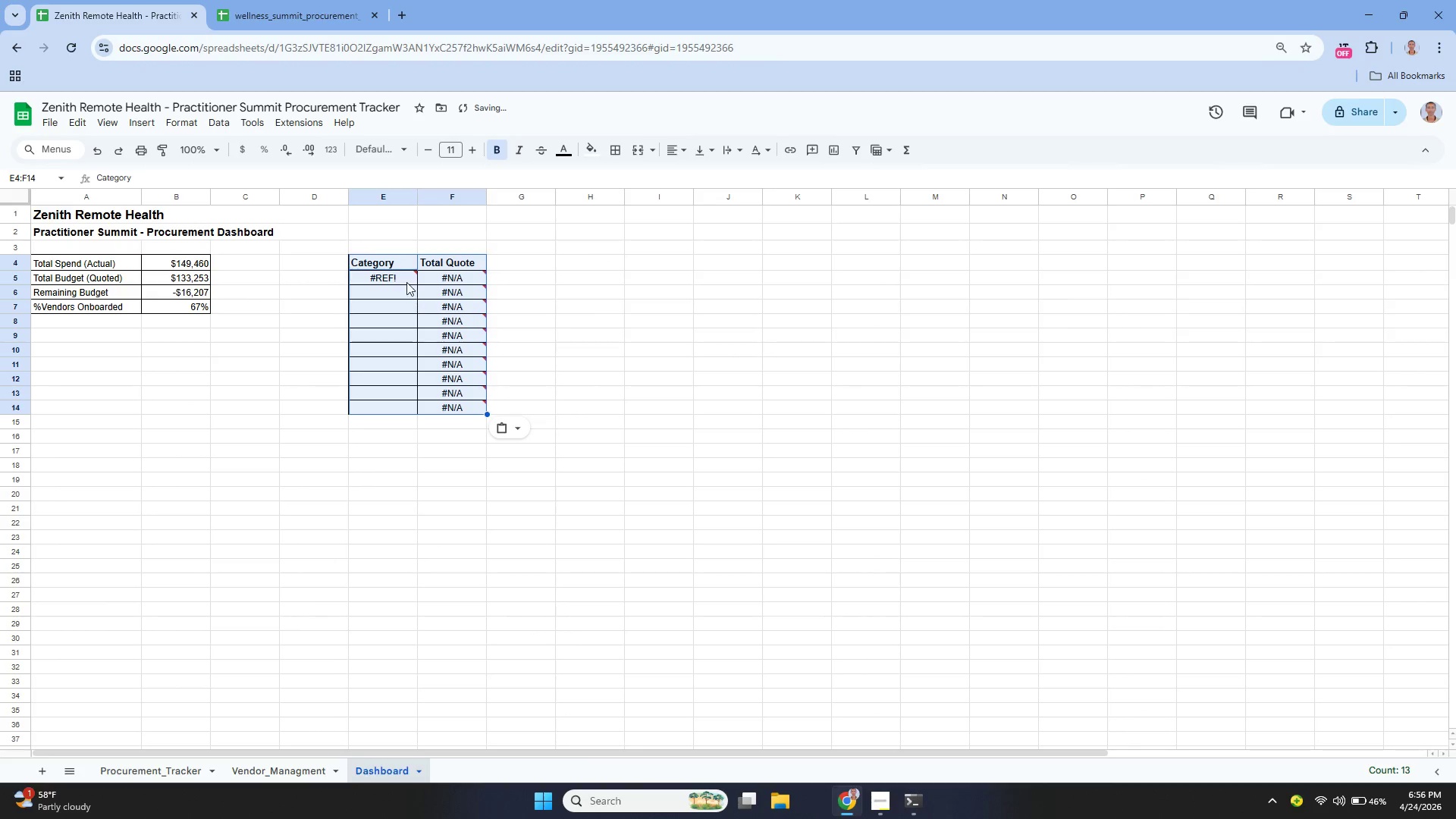 
left_click([403, 278])
 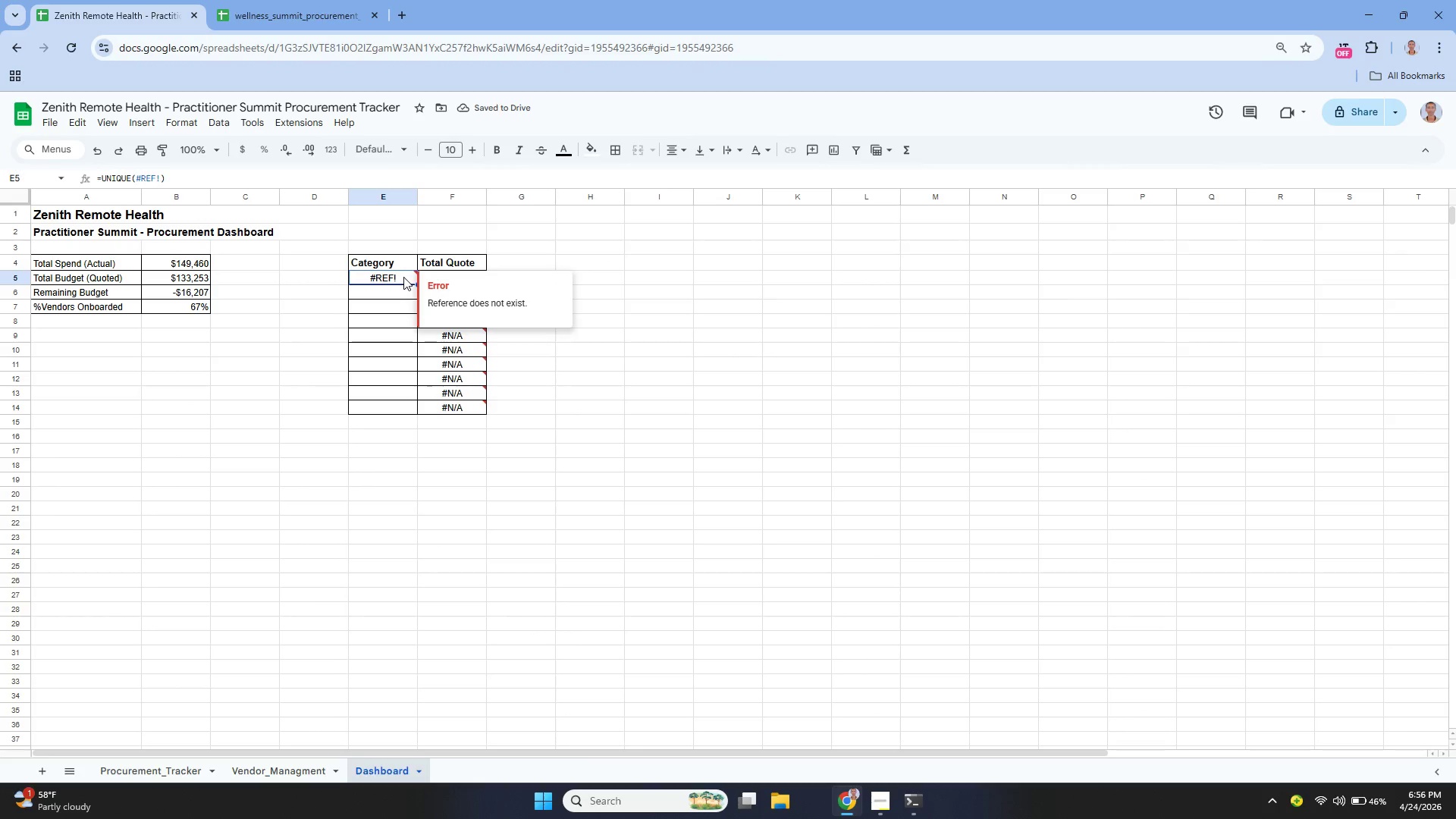 
double_click([403, 277])
 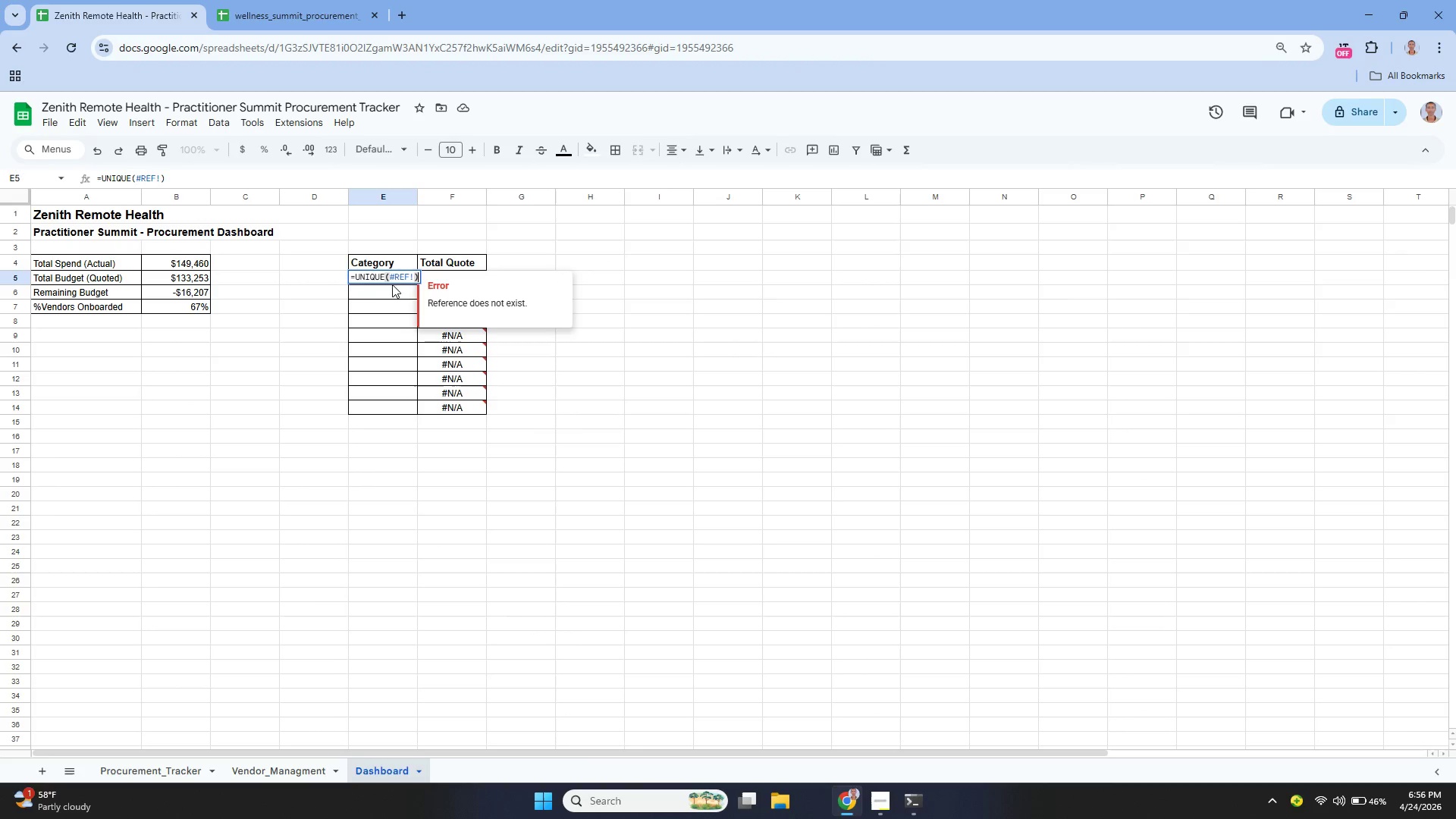 
left_click([442, 367])
 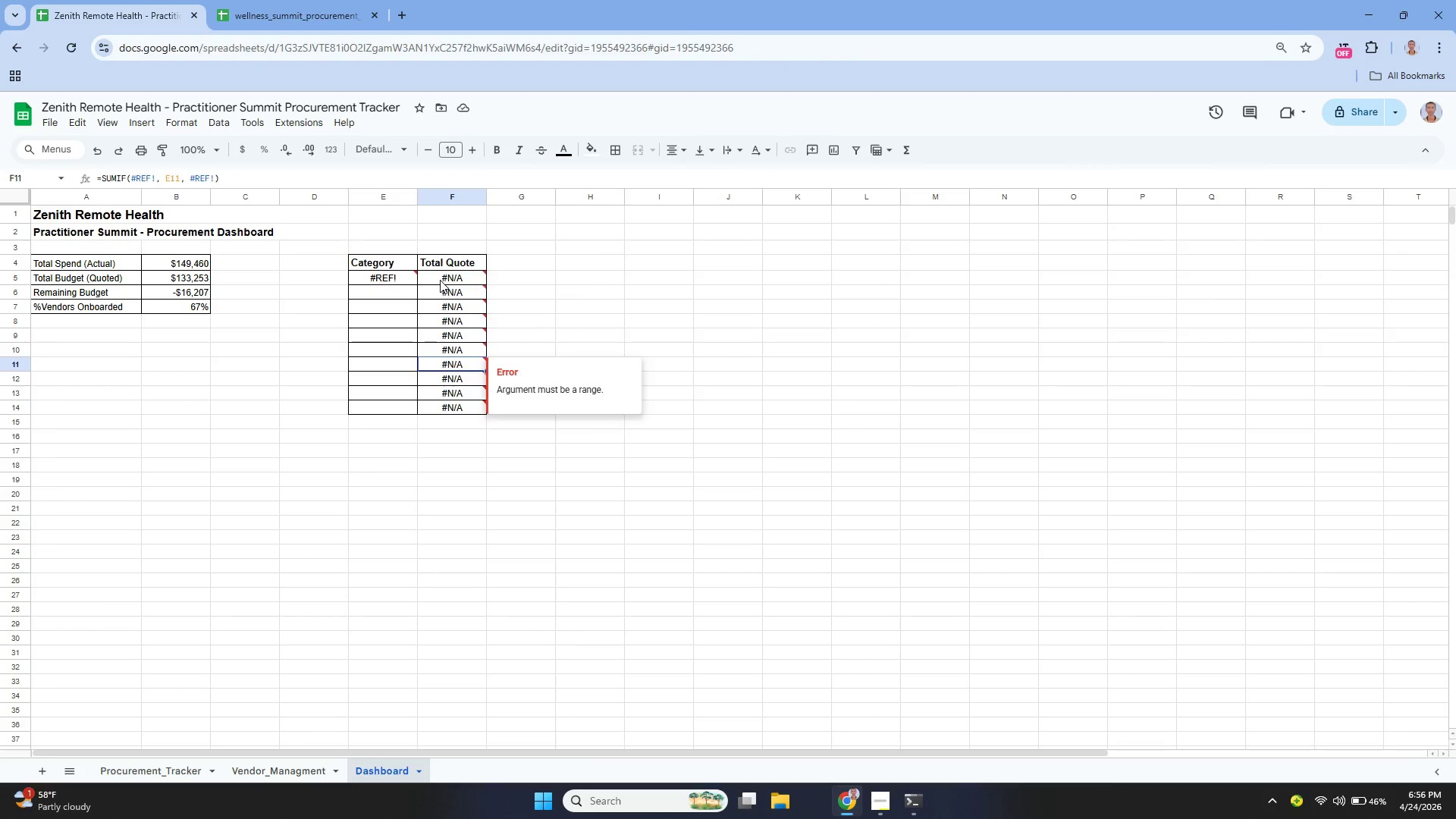 
double_click([441, 278])
 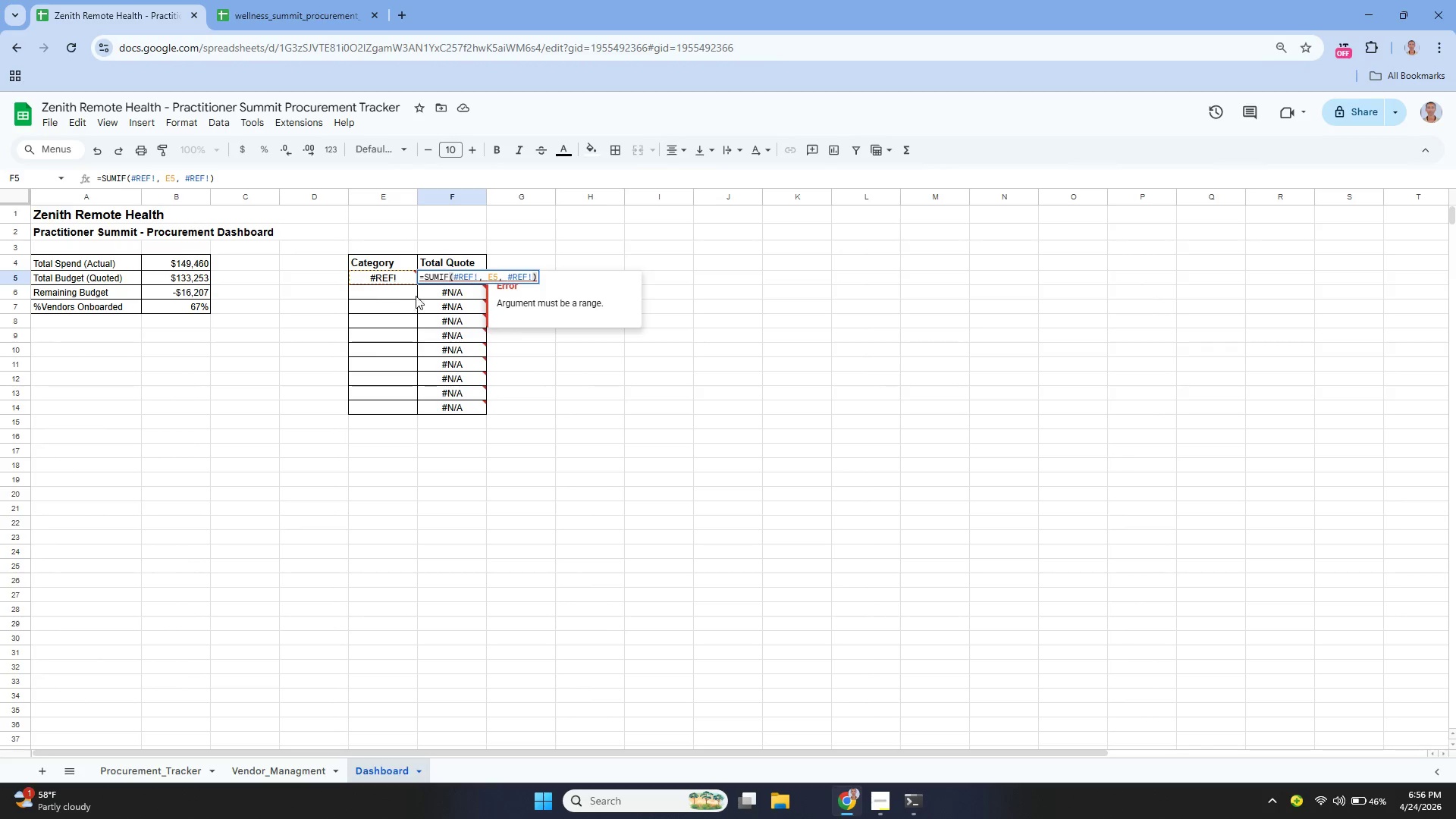 
left_click([384, 278])
 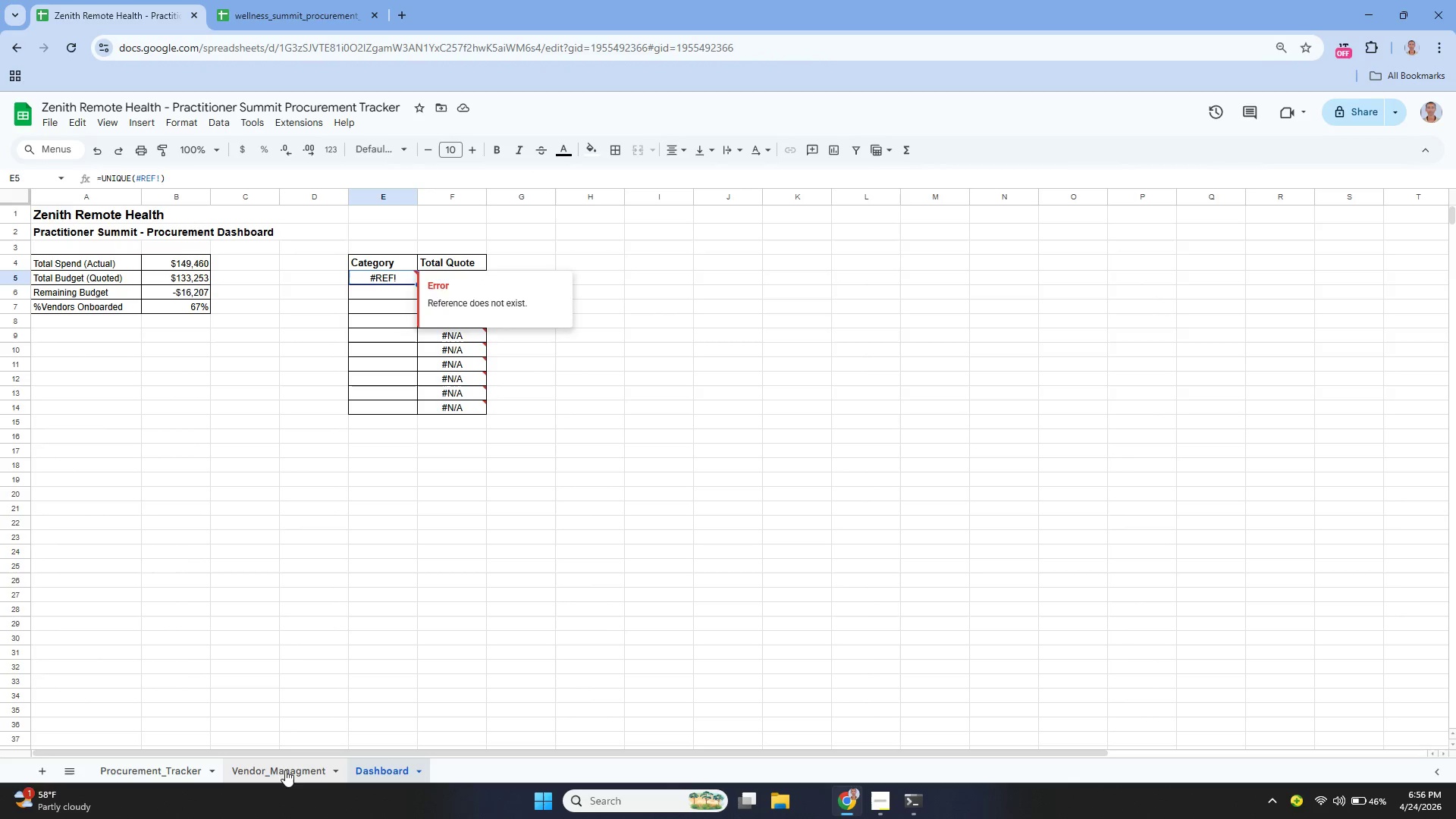 
left_click([284, 774])
 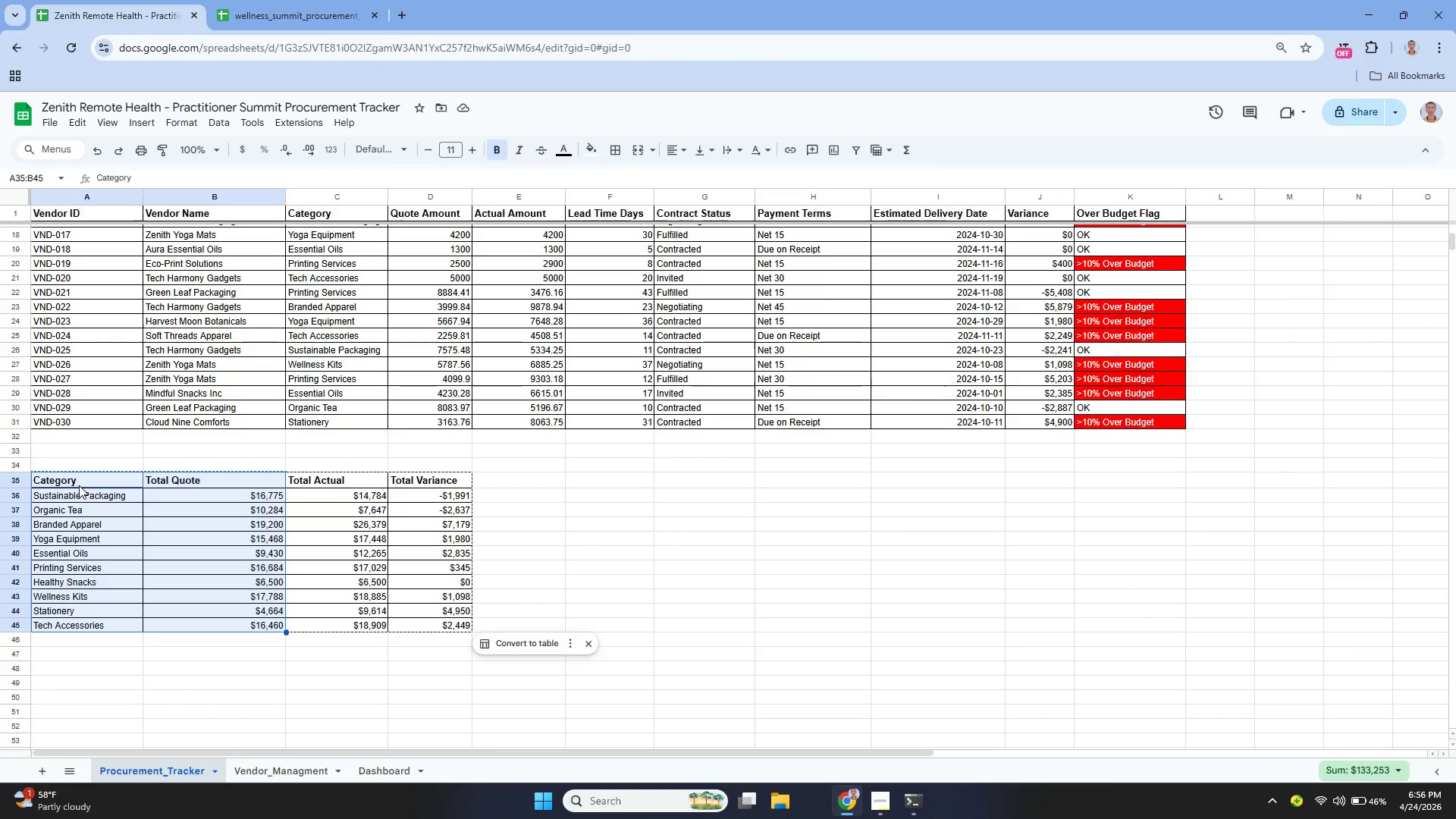 
double_click([82, 494])
 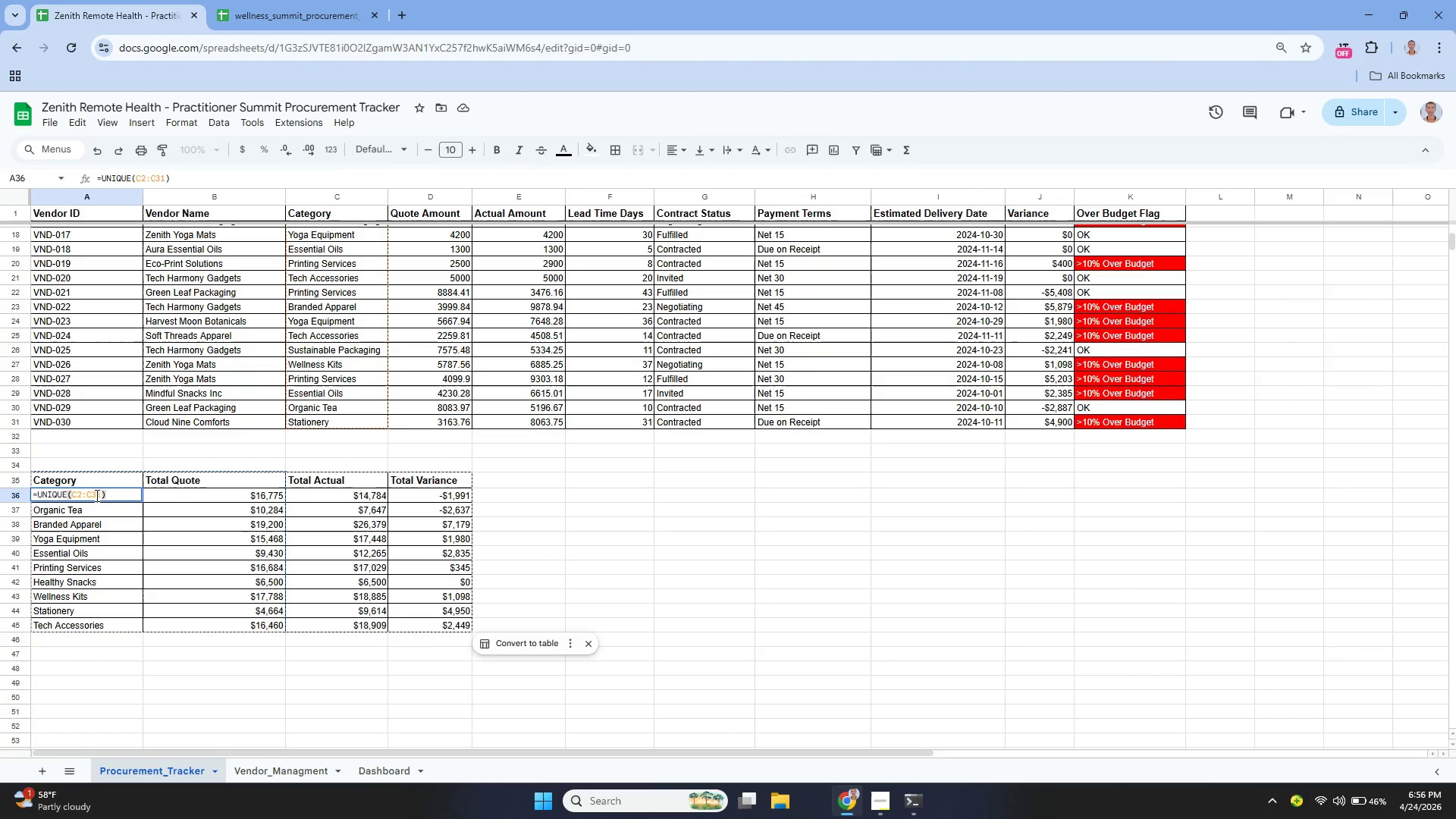 
double_click([96, 495])
 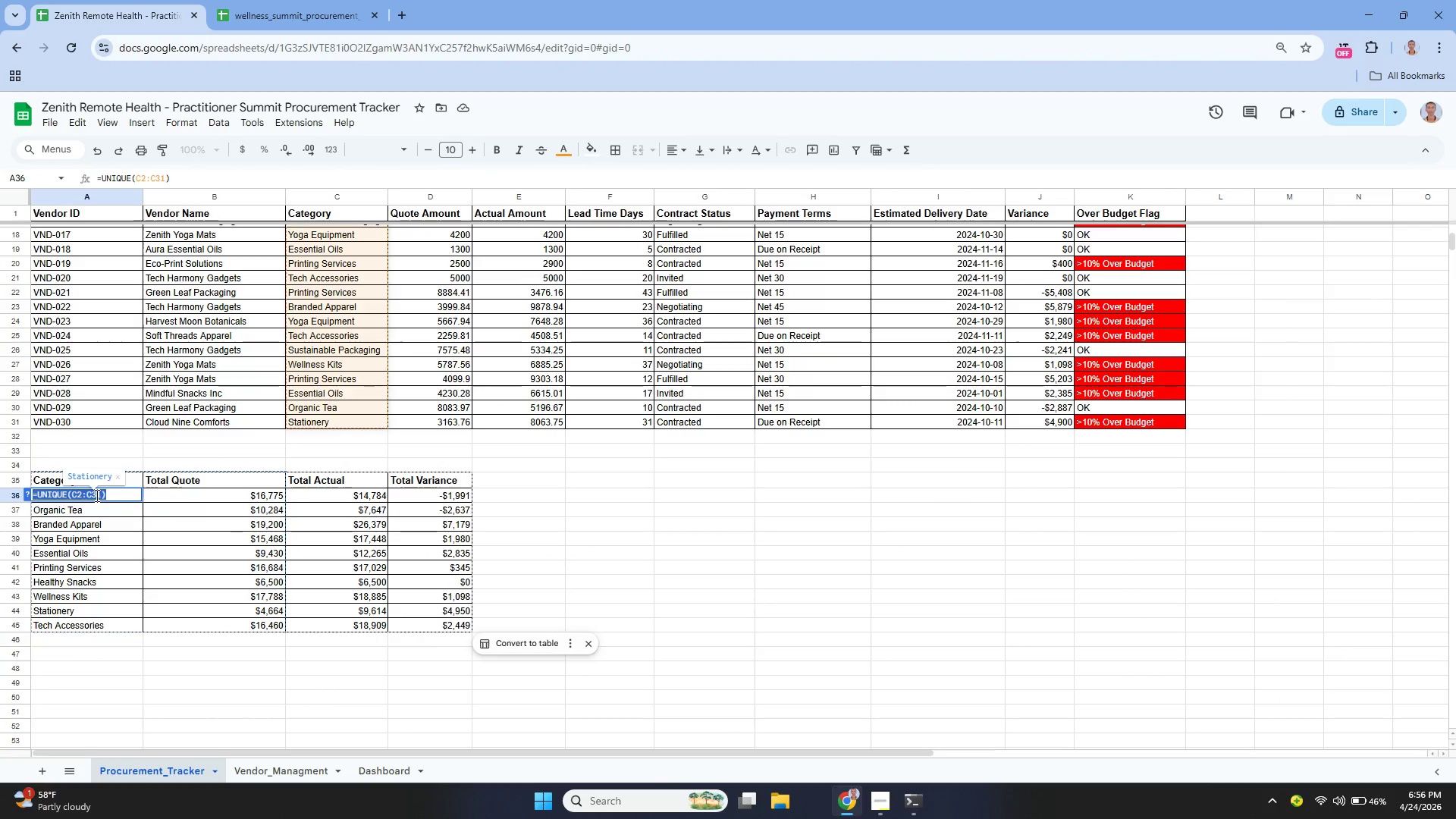 
triple_click([96, 495])
 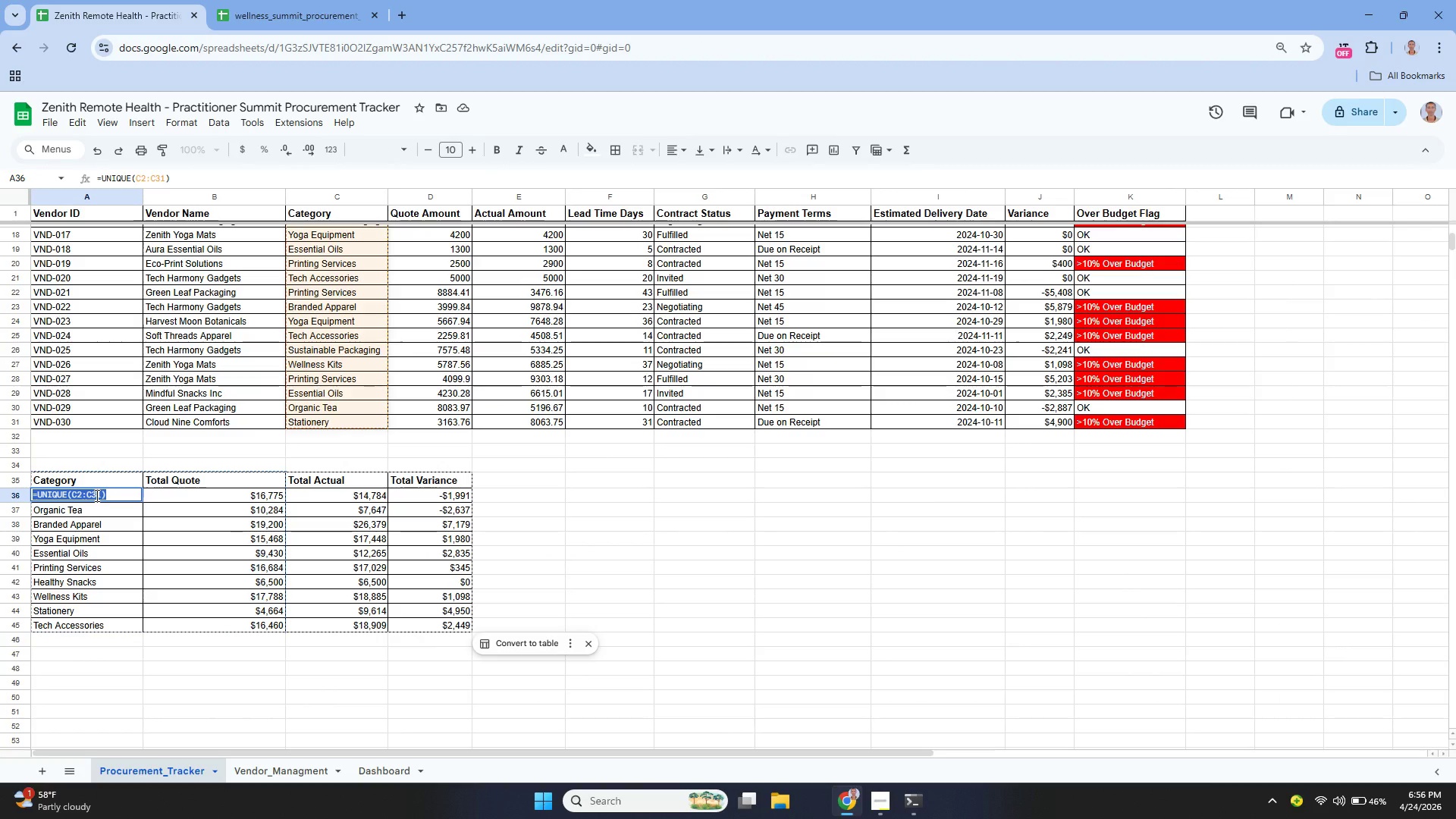 
key(Control+C)
 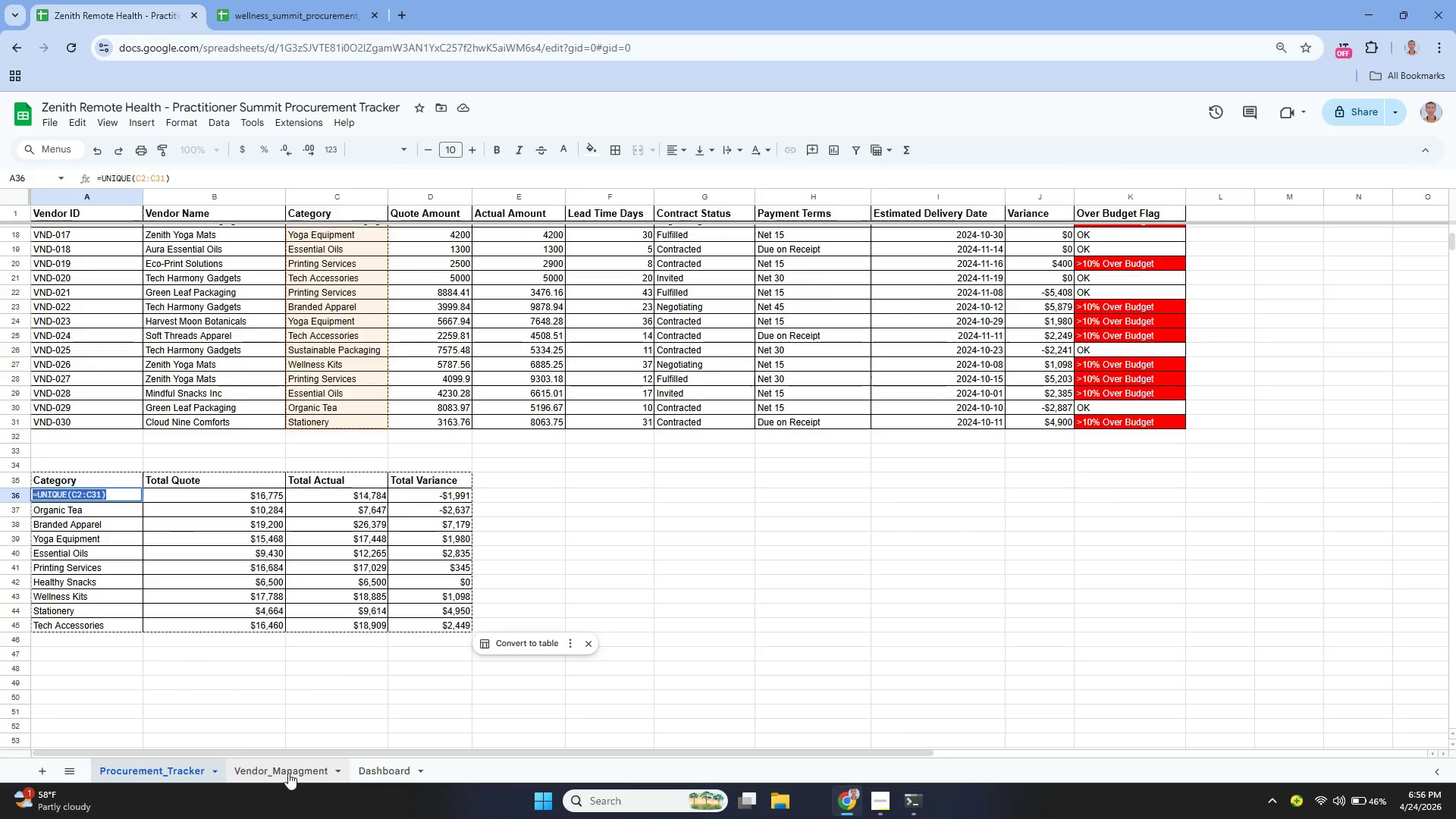 
left_click([375, 763])
 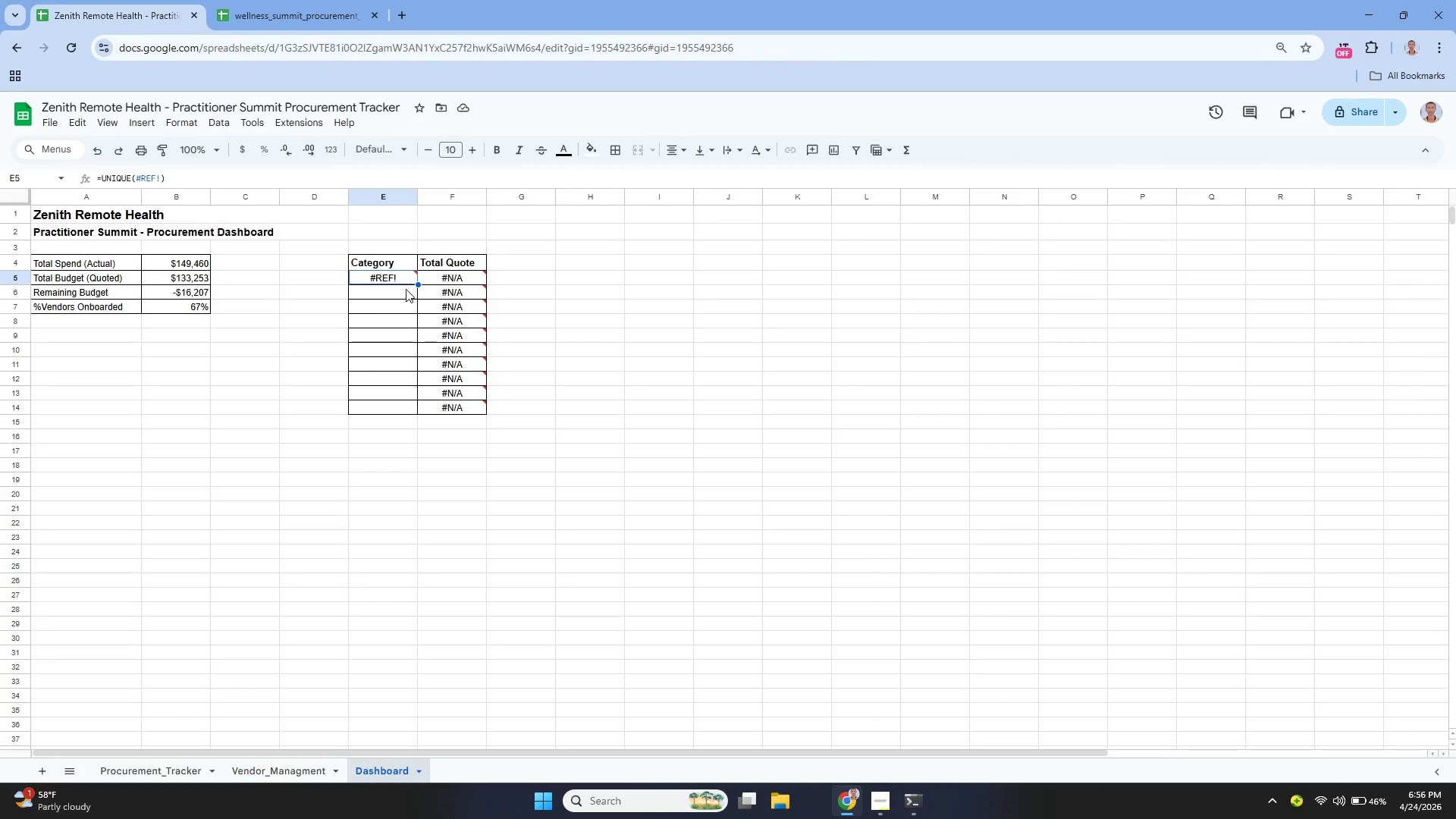 
left_click([397, 274])
 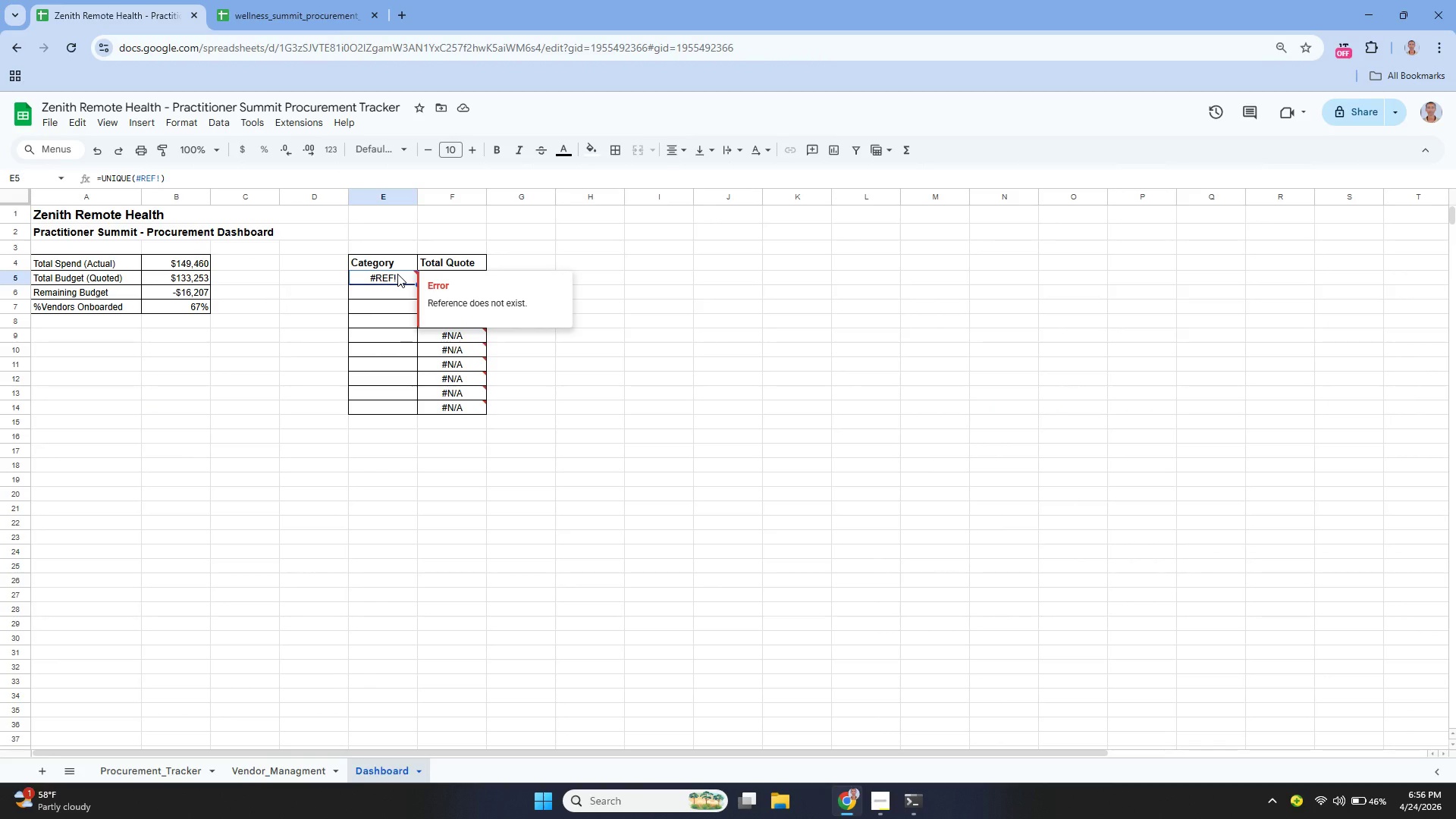 
key(Enter)
 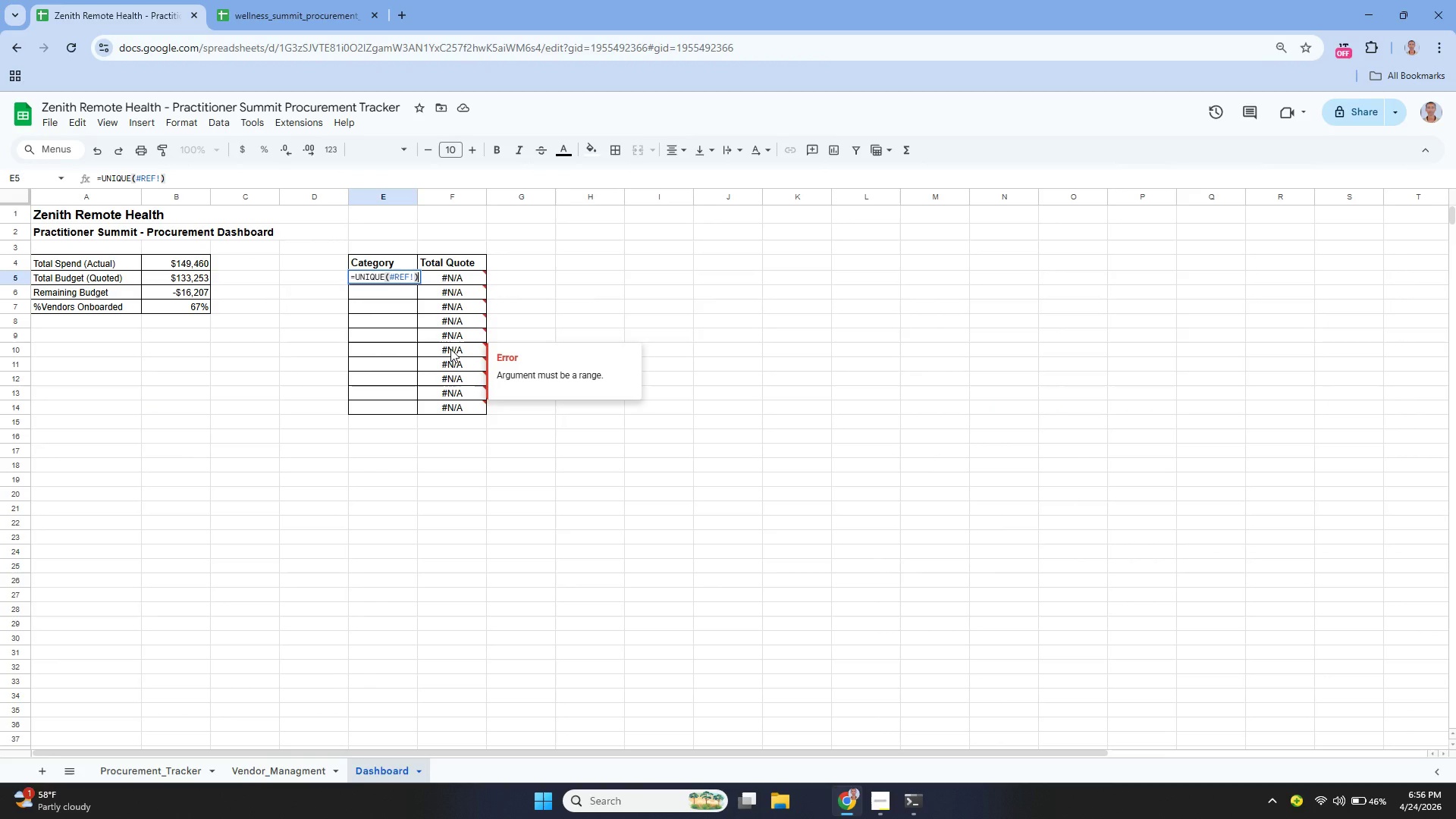 
key(Control+A)
 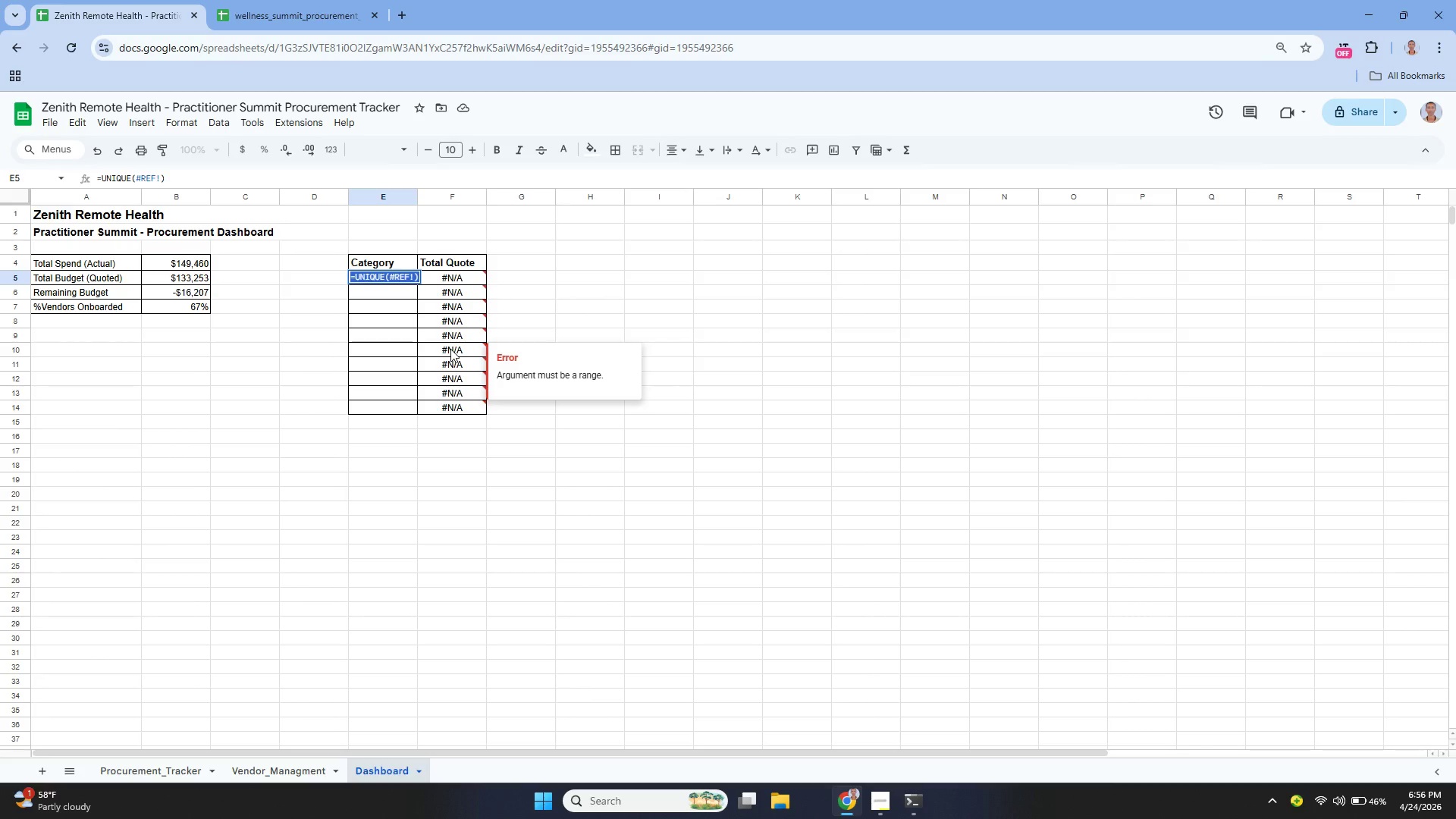 
key(Control+V)
 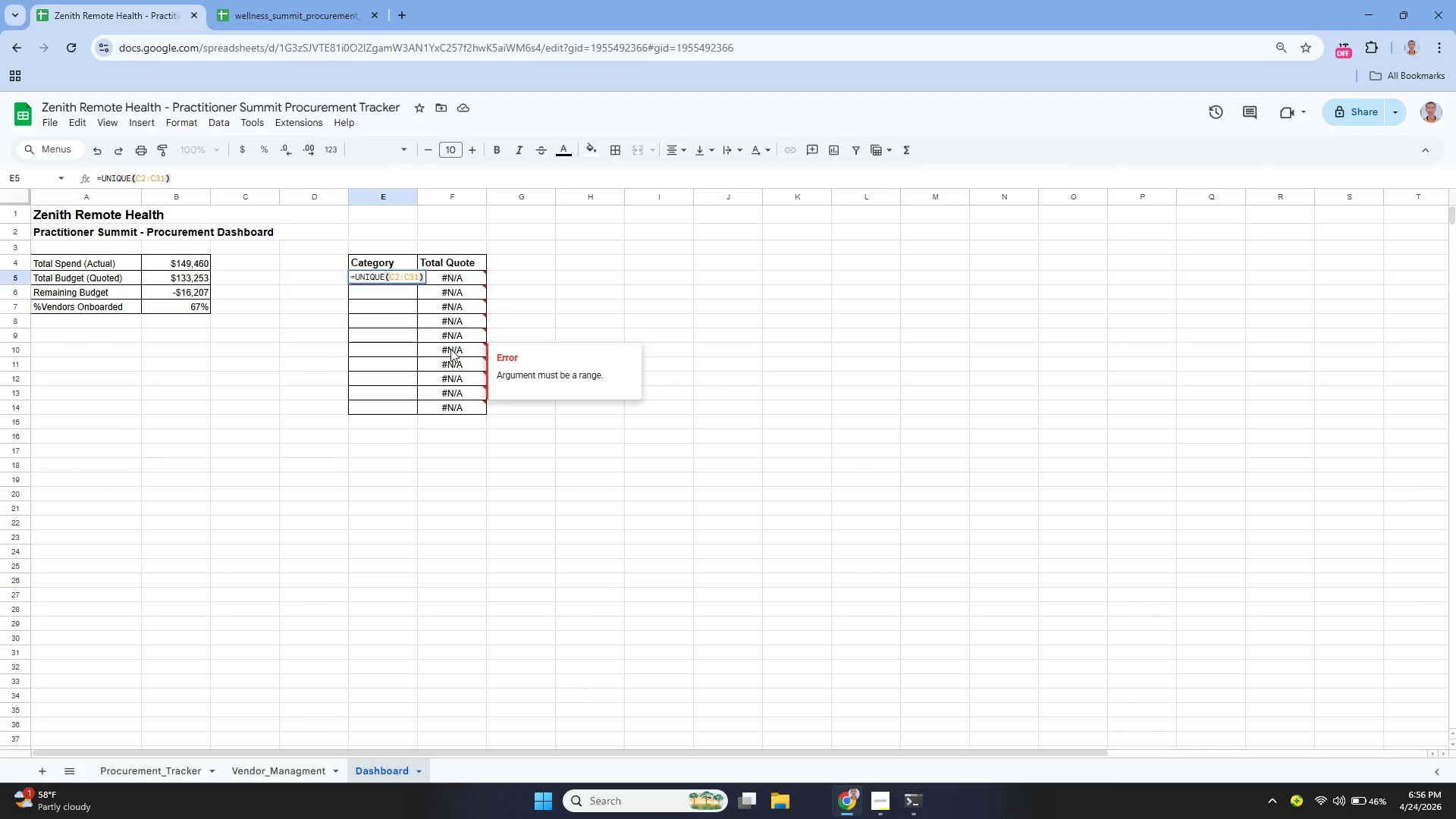 
key(Enter)
 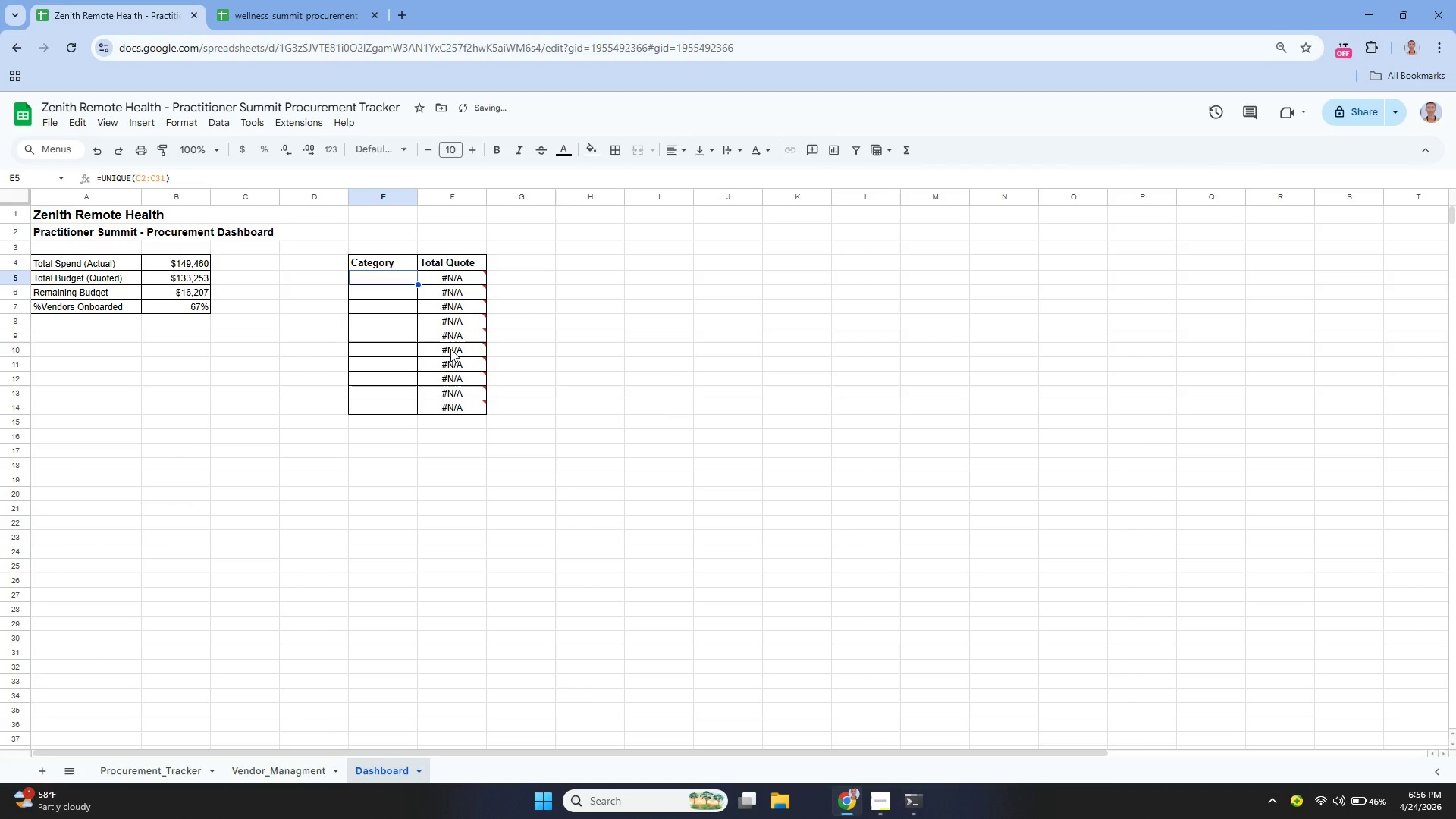 
key(ArrowUp)
 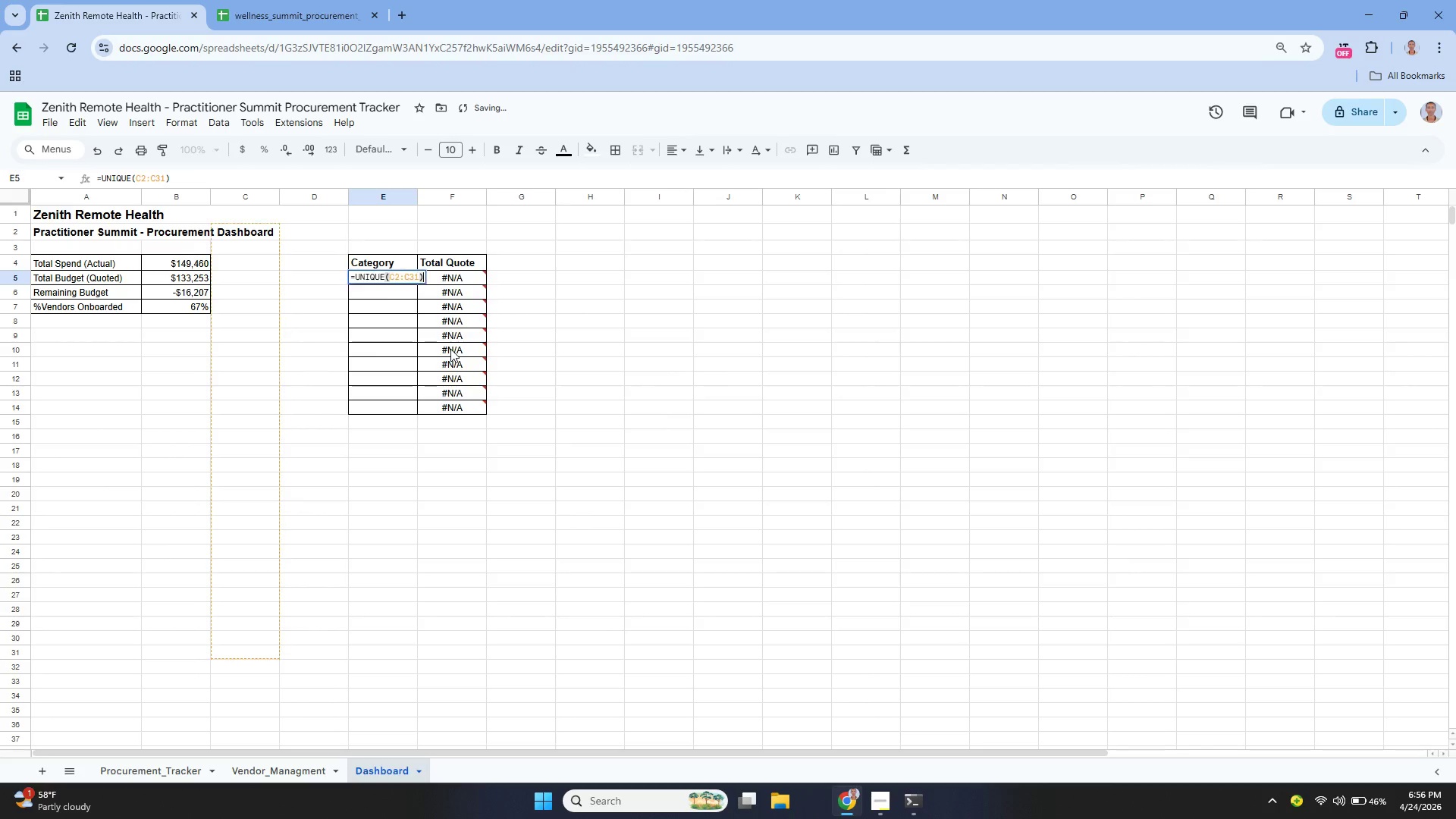 
key(Enter)
 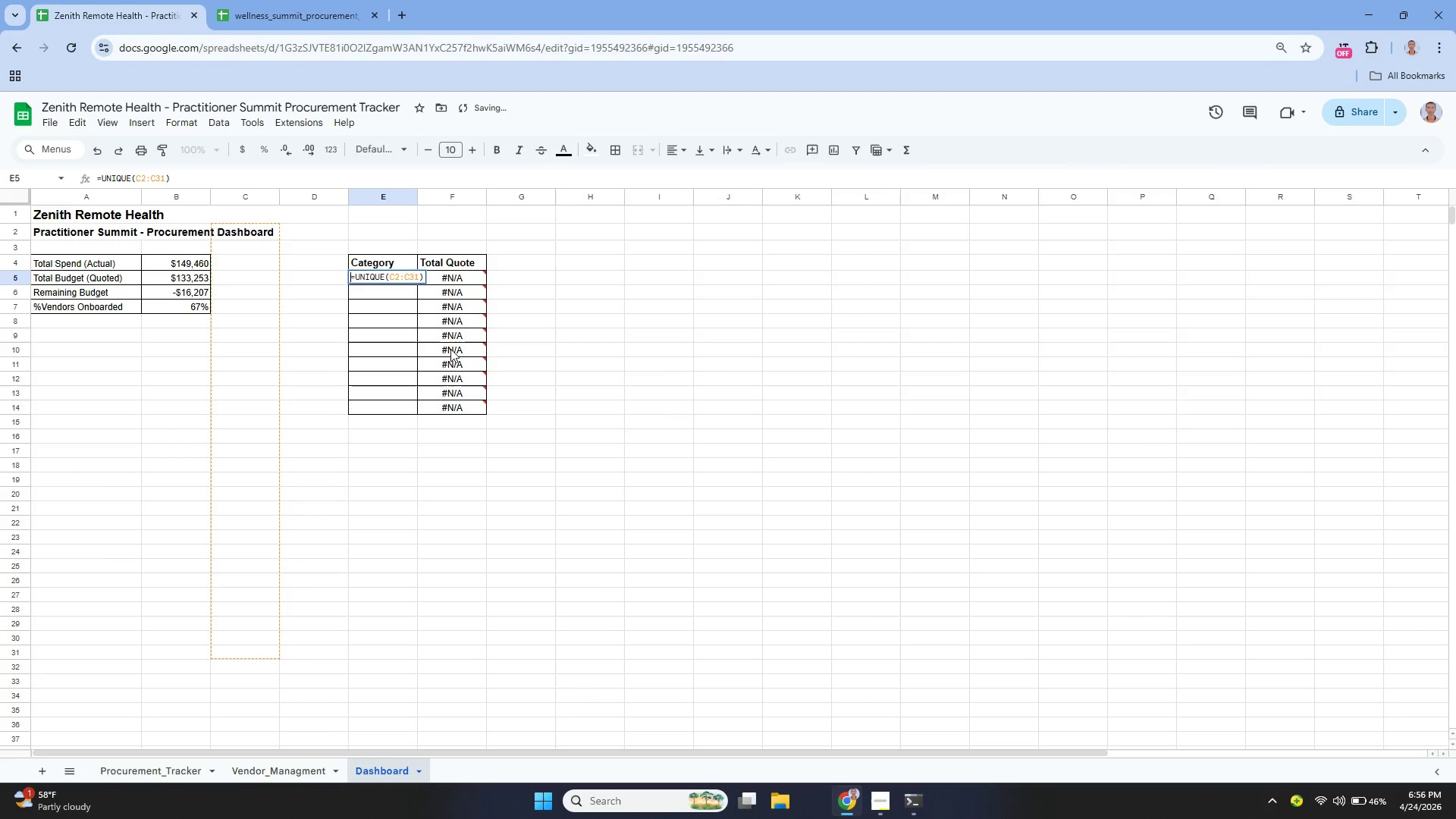 
key(ArrowUp)
 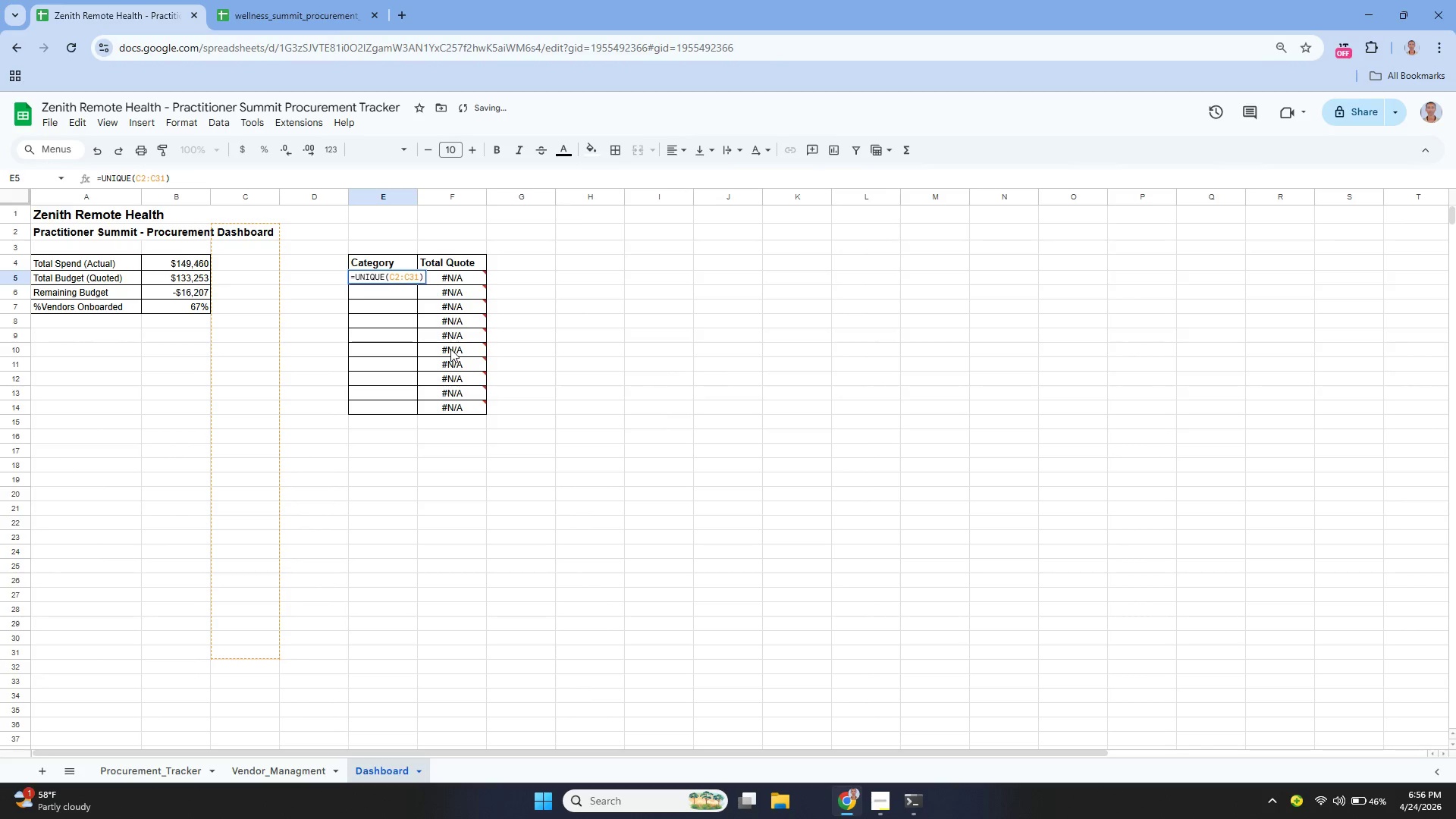 
key(ArrowRight)
 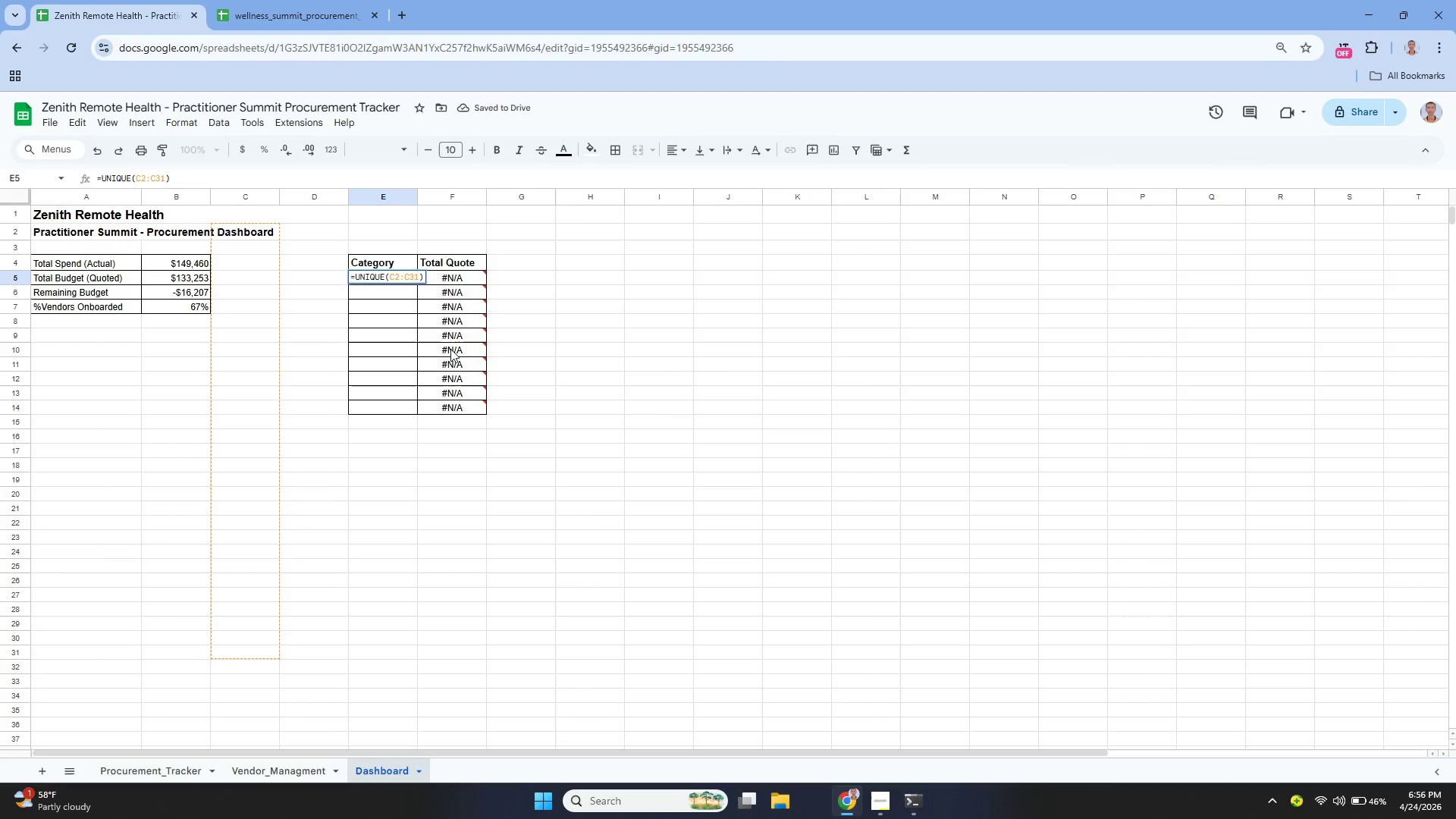 
type(Procurement-Tracker!)
 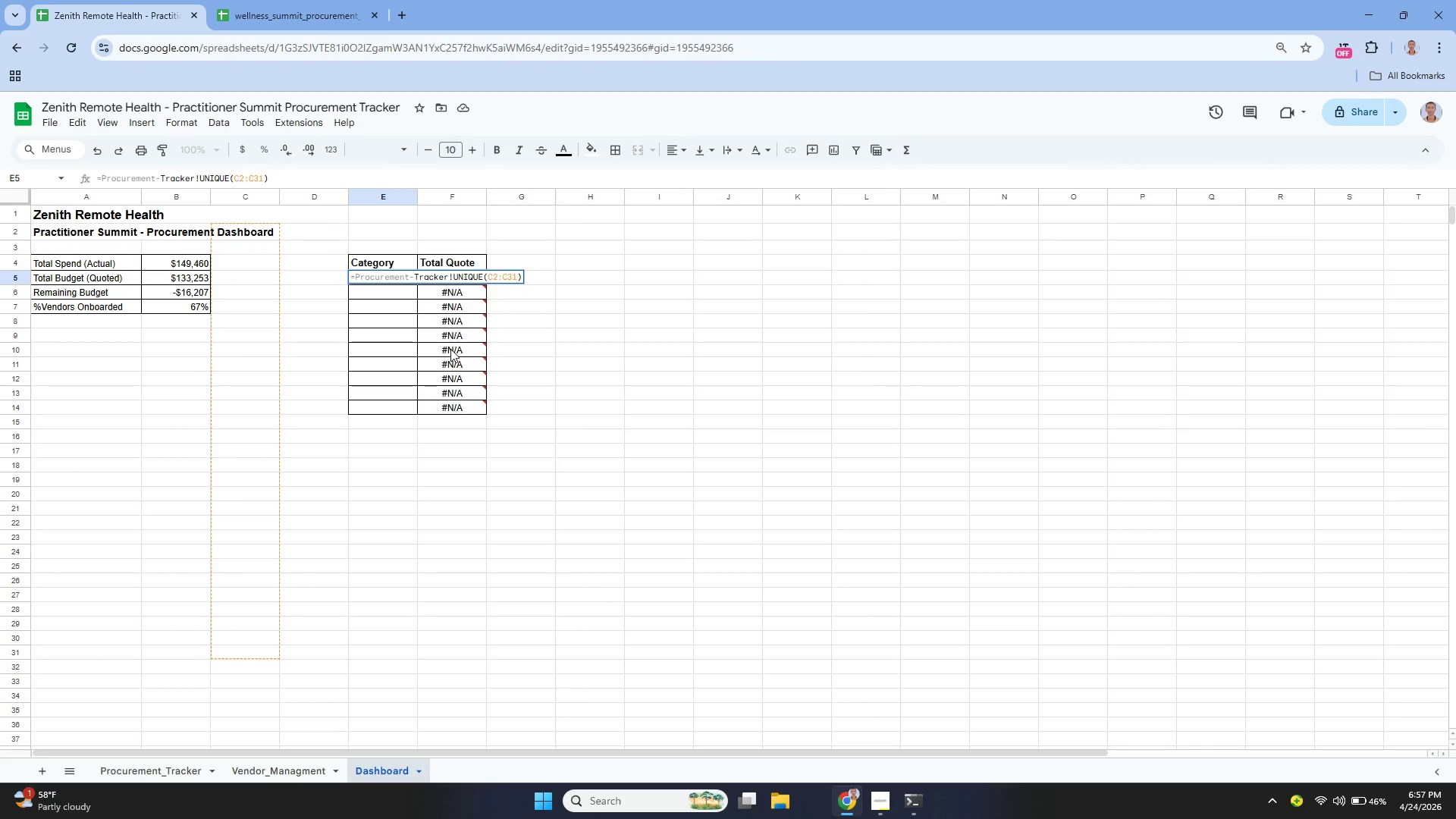 
key(Enter)
 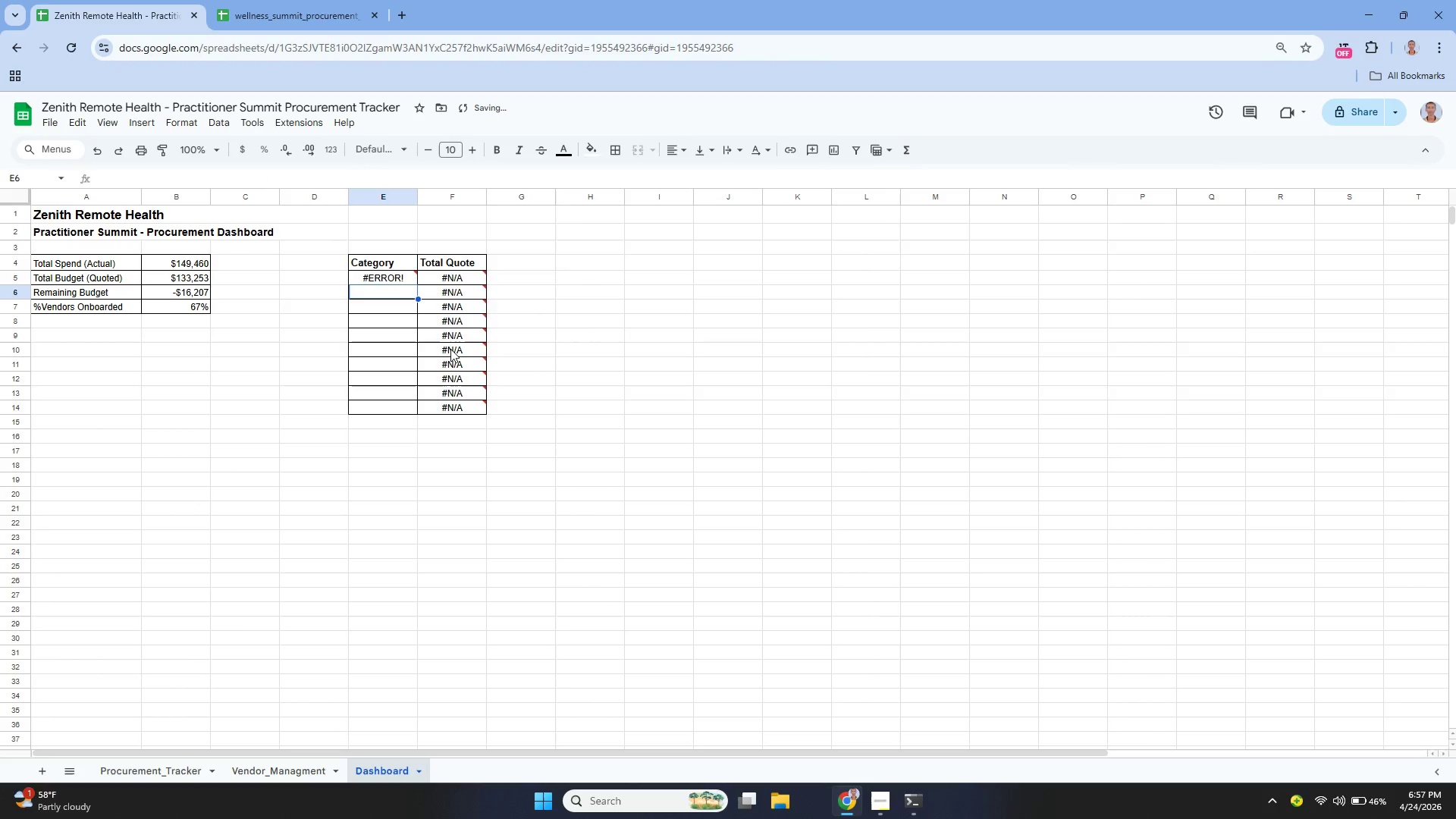 
key(ArrowUp)
 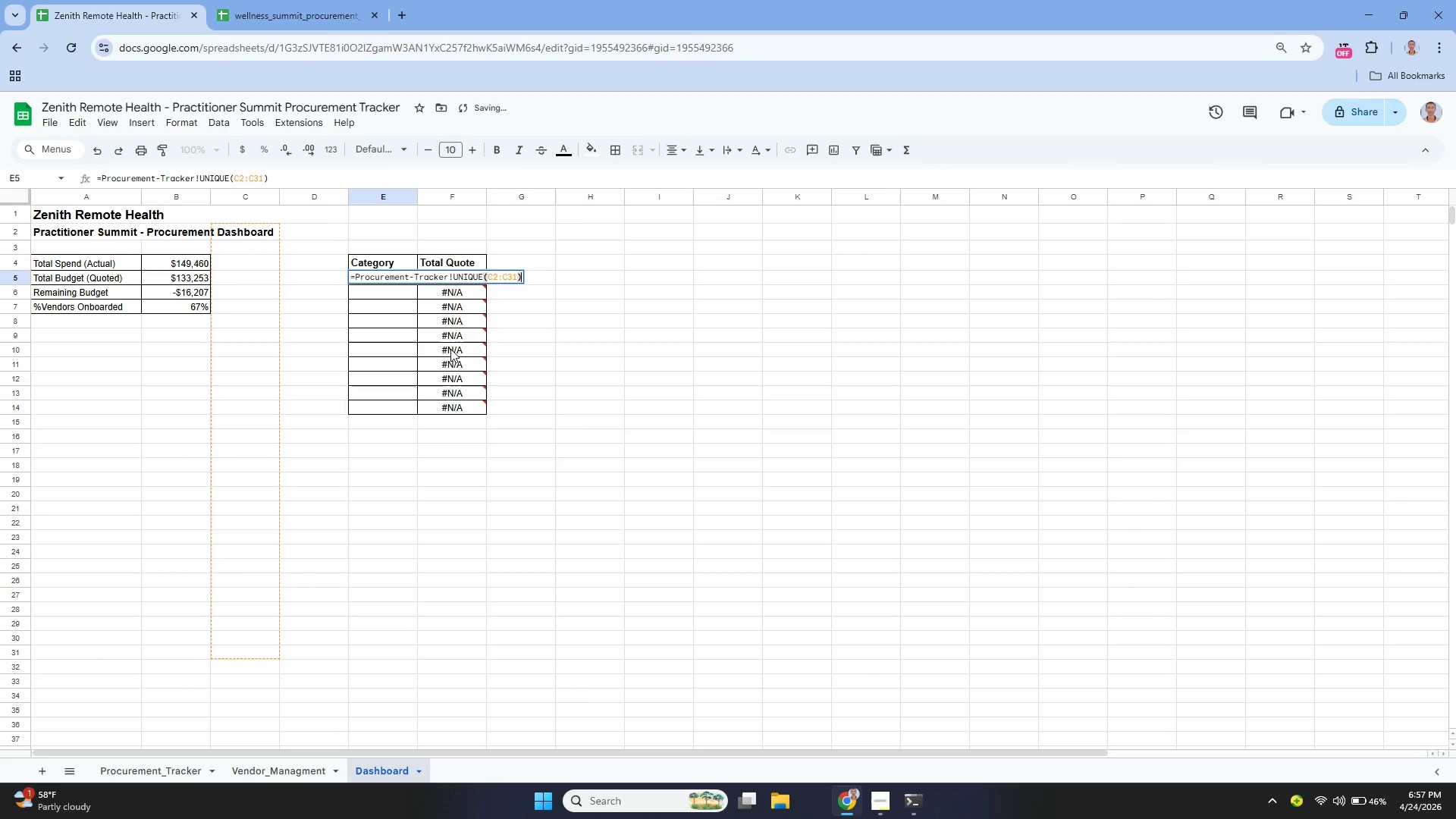 
key(Enter)
 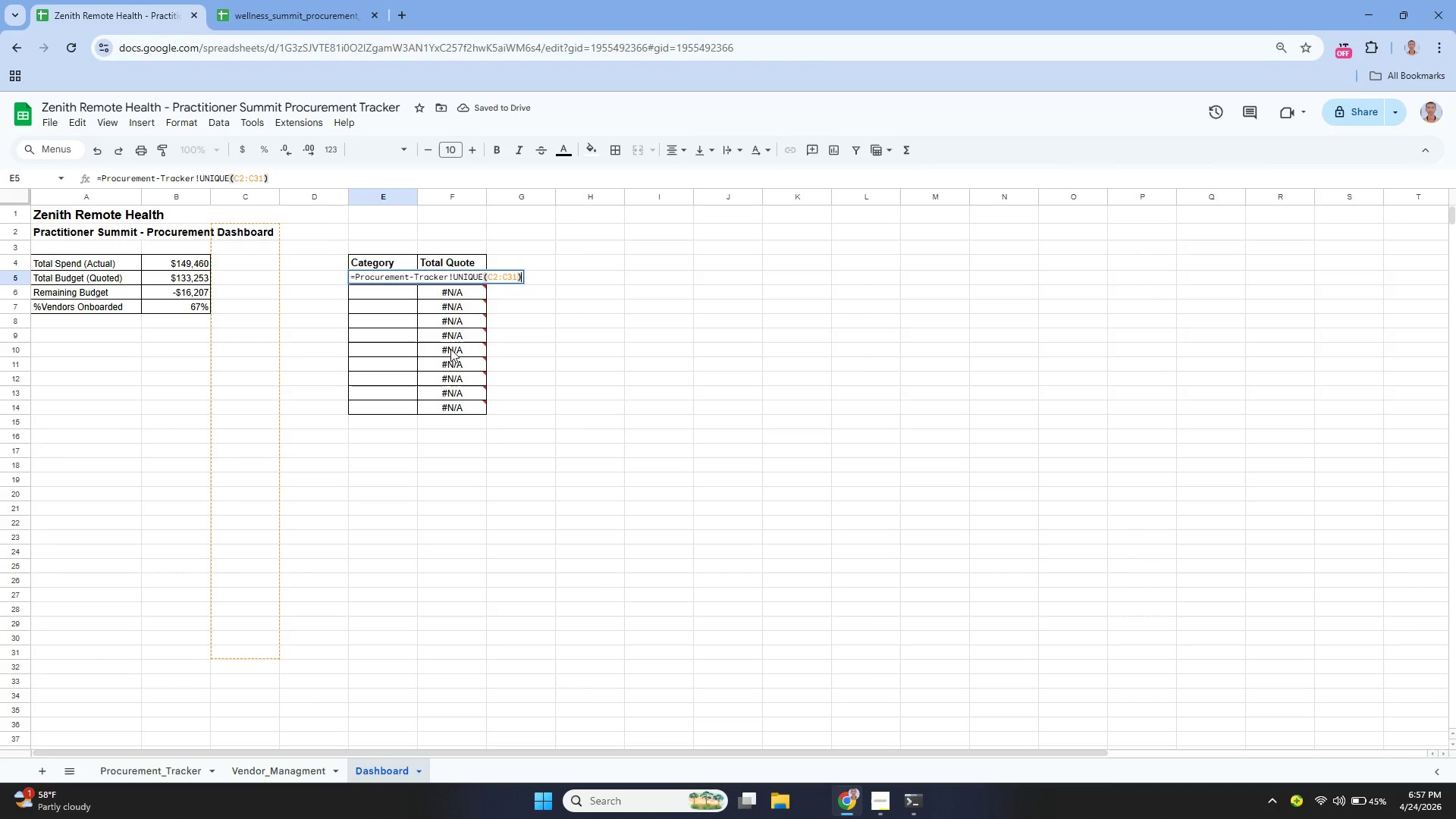 
hold_key(key=ArrowLeft, duration=0.83)
 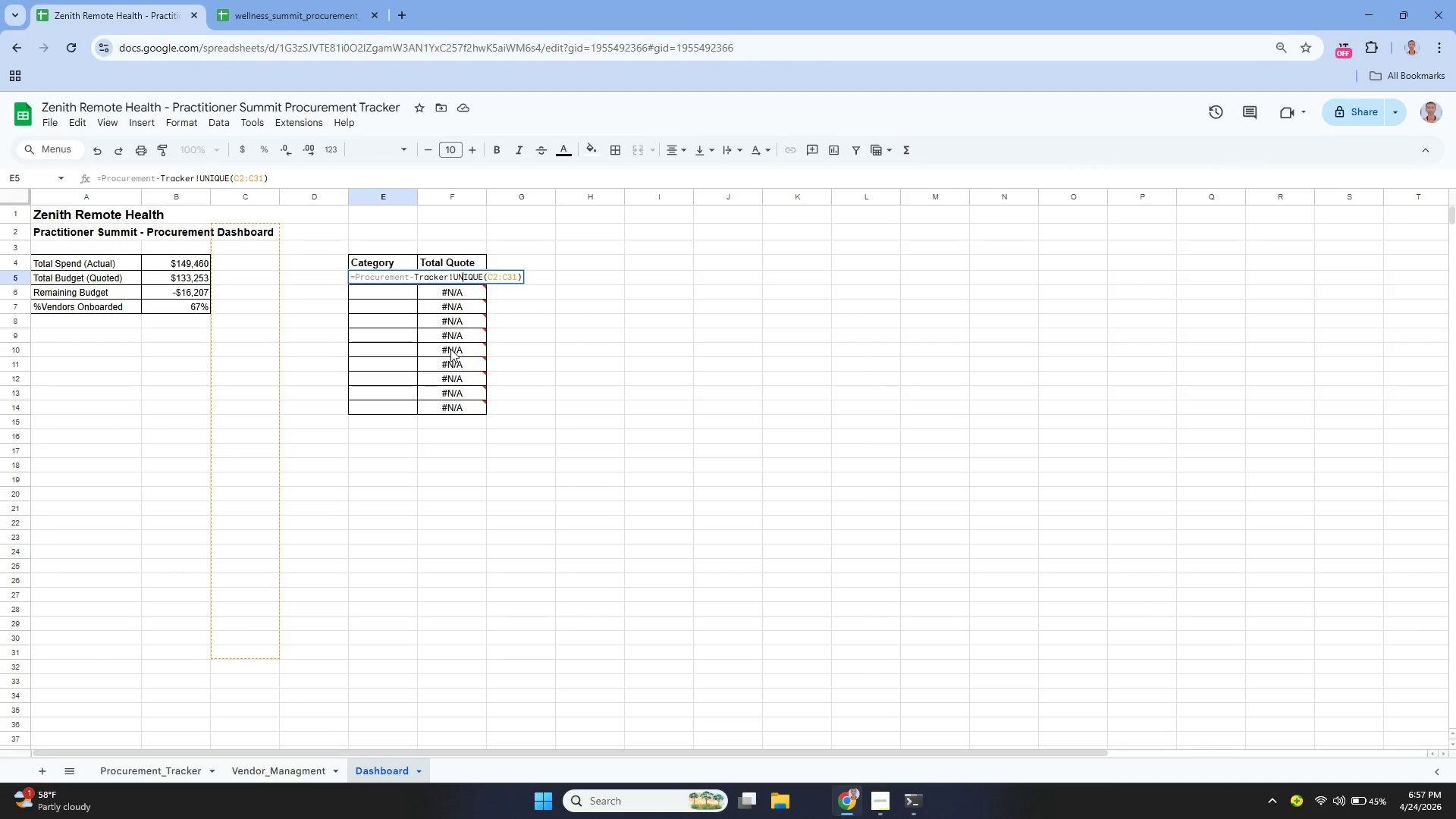 
key(ArrowLeft)
 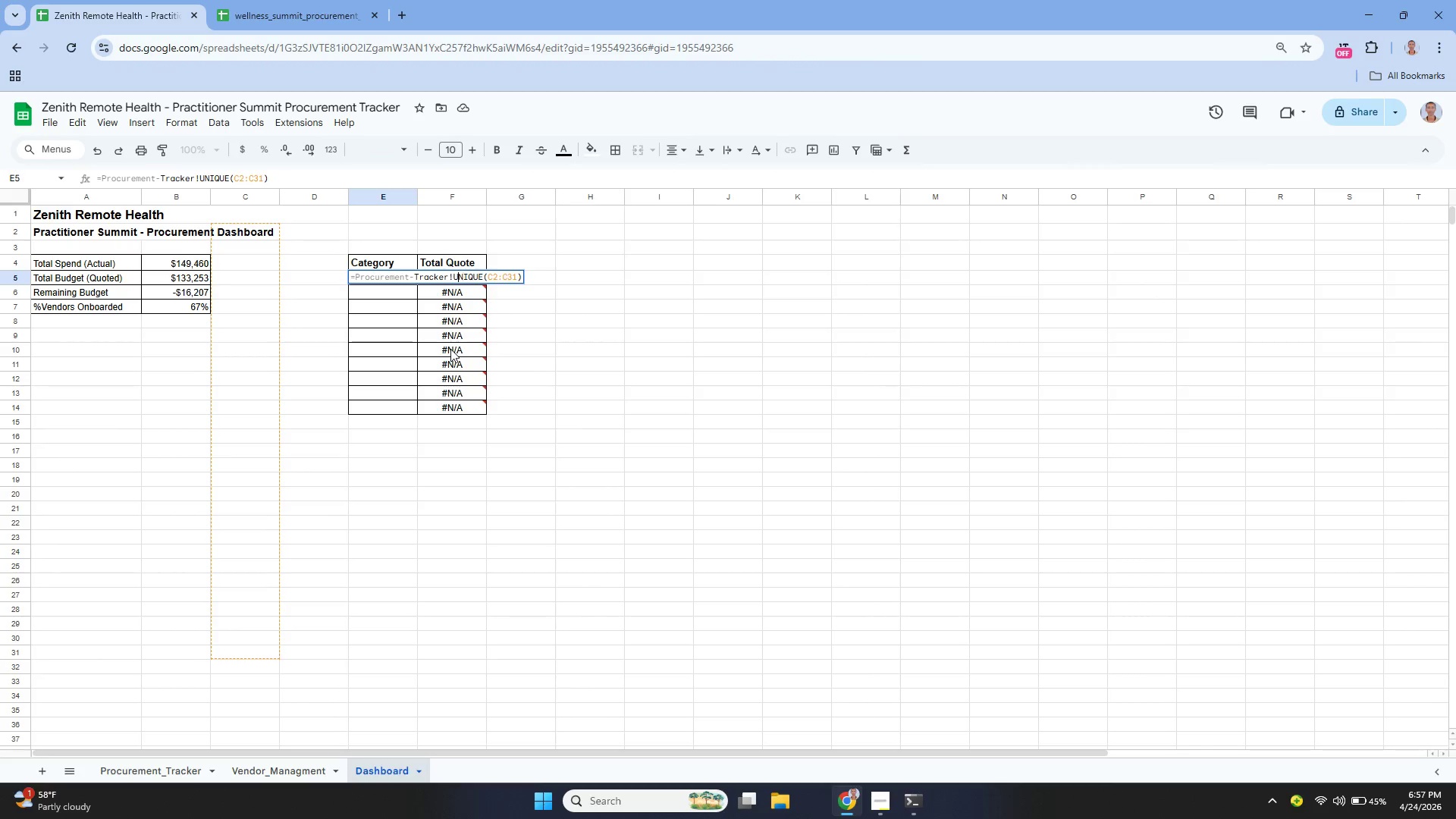 
key(ArrowLeft)
 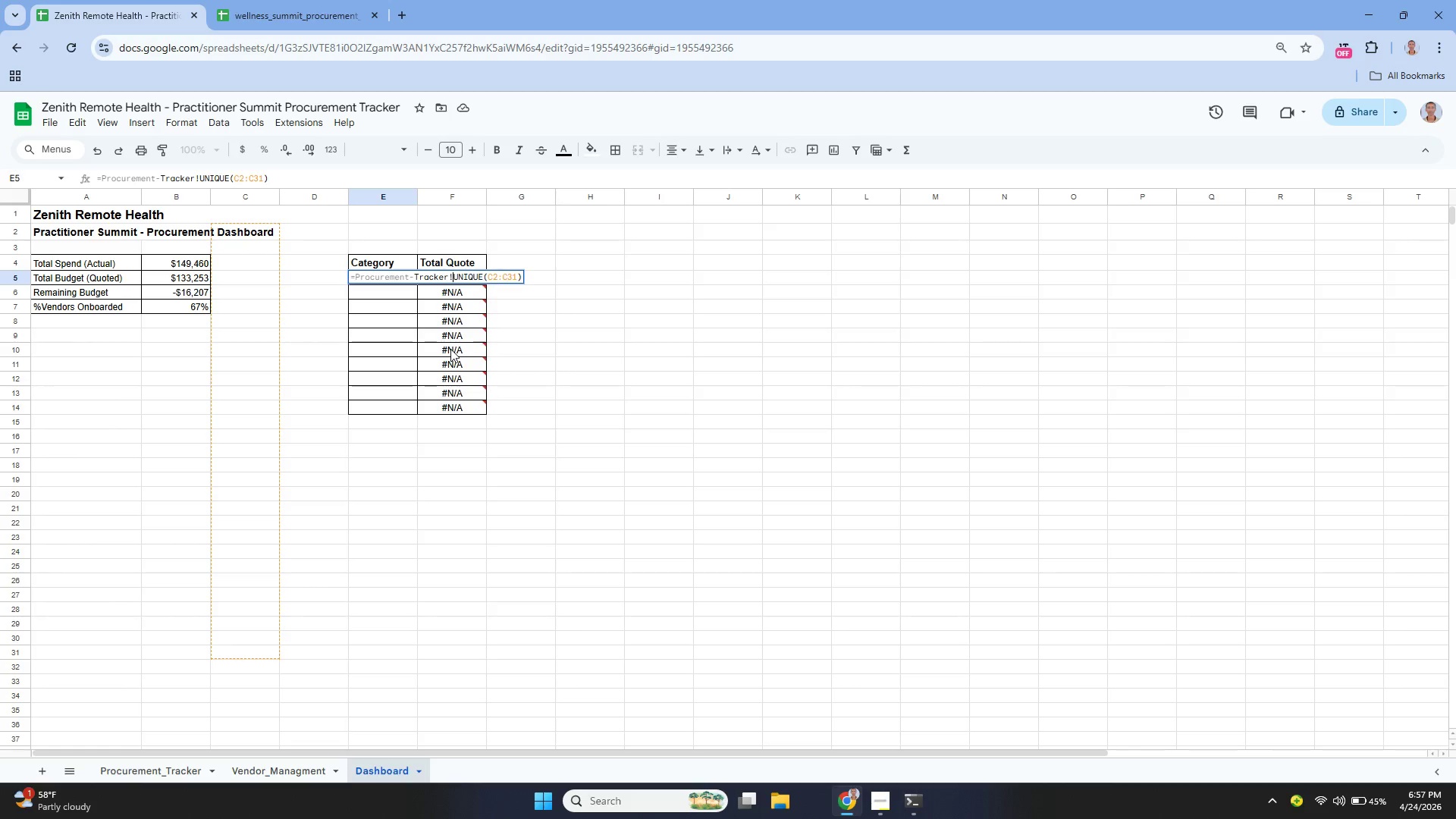 
key(ArrowLeft)
 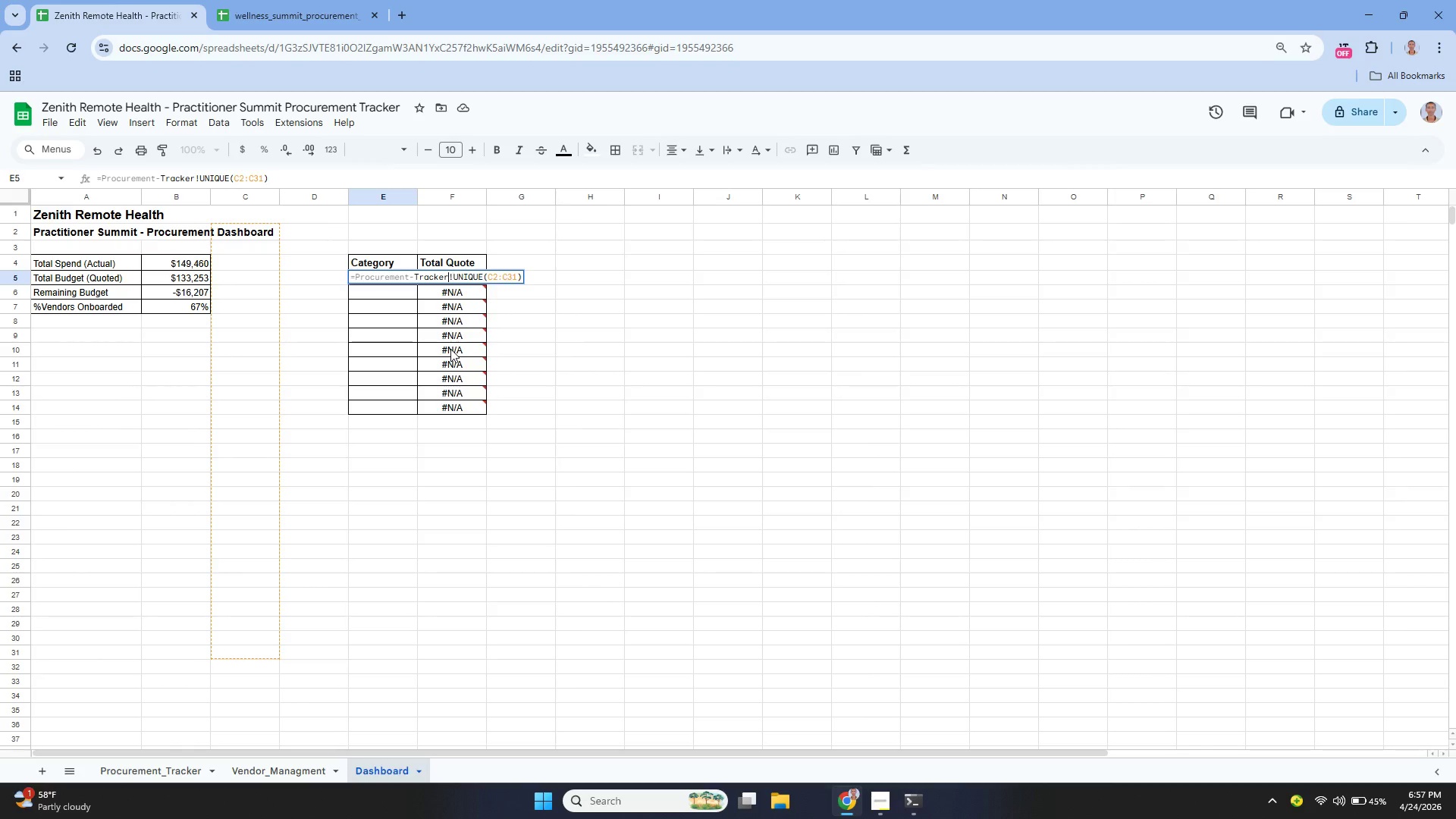 
key(ArrowLeft)
 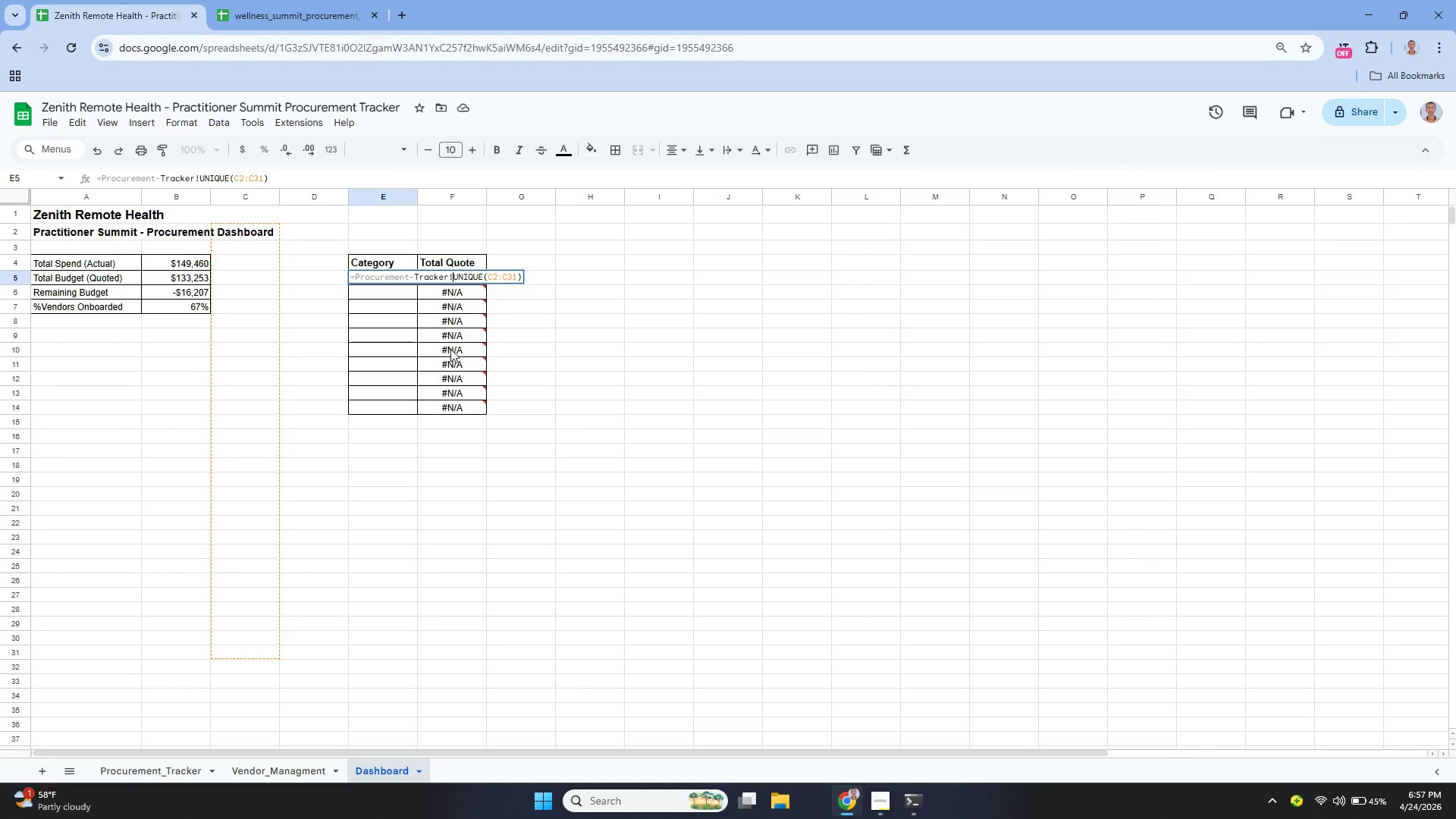 
key(ArrowRight)
 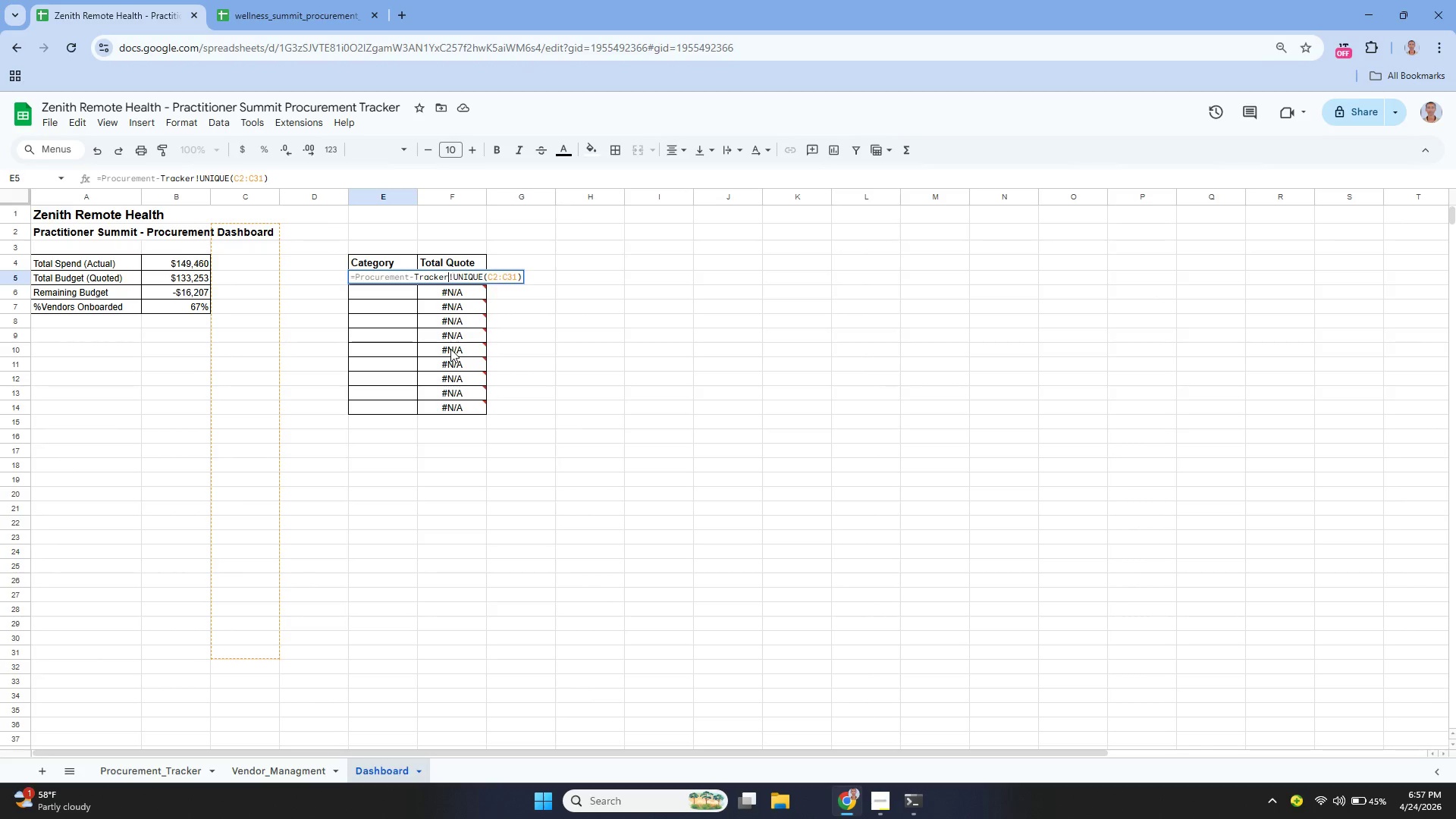 
key(ArrowLeft)
 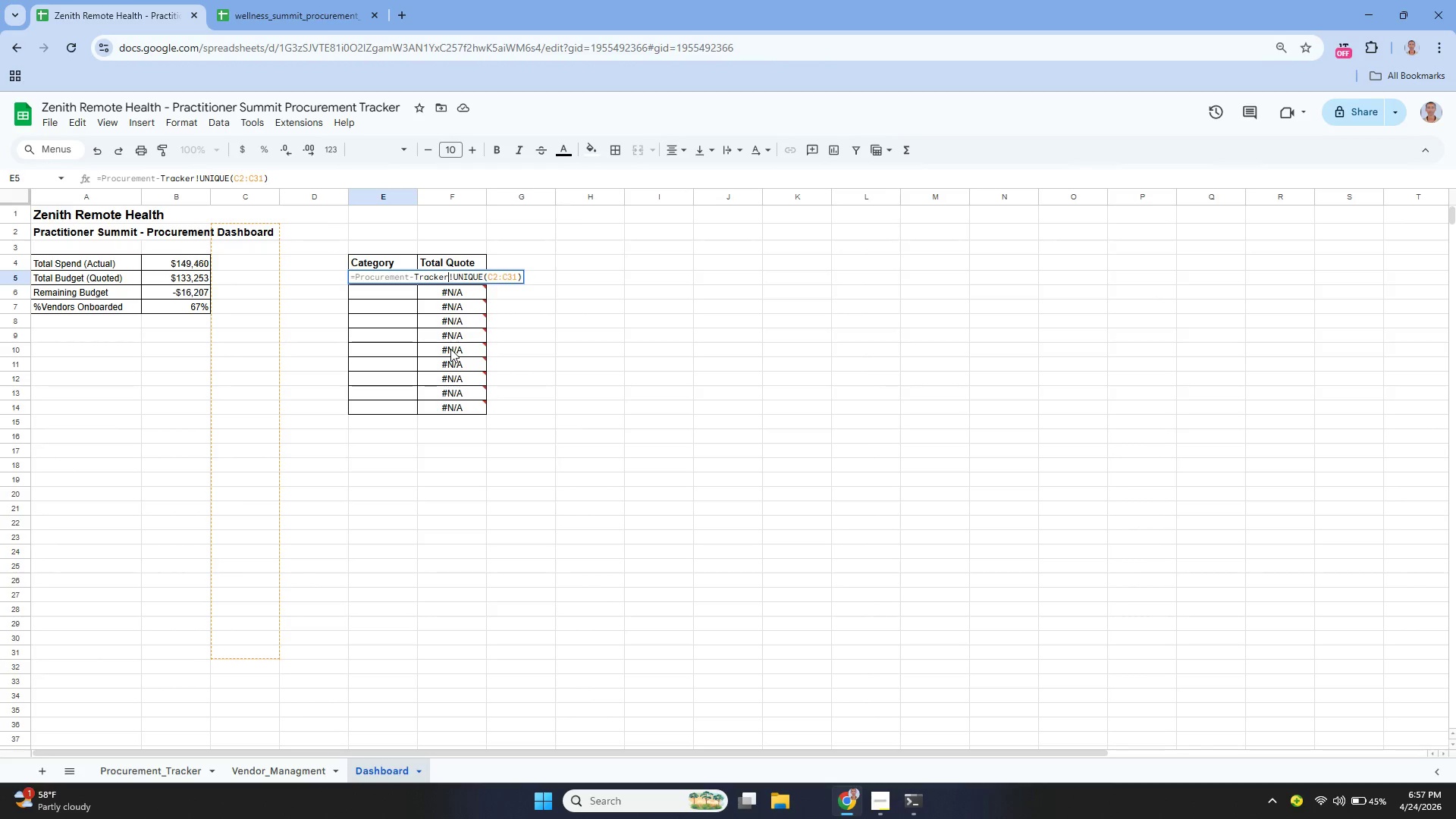 
wait(5.66)
 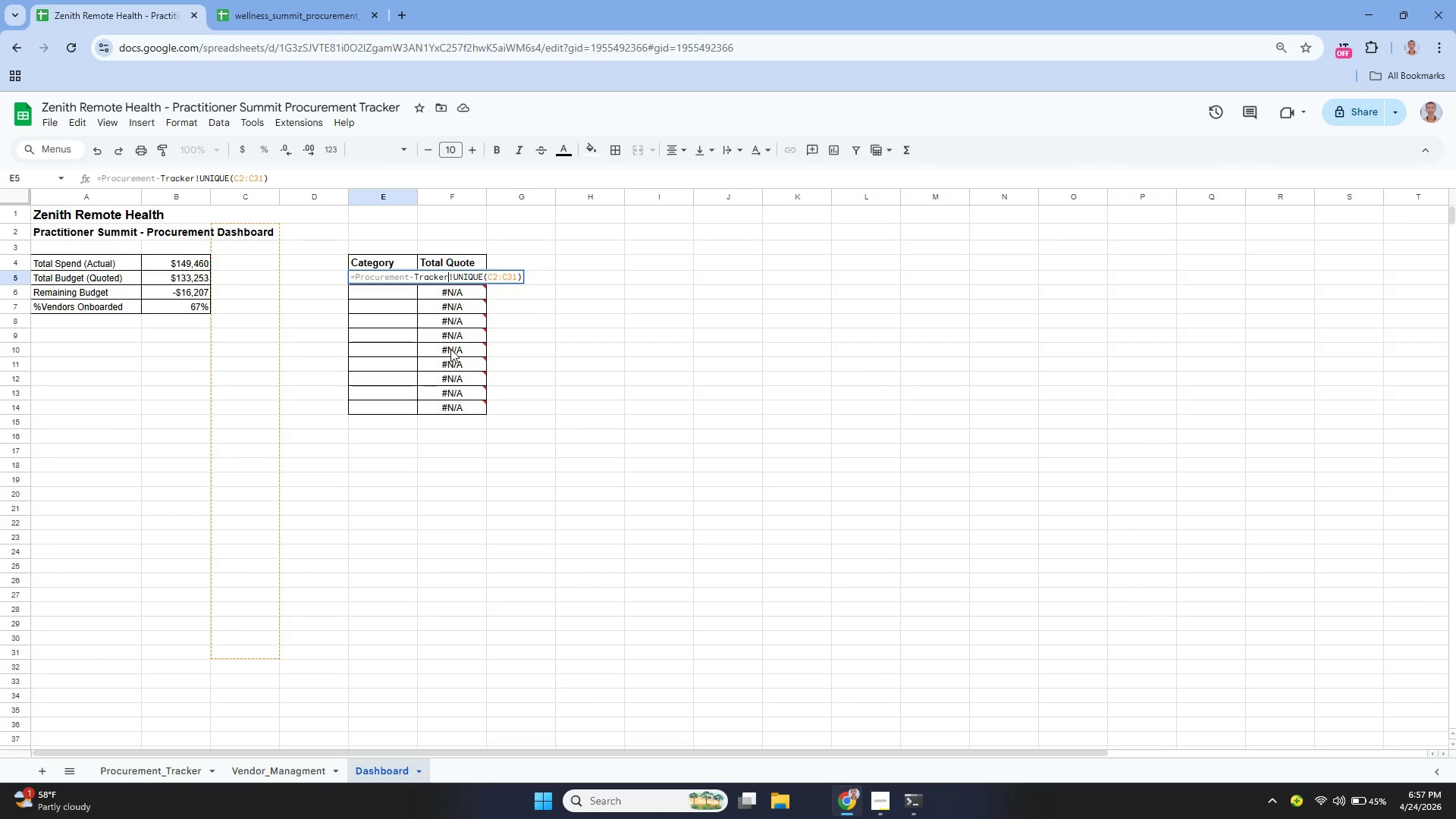 
key(ArrowLeft)
 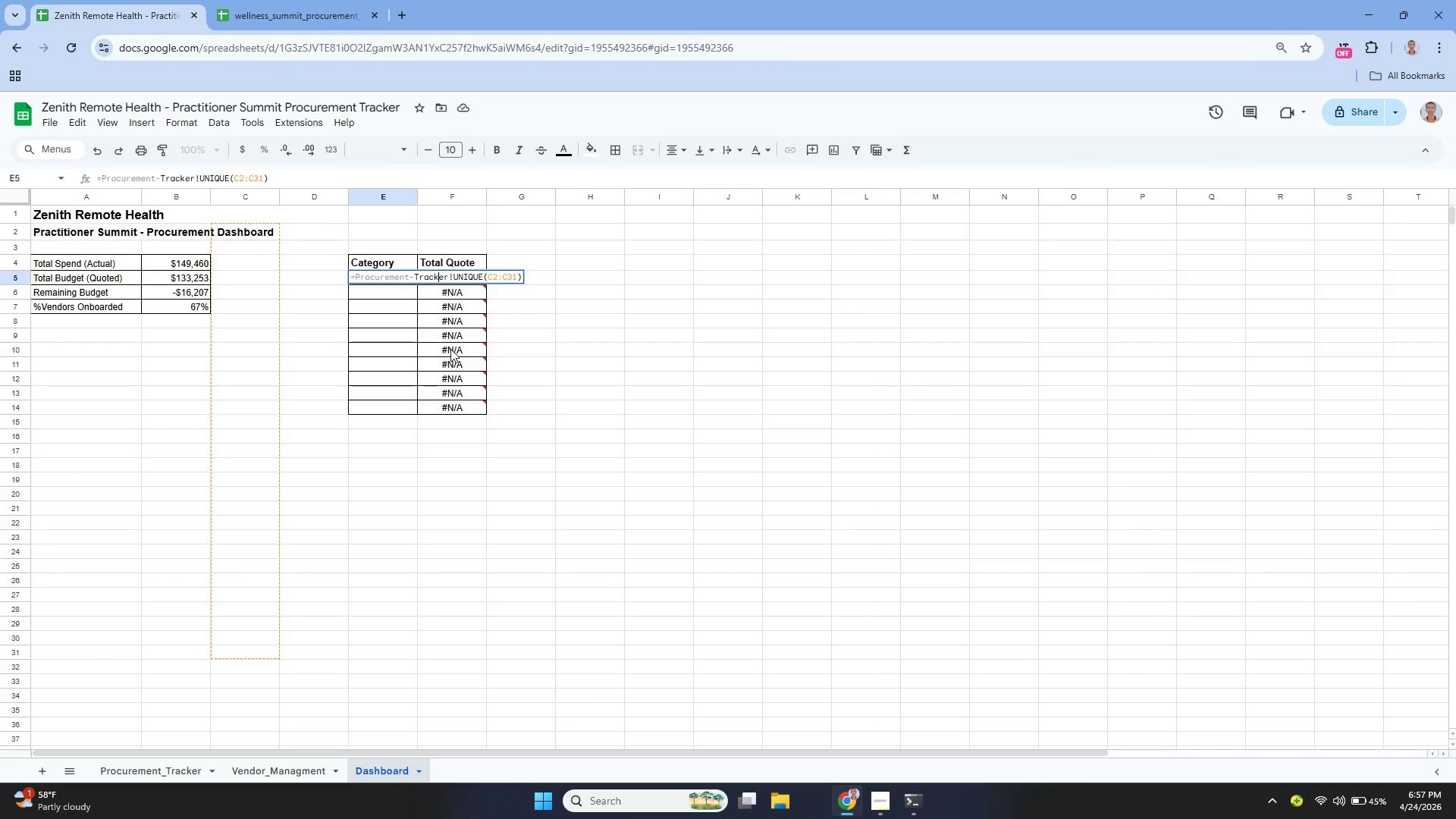 
key(ArrowLeft)
 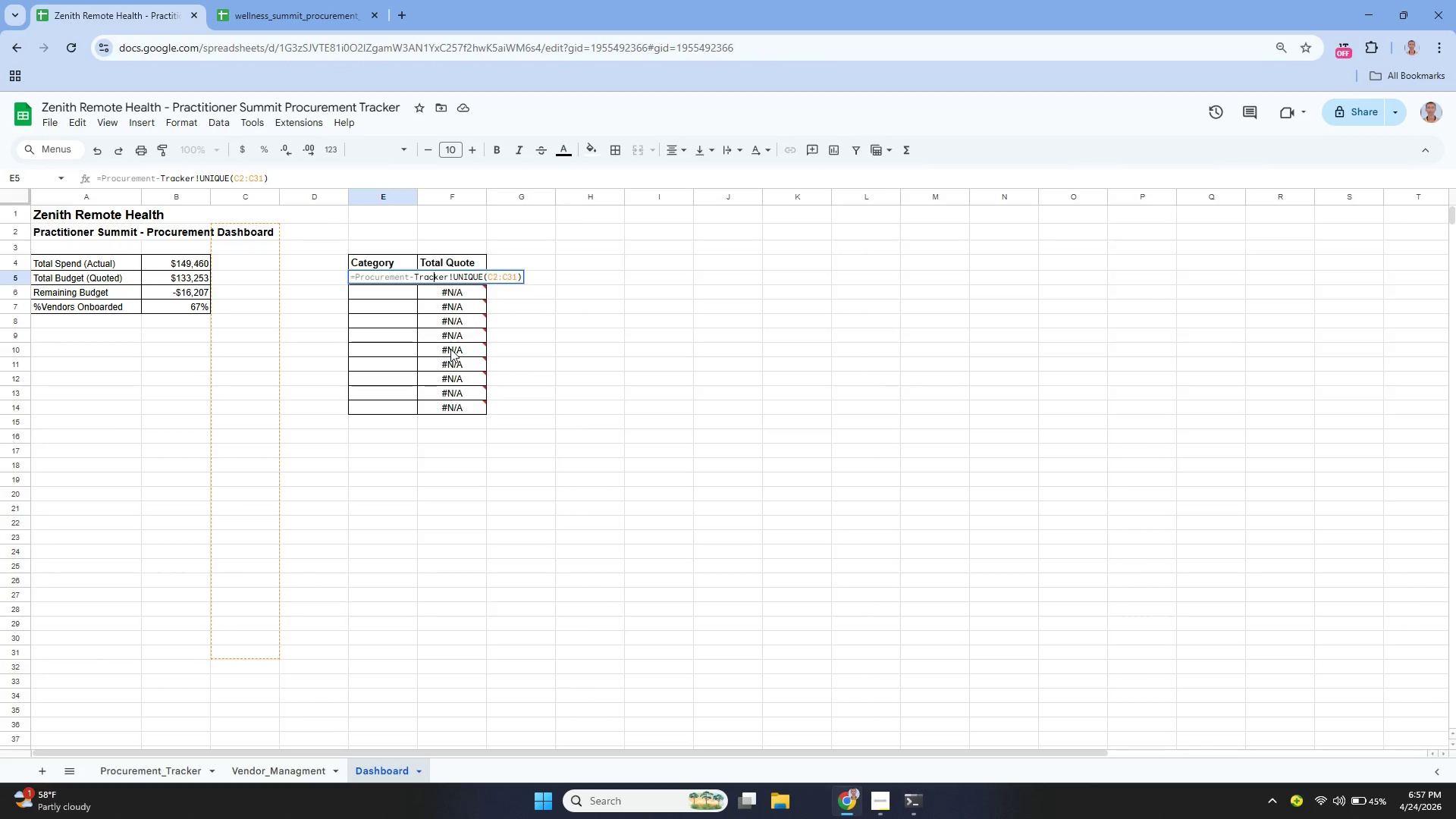 
key(ArrowLeft)
 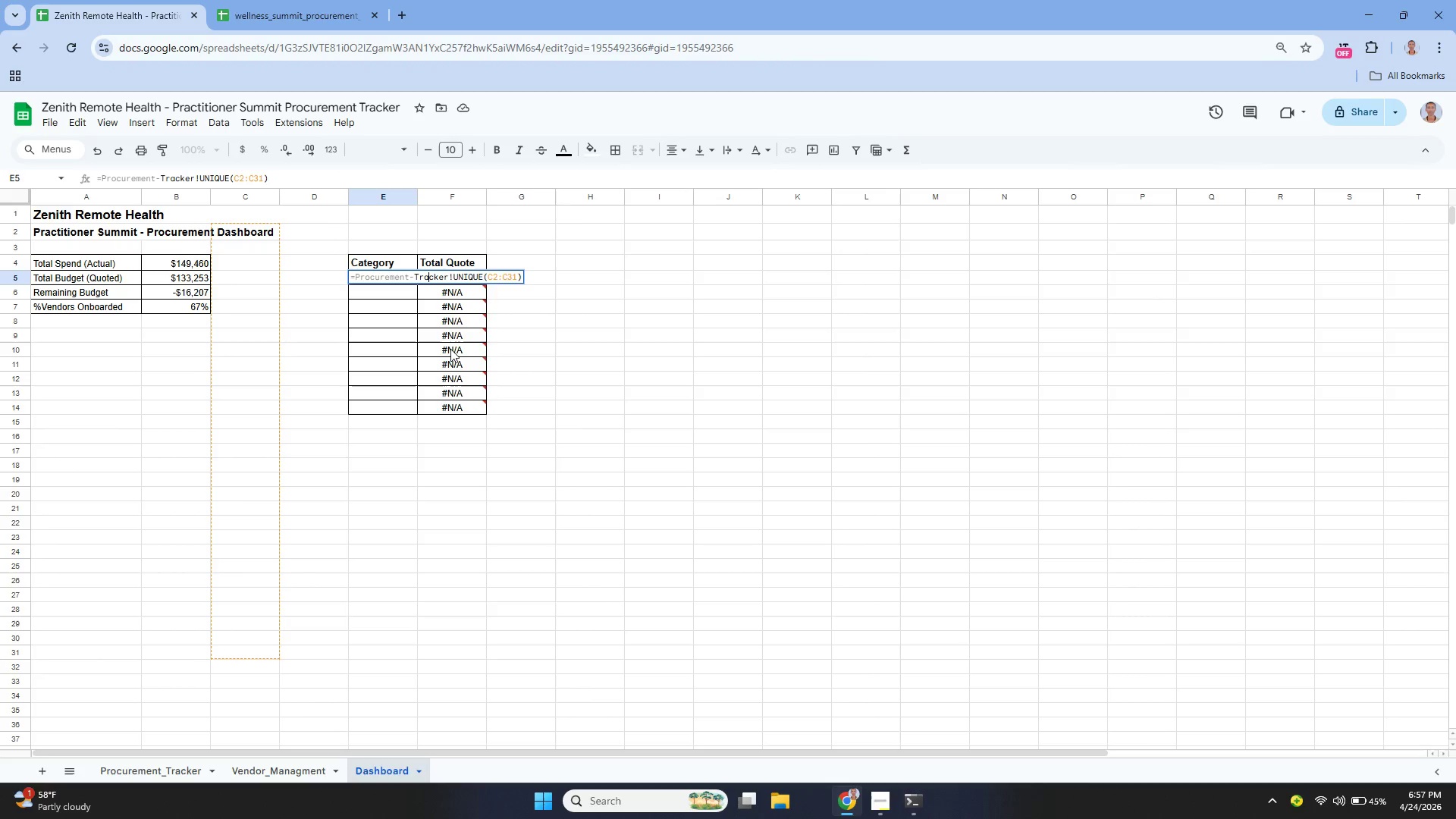 
key(ArrowLeft)
 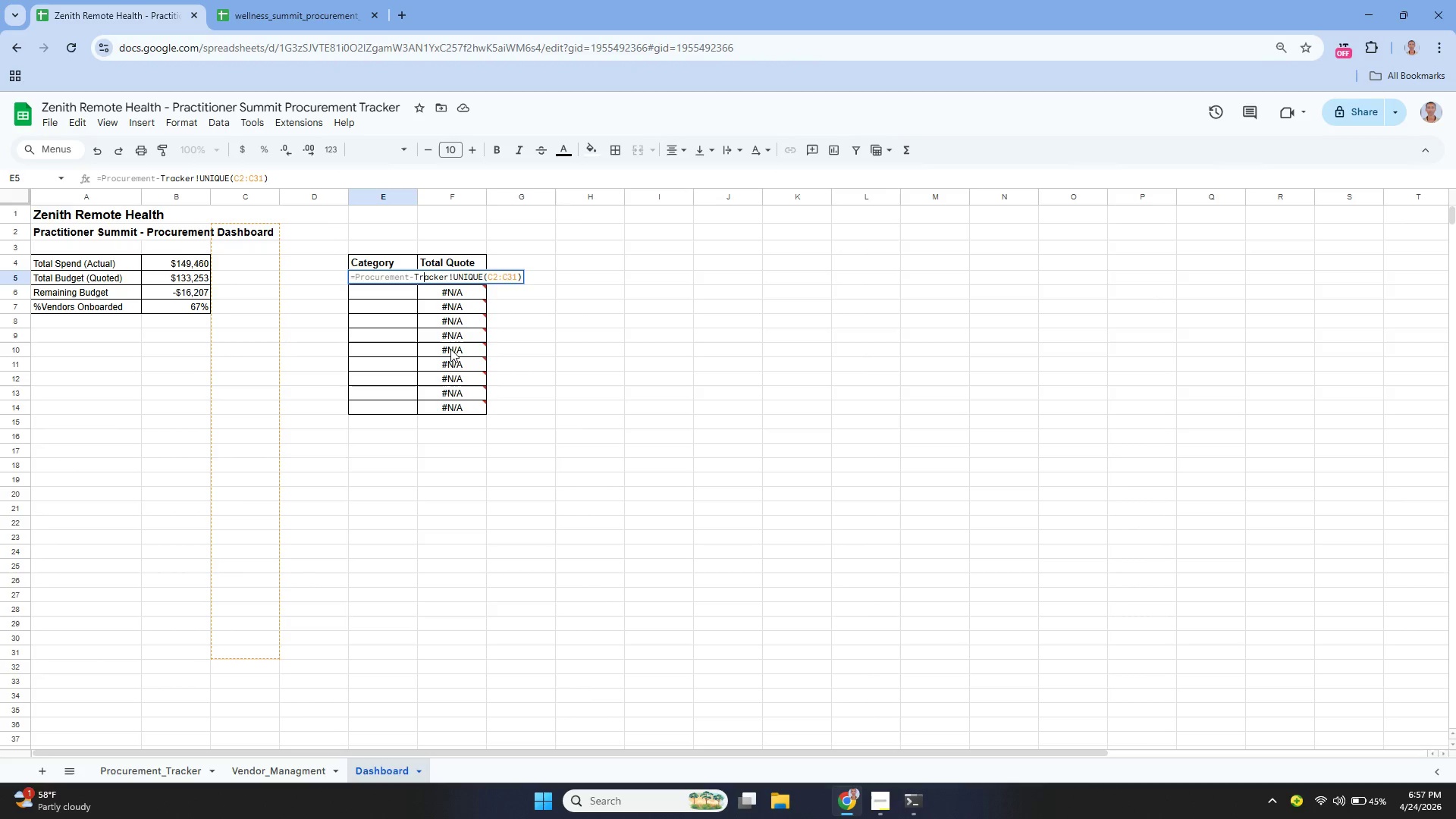 
key(ArrowLeft)
 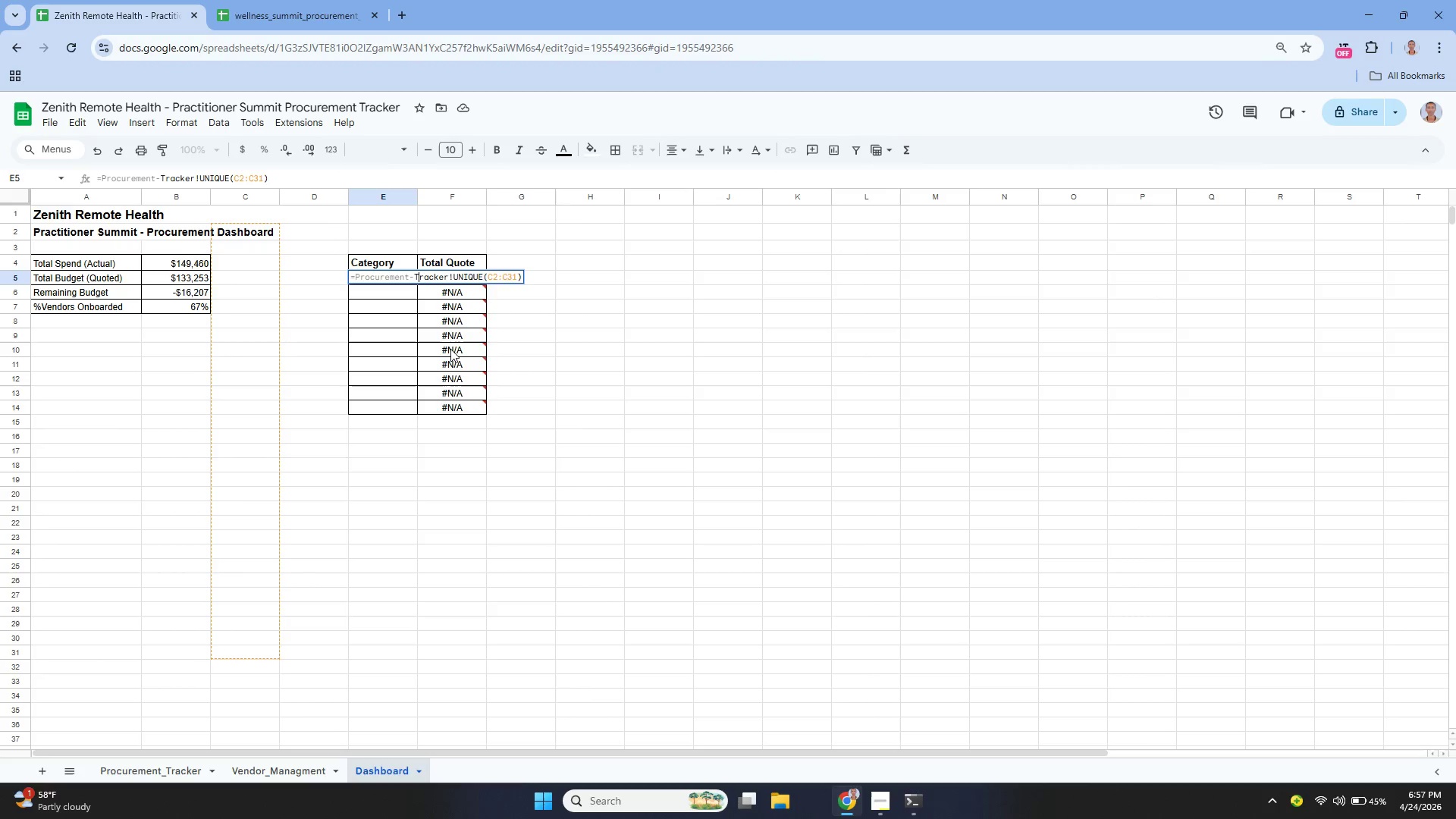 
key(ArrowLeft)
 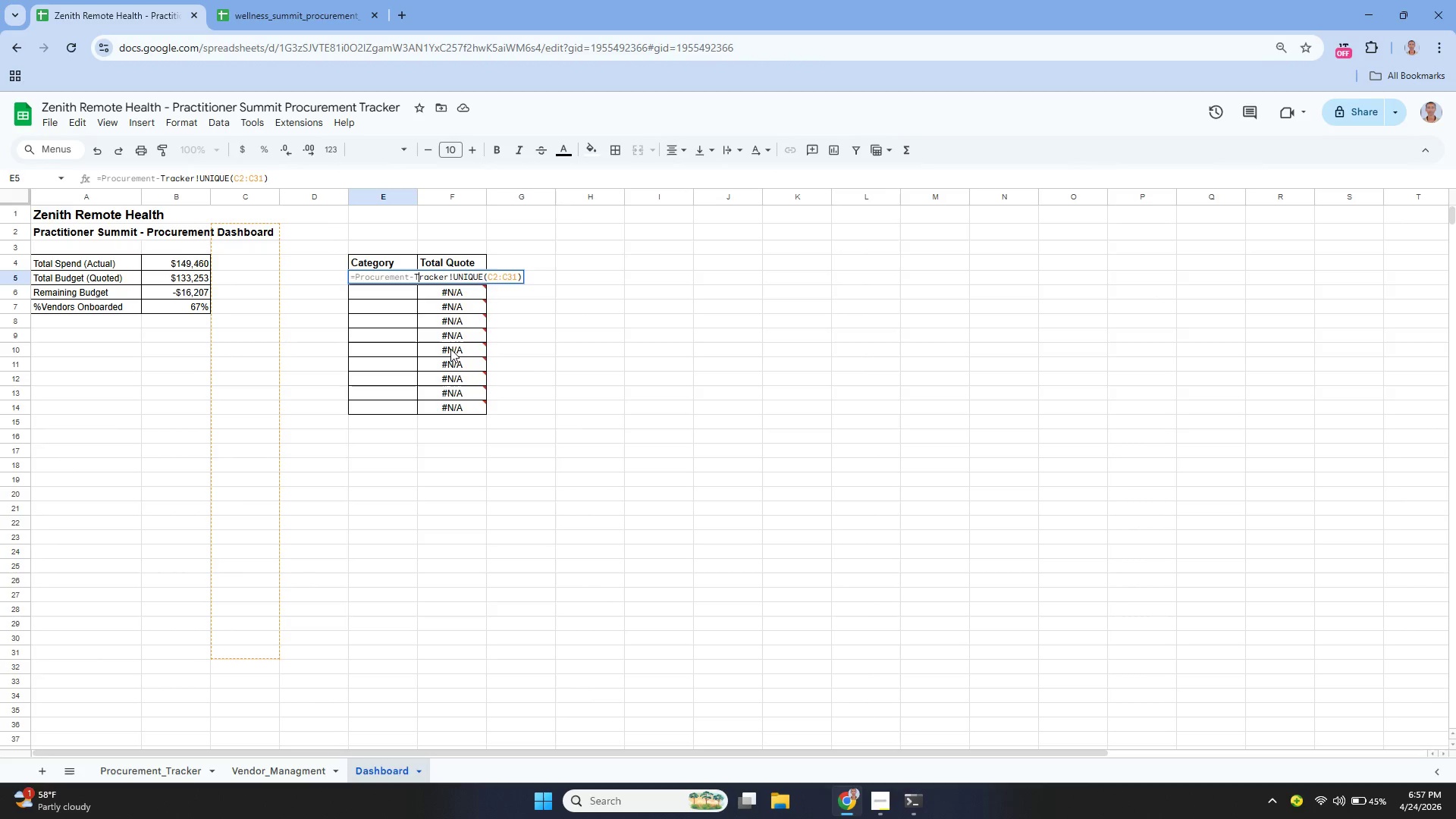 
key(ArrowLeft)
 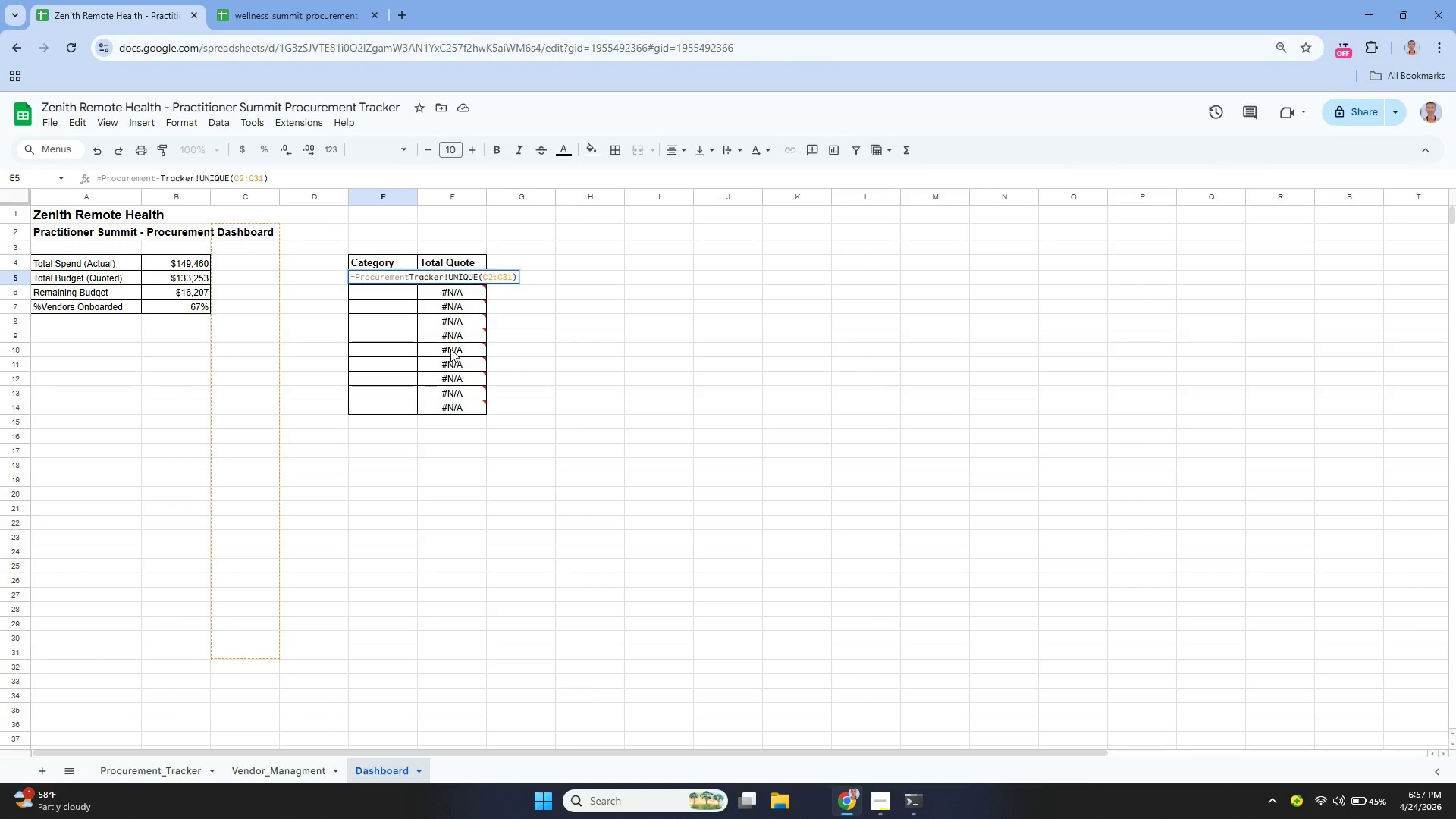 
key(Backspace)
 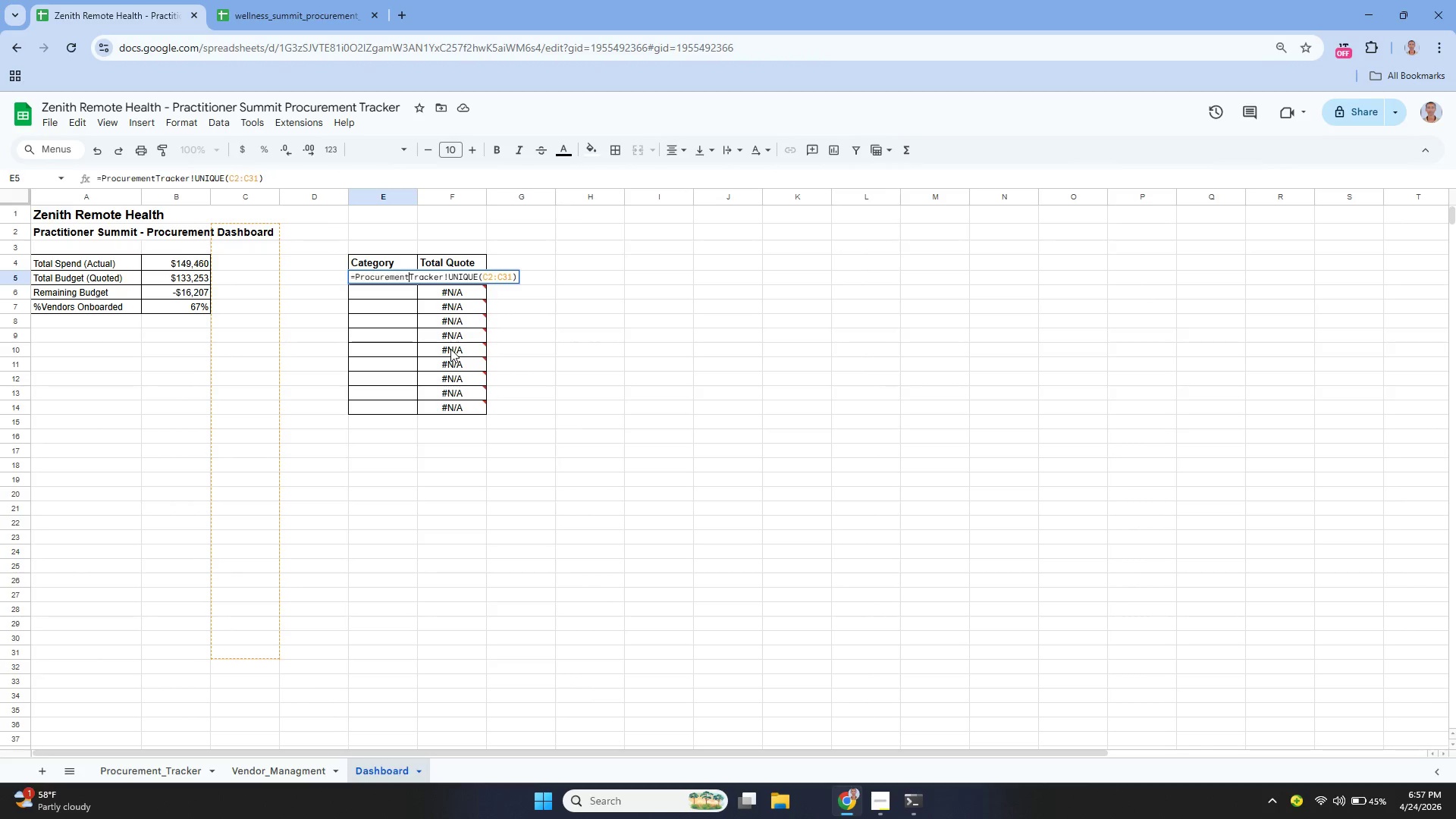 
key(Shift+Minus)
 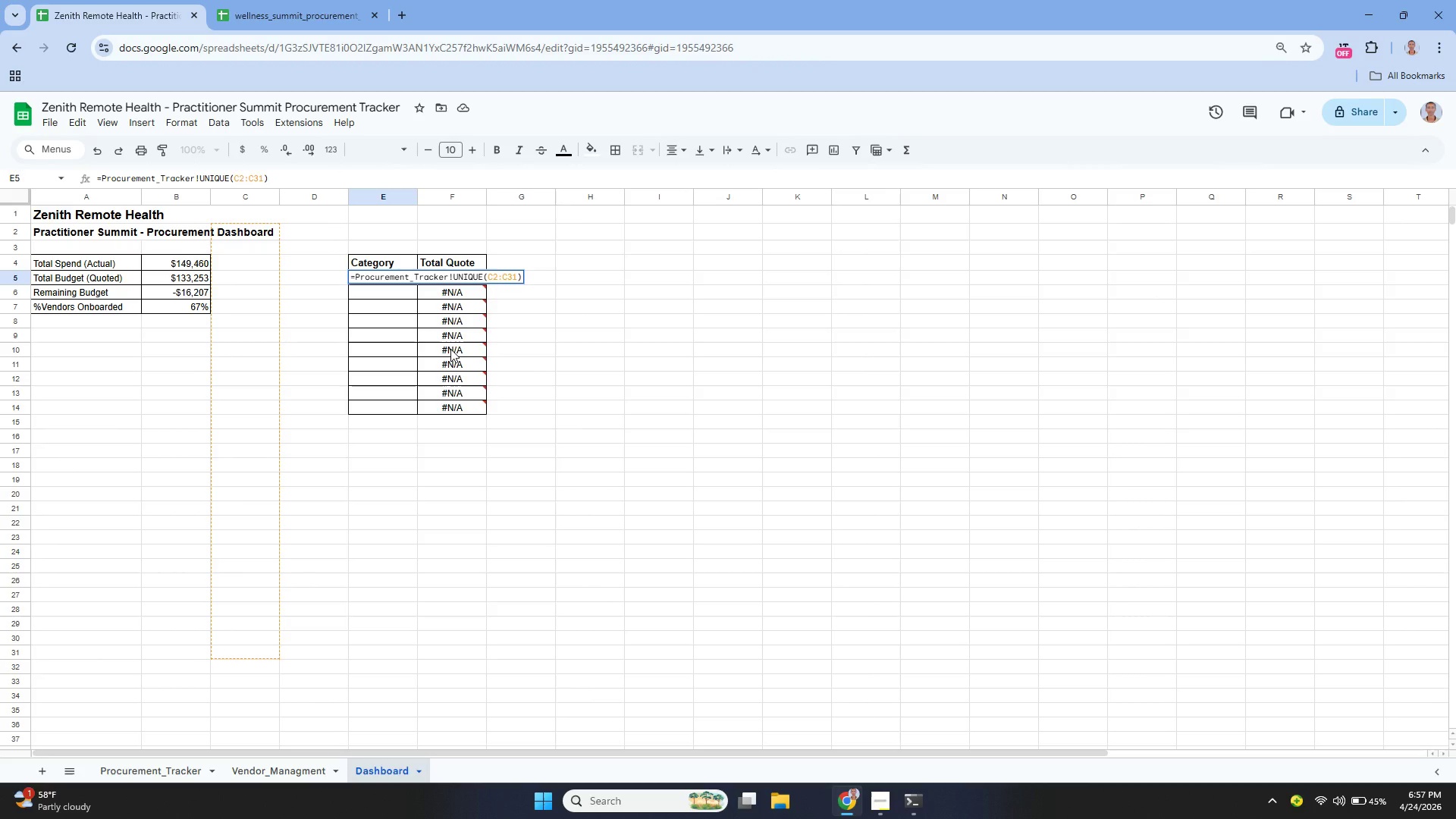 
key(Enter)
 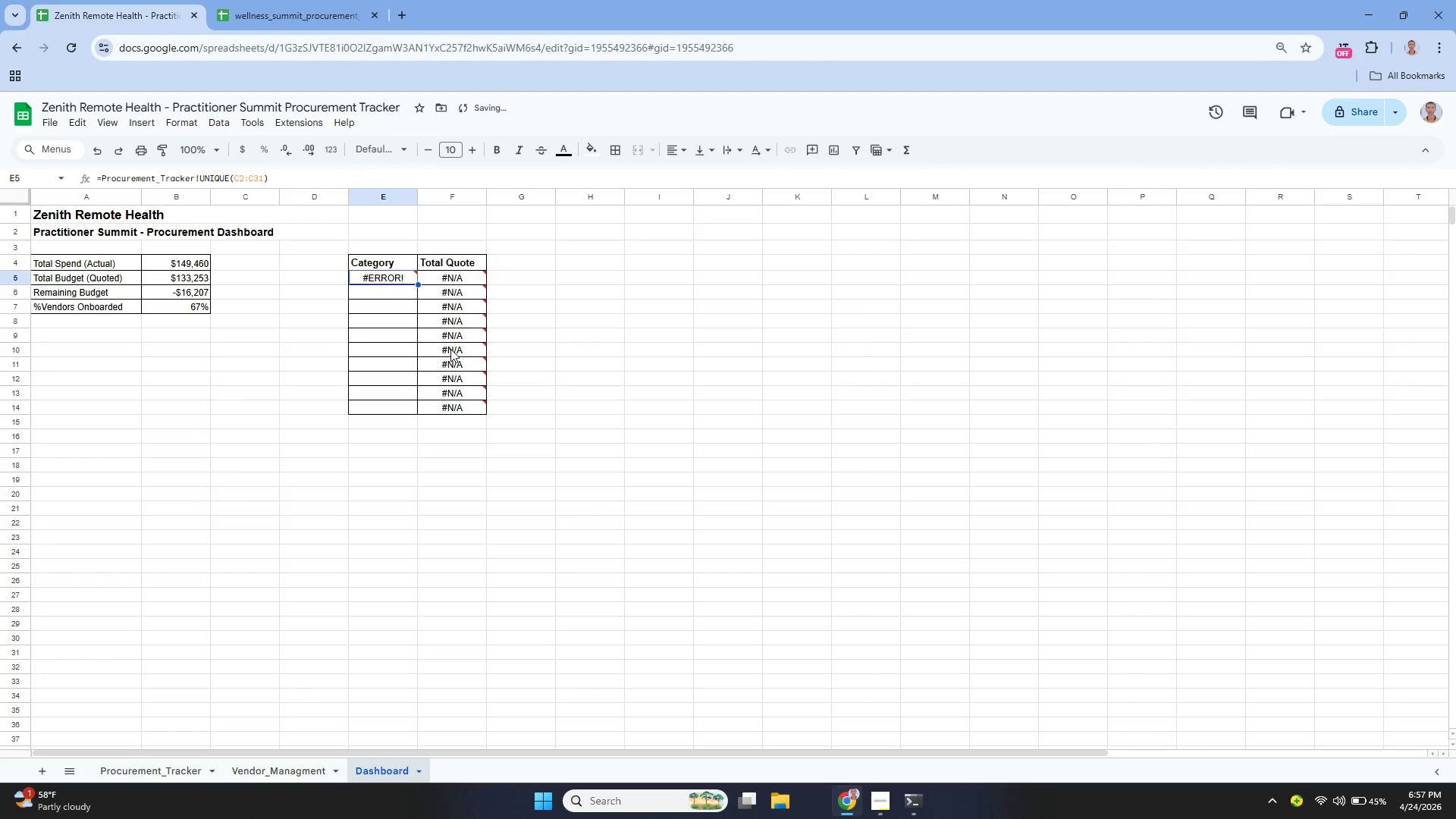 
key(ArrowUp)
 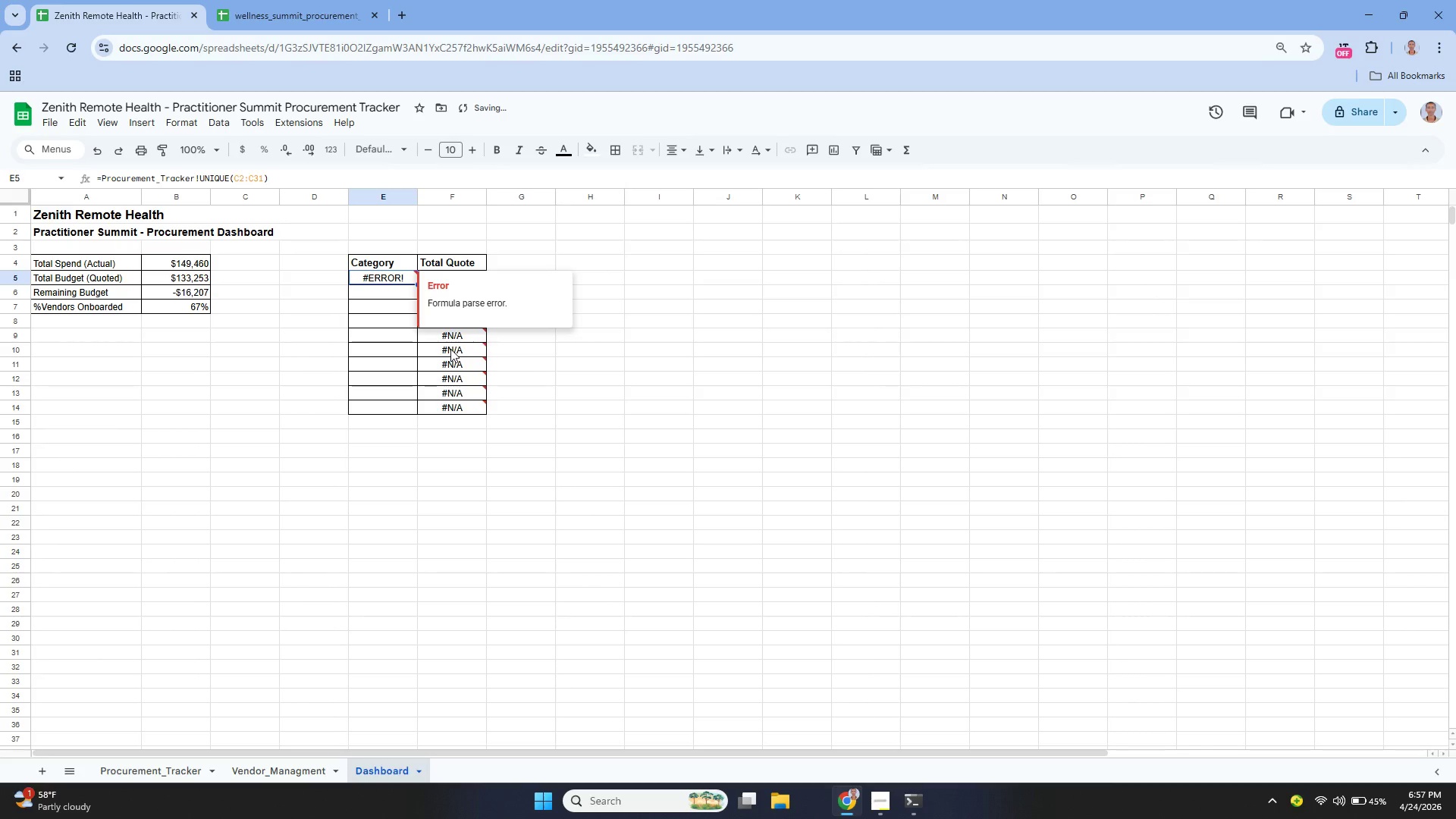 
key(Enter)
 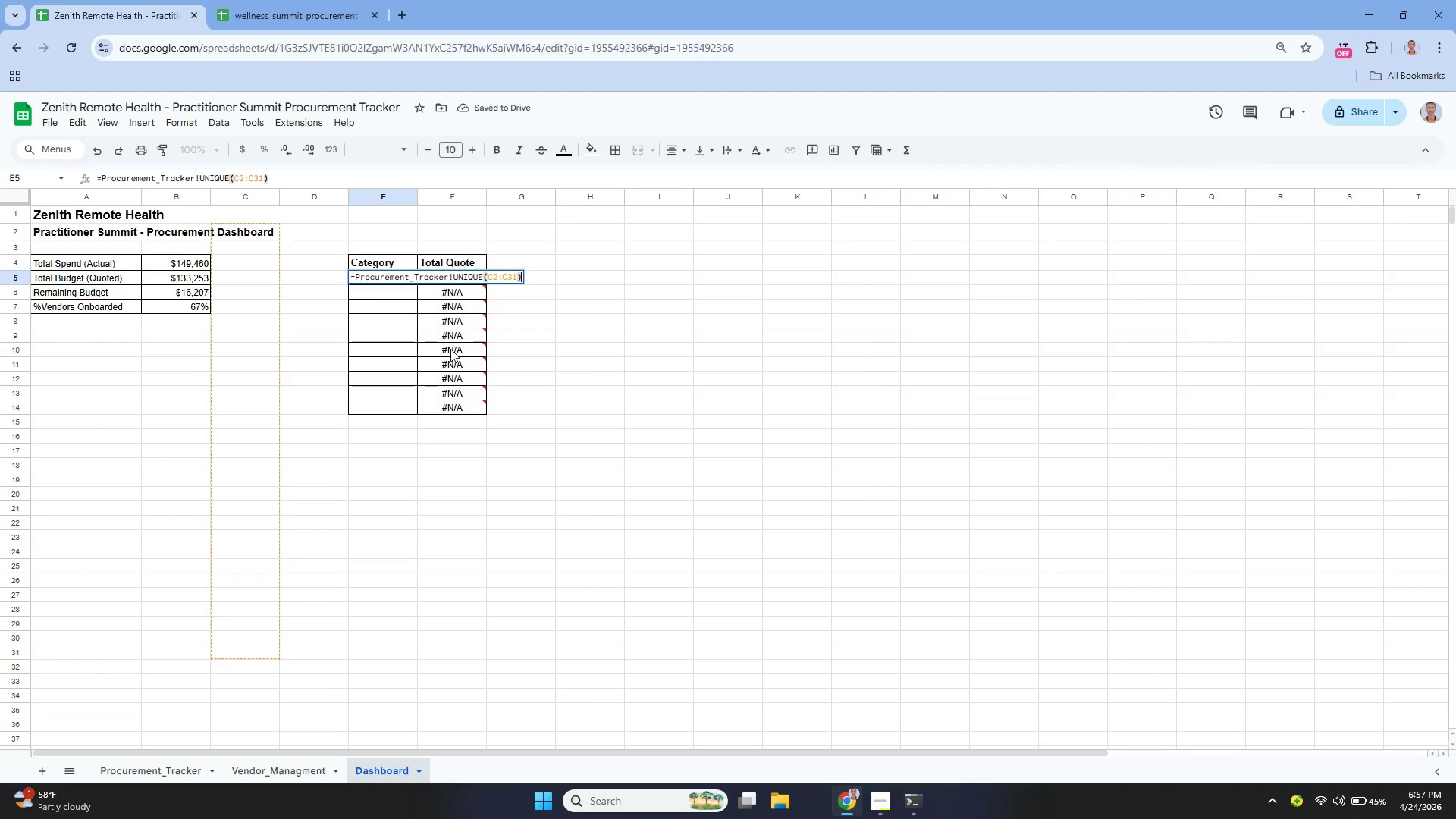 
key(Enter)
 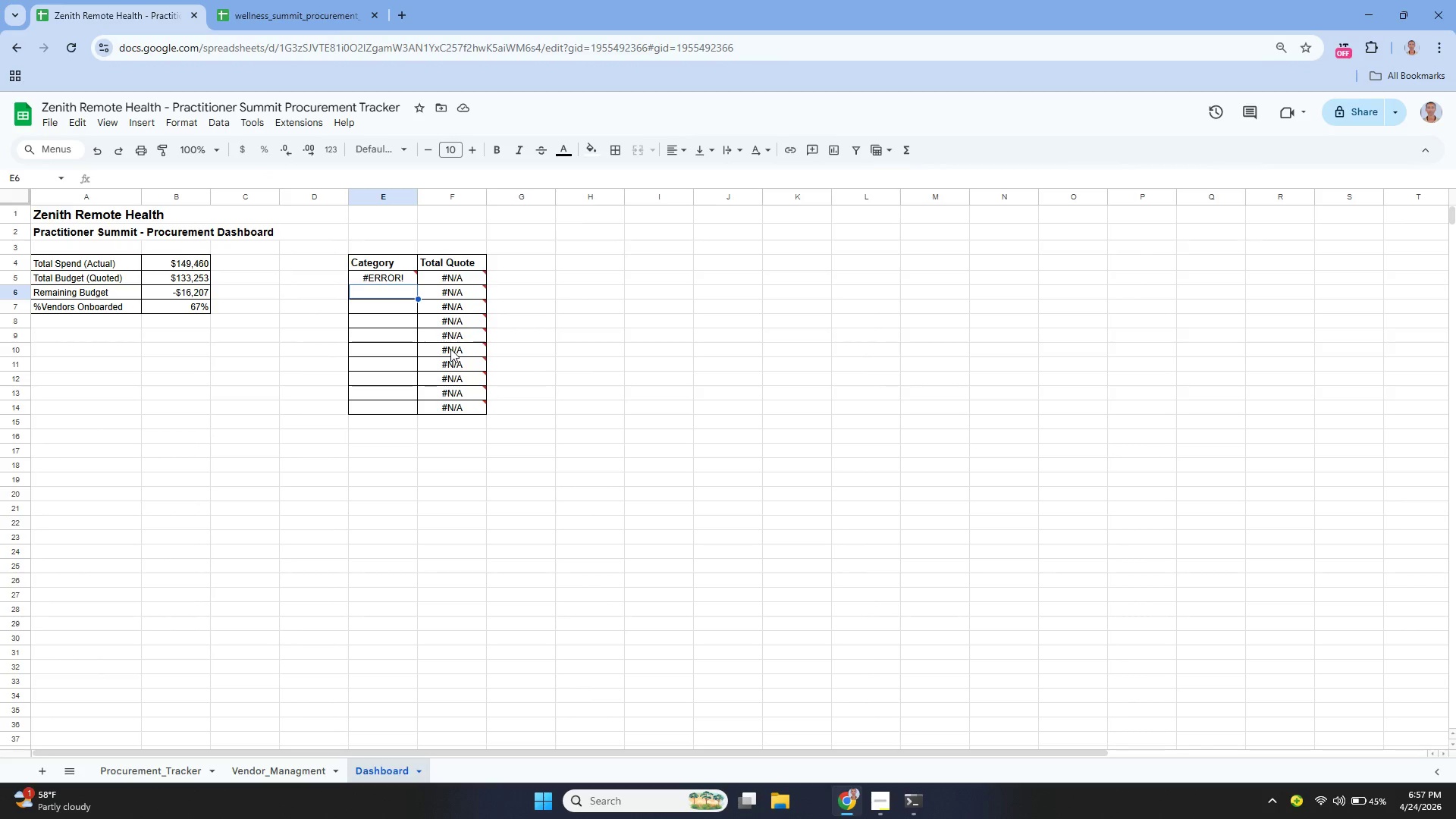 
key(ArrowUp)
 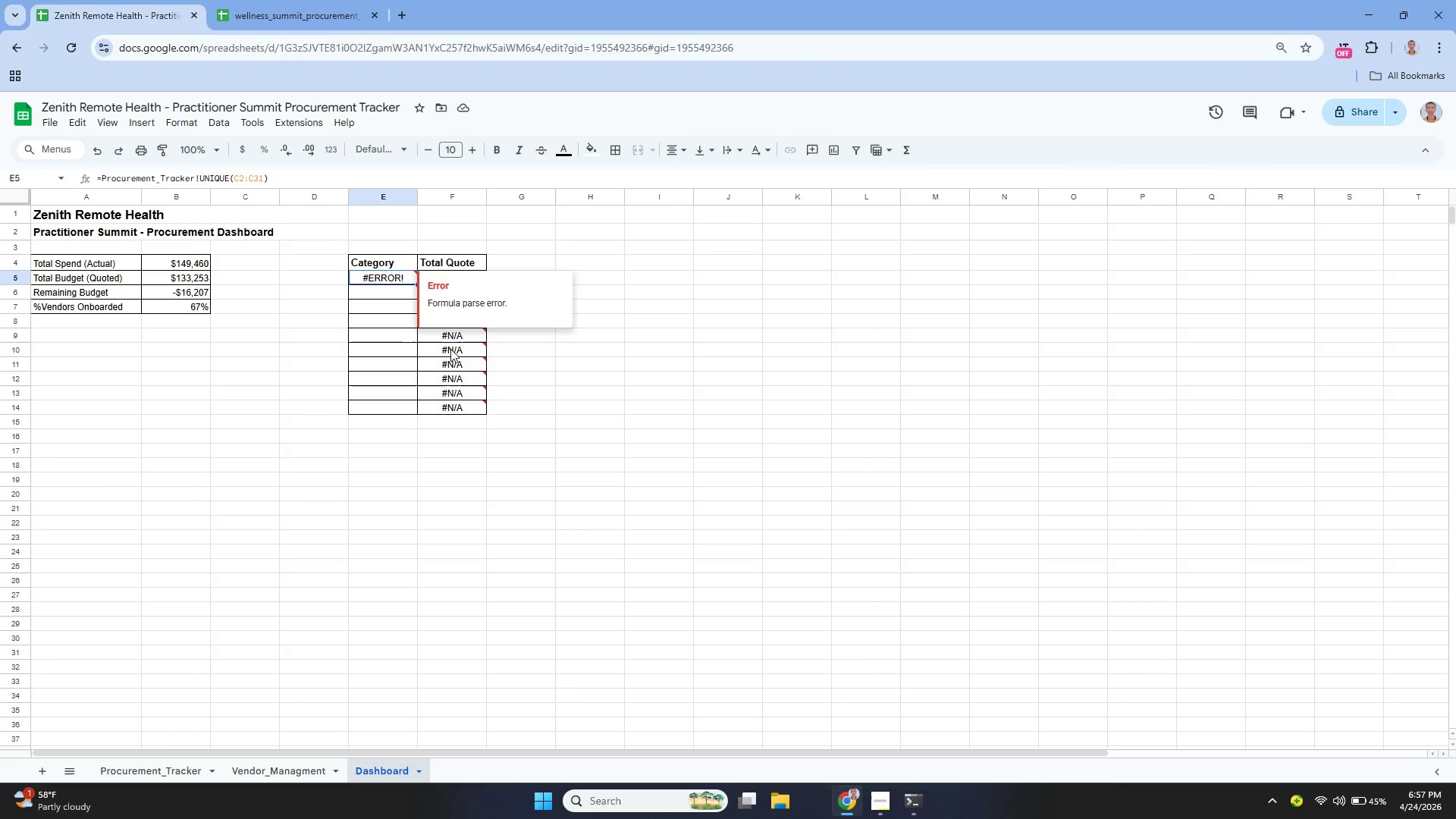 
key(Enter)
 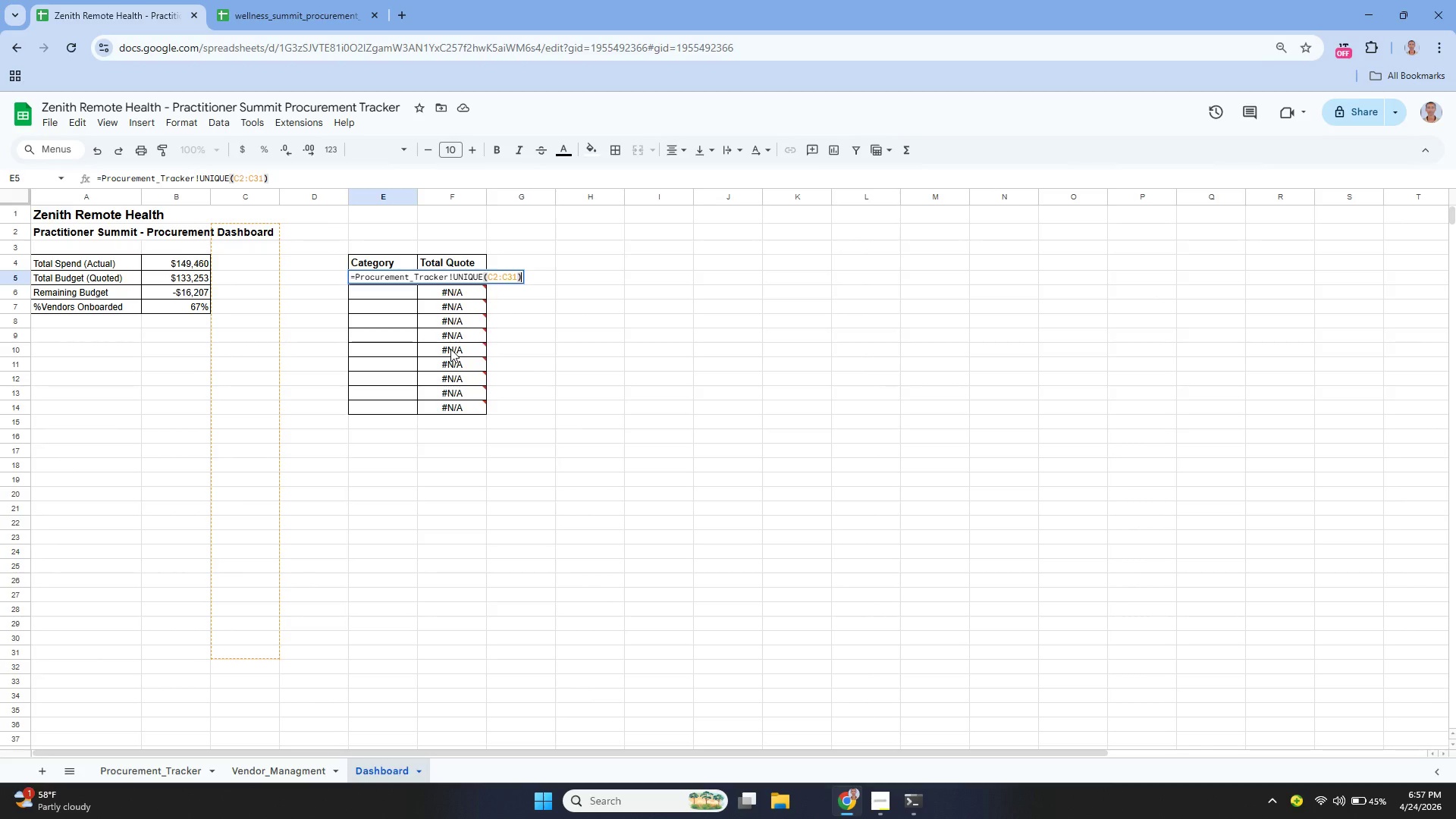 
wait(7.51)
 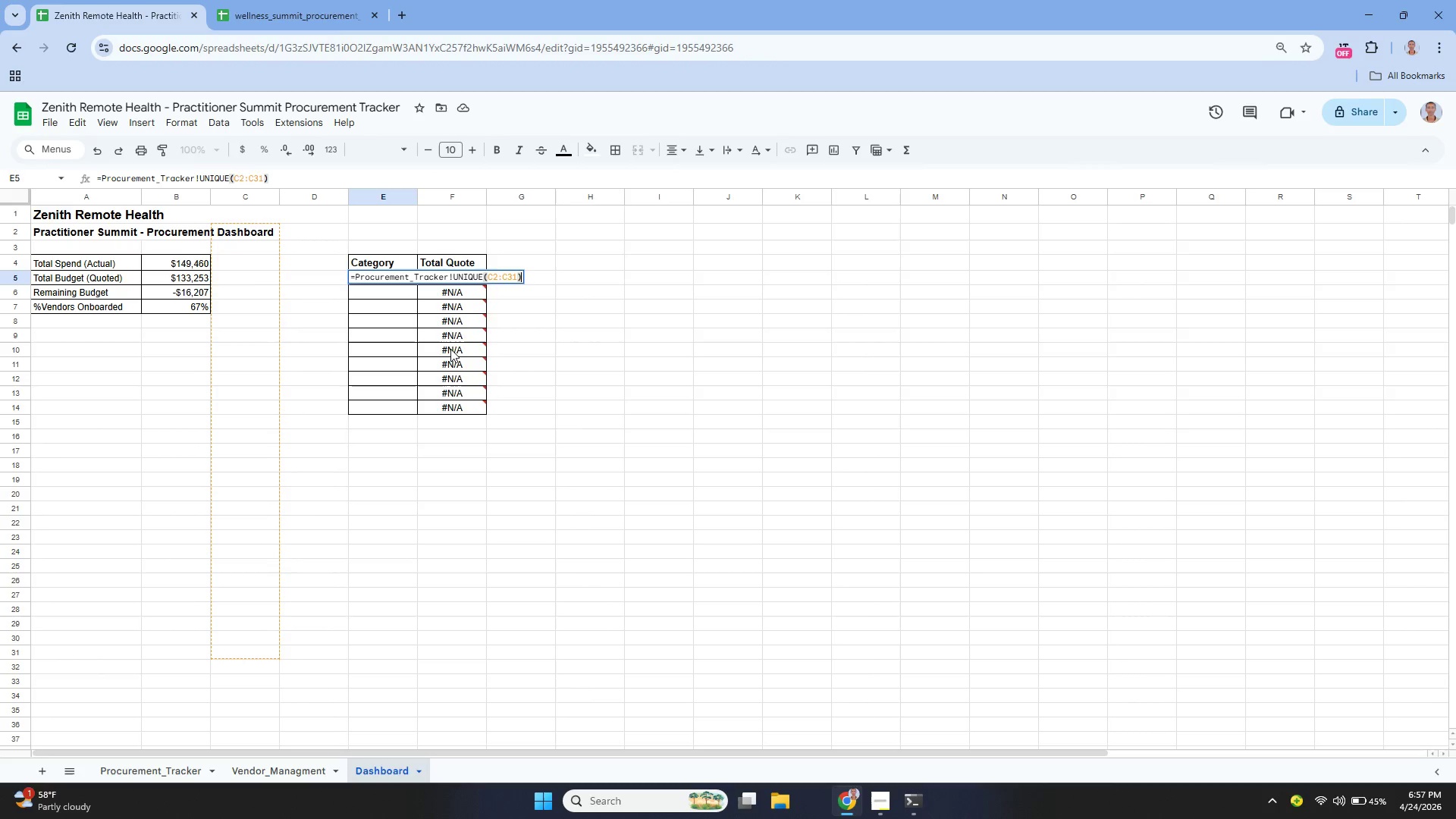 
mouse_move([485, 334])
 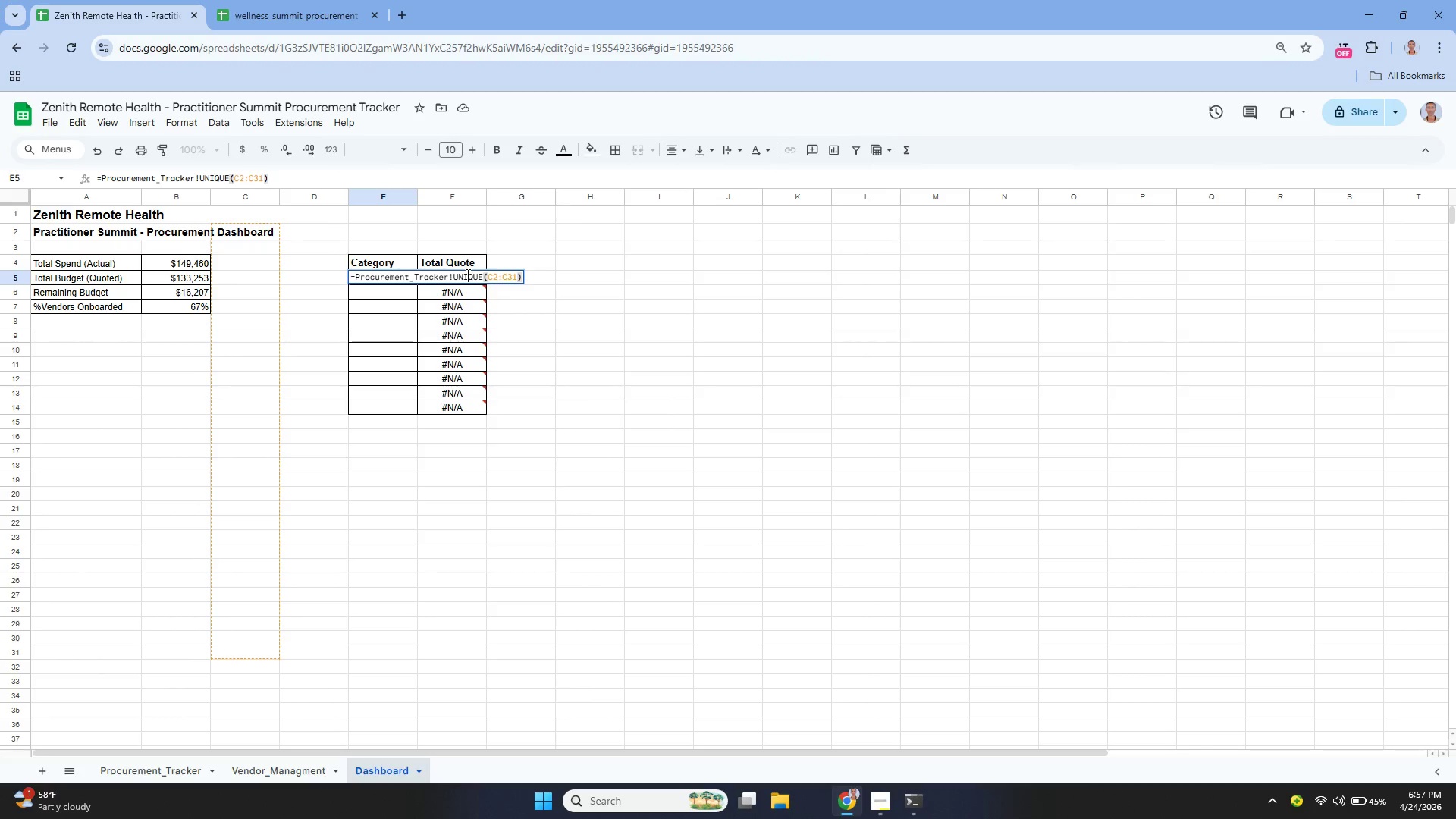 
double_click([466, 275])
 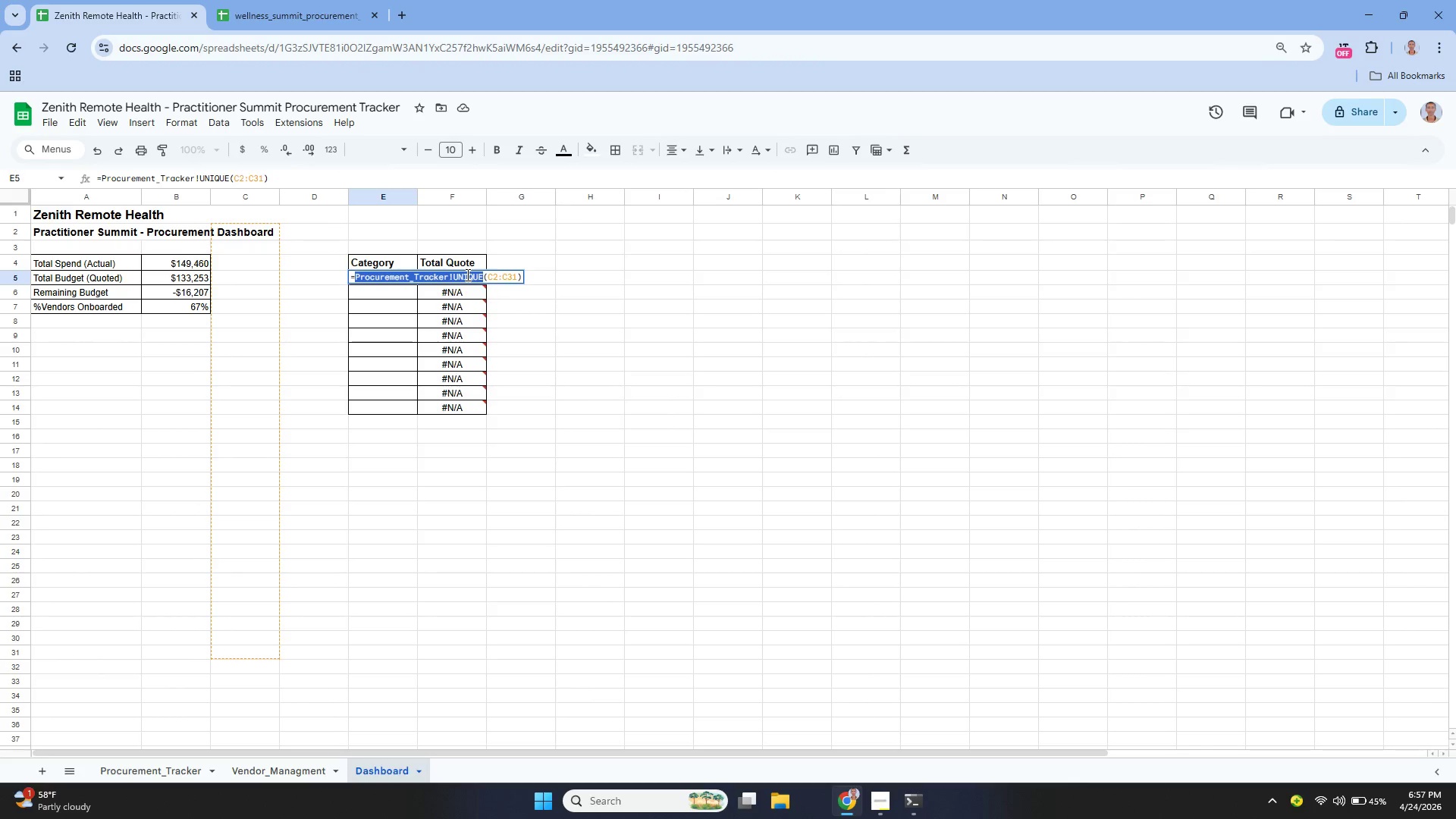 
hold_key(key=ControlLeft, duration=0.83)
 